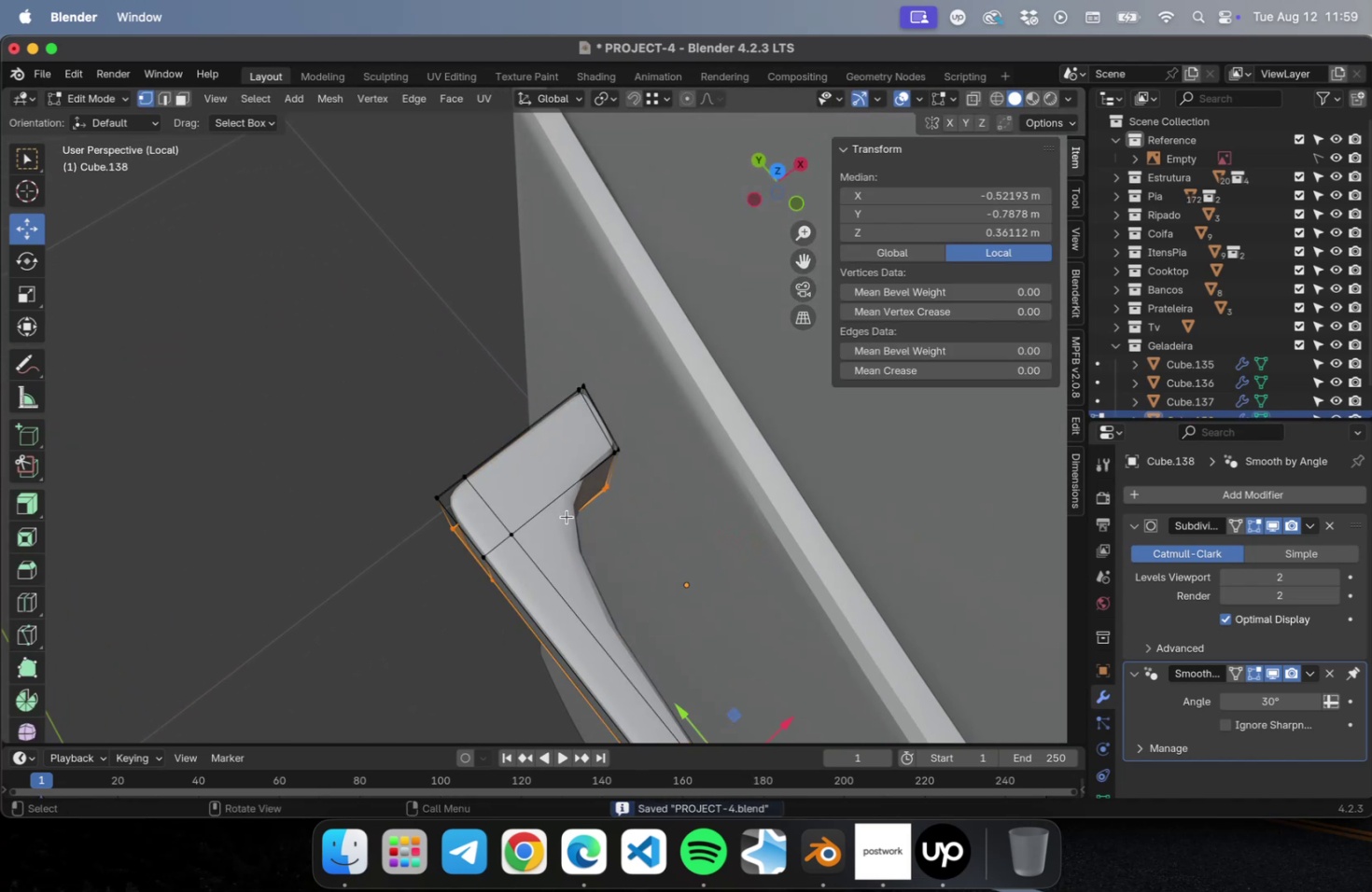 
key(Meta+R)
 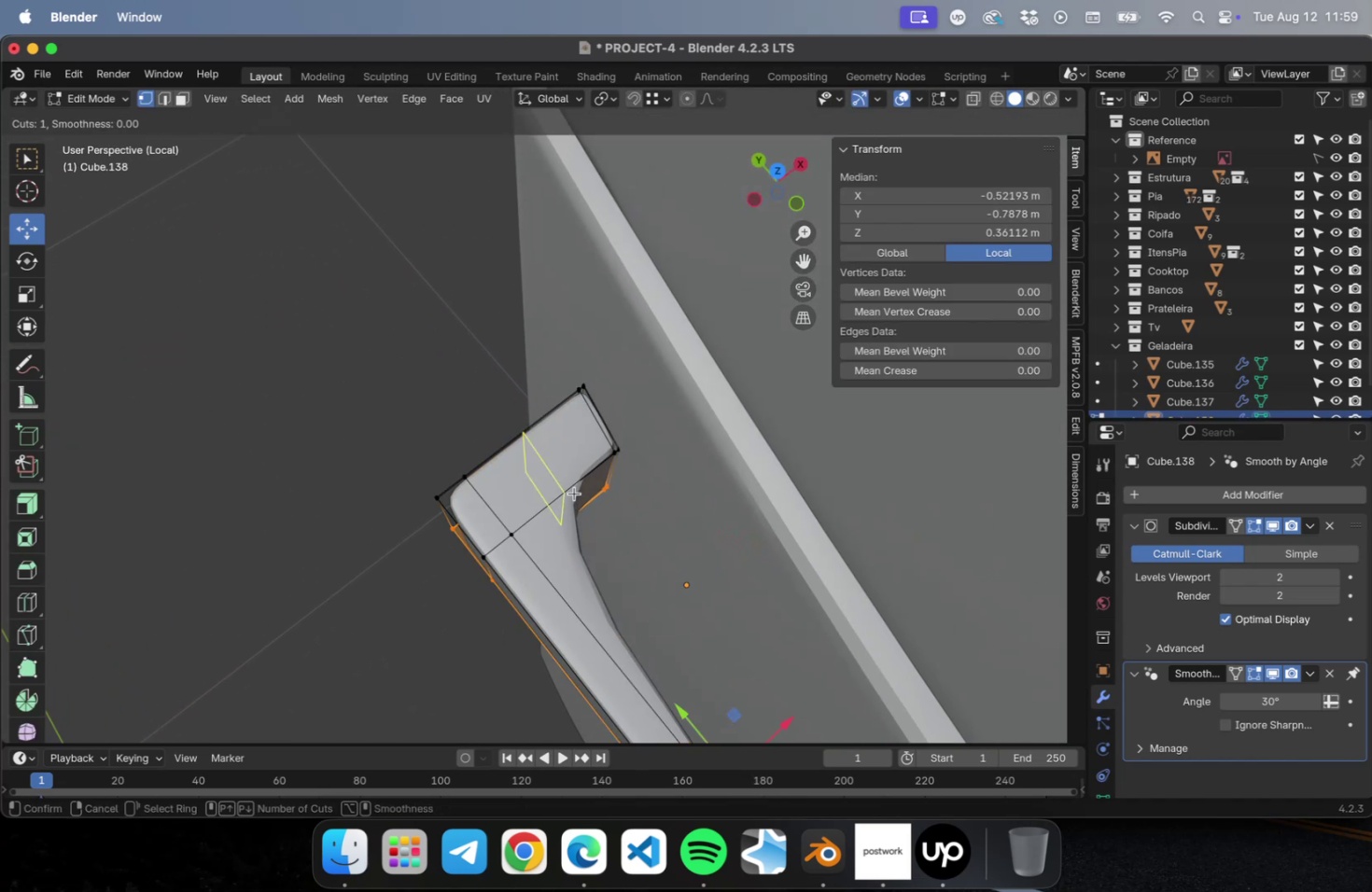 
left_click([574, 493])
 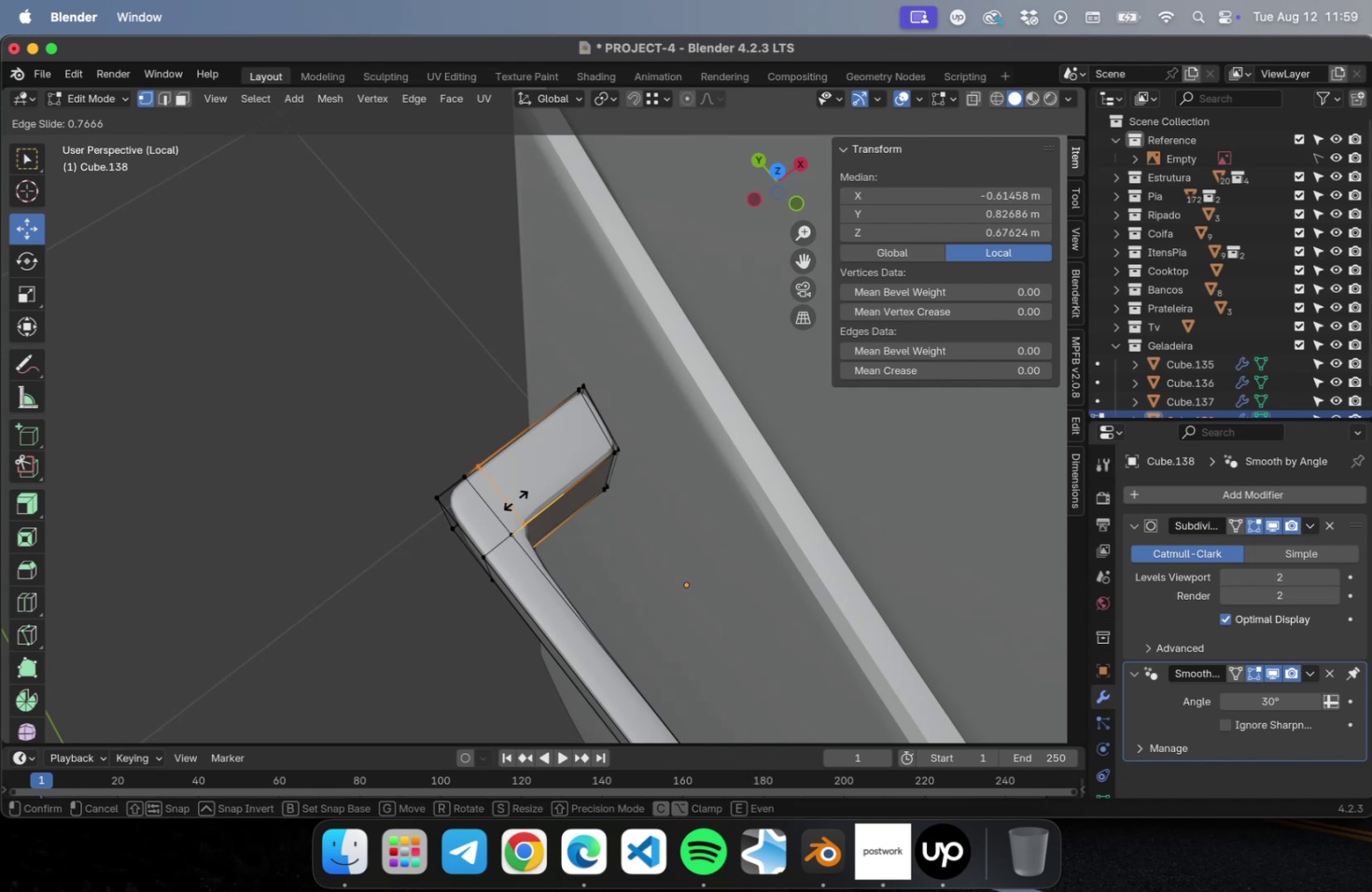 
left_click([512, 500])
 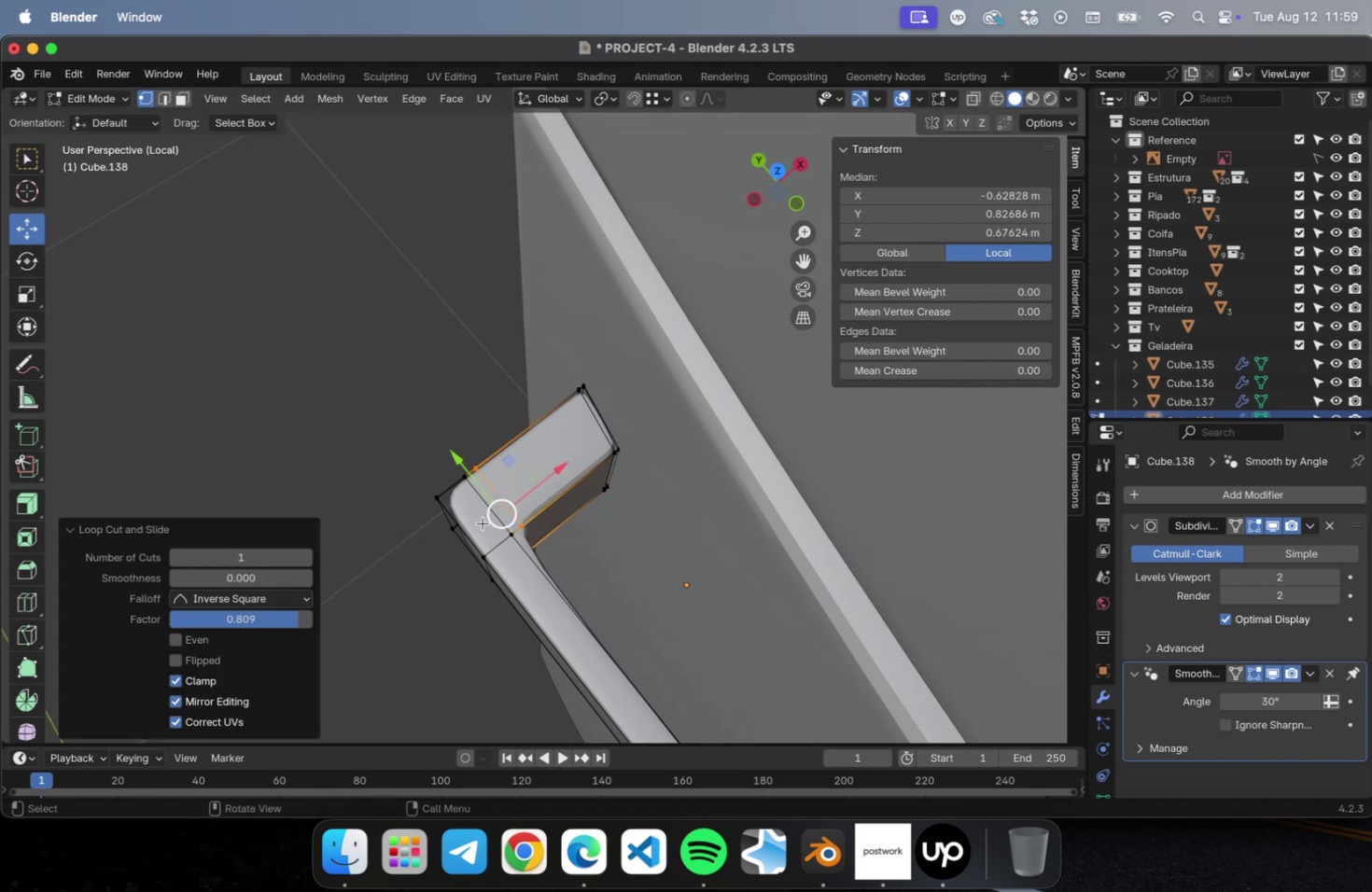 
key(Meta+R)
 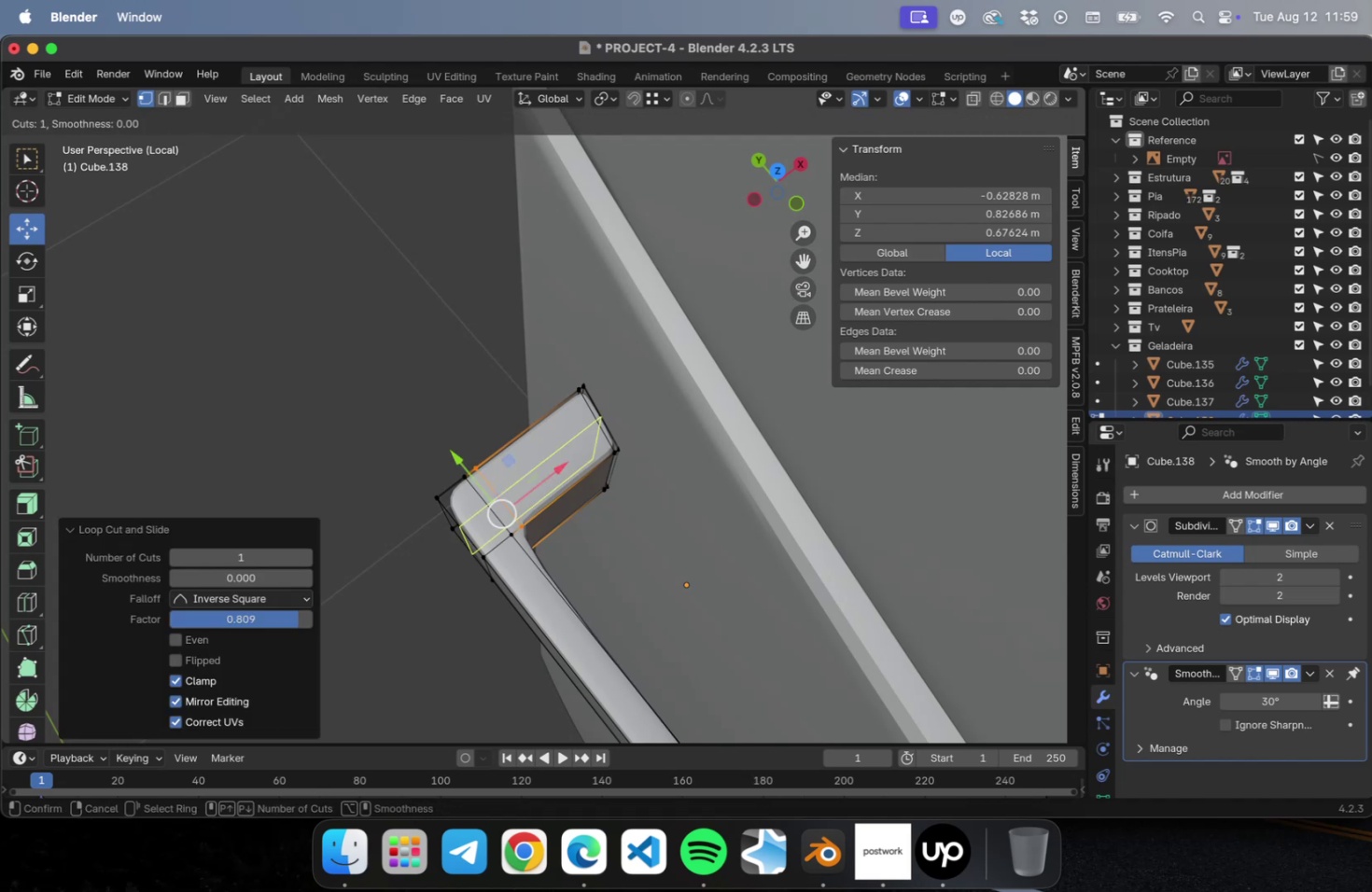 
left_click([458, 535])
 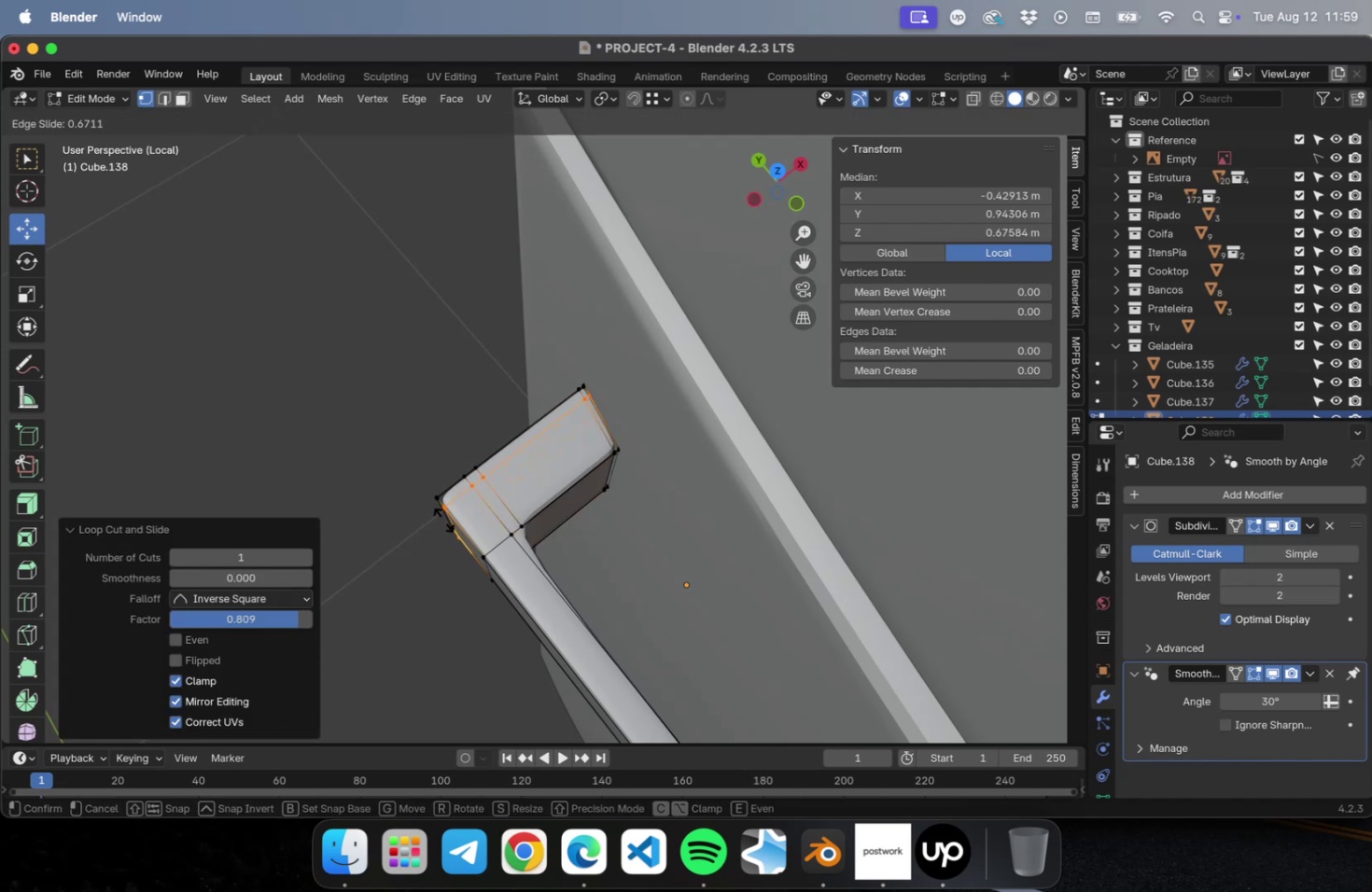 
left_click([442, 519])
 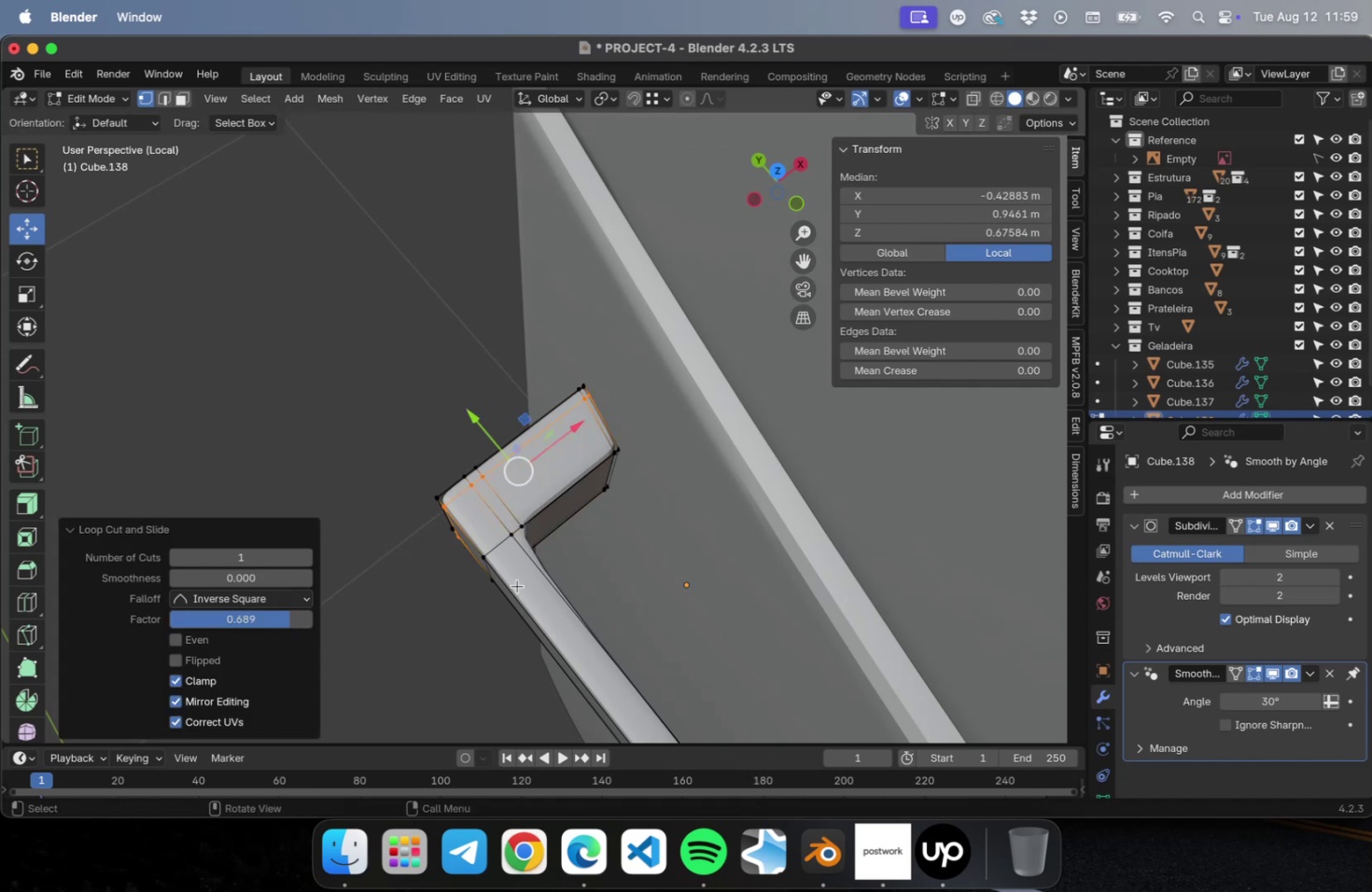 
key(Meta+CommandLeft)
 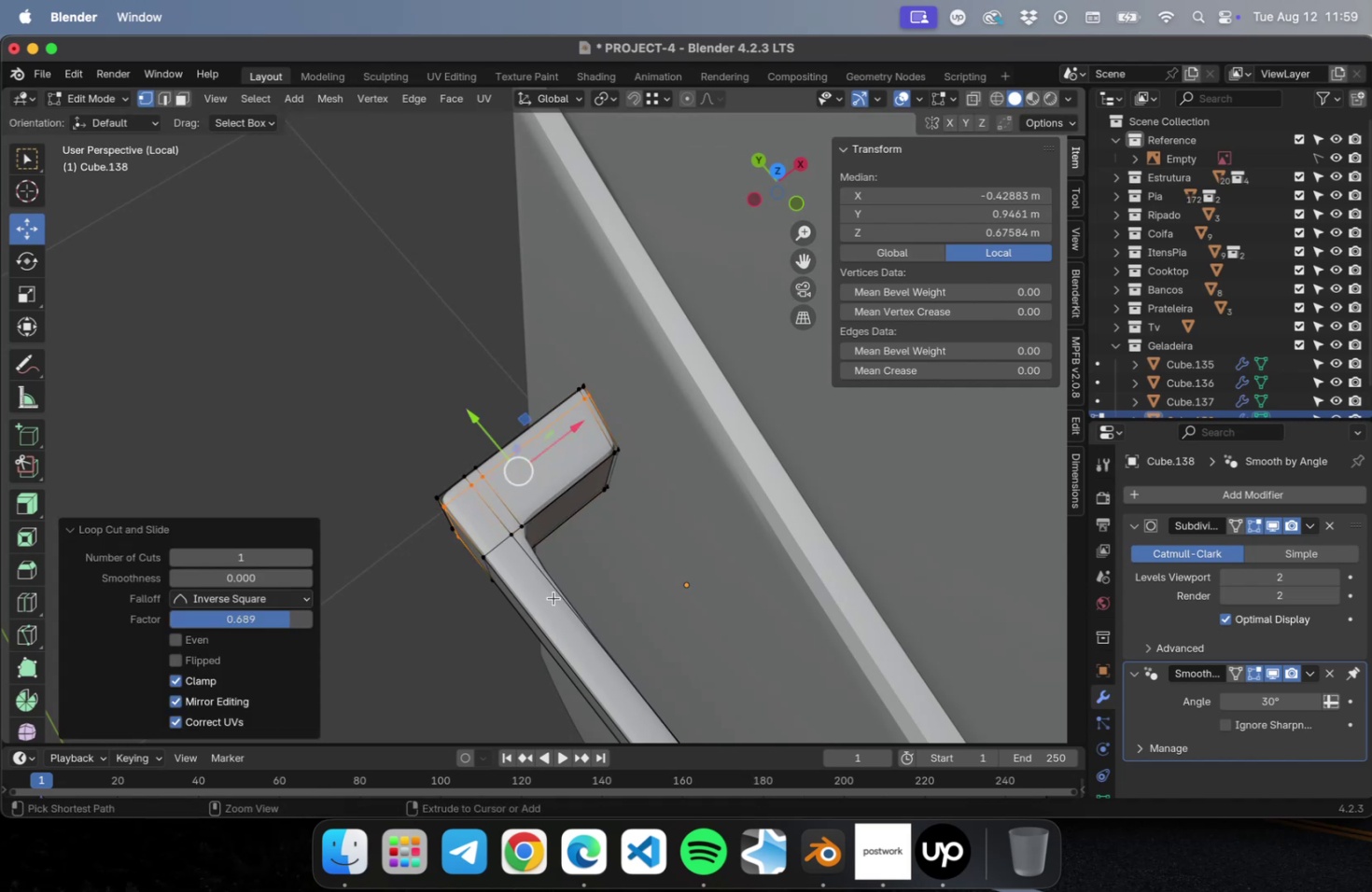 
key(Meta+R)
 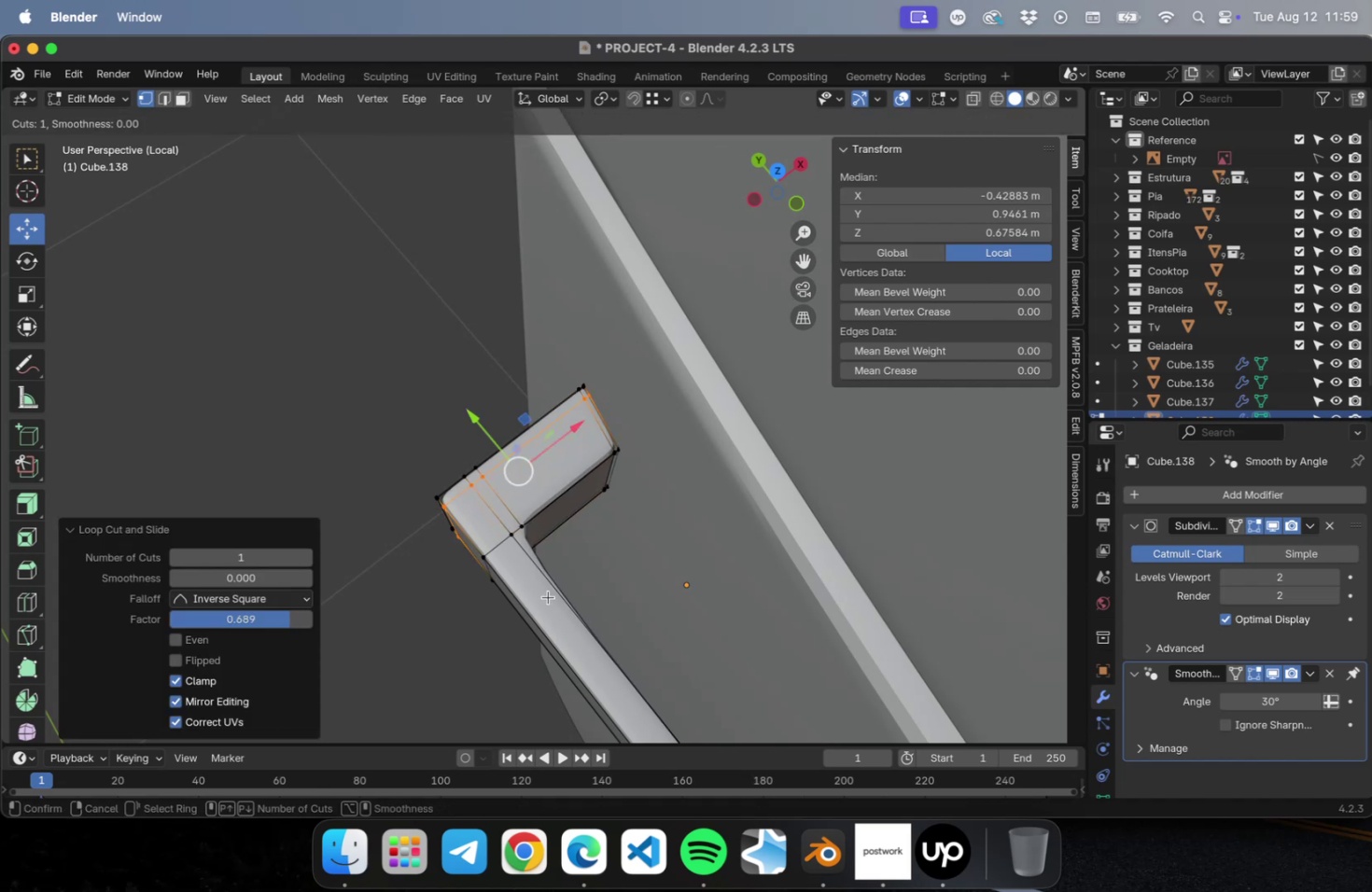 
left_click([548, 596])
 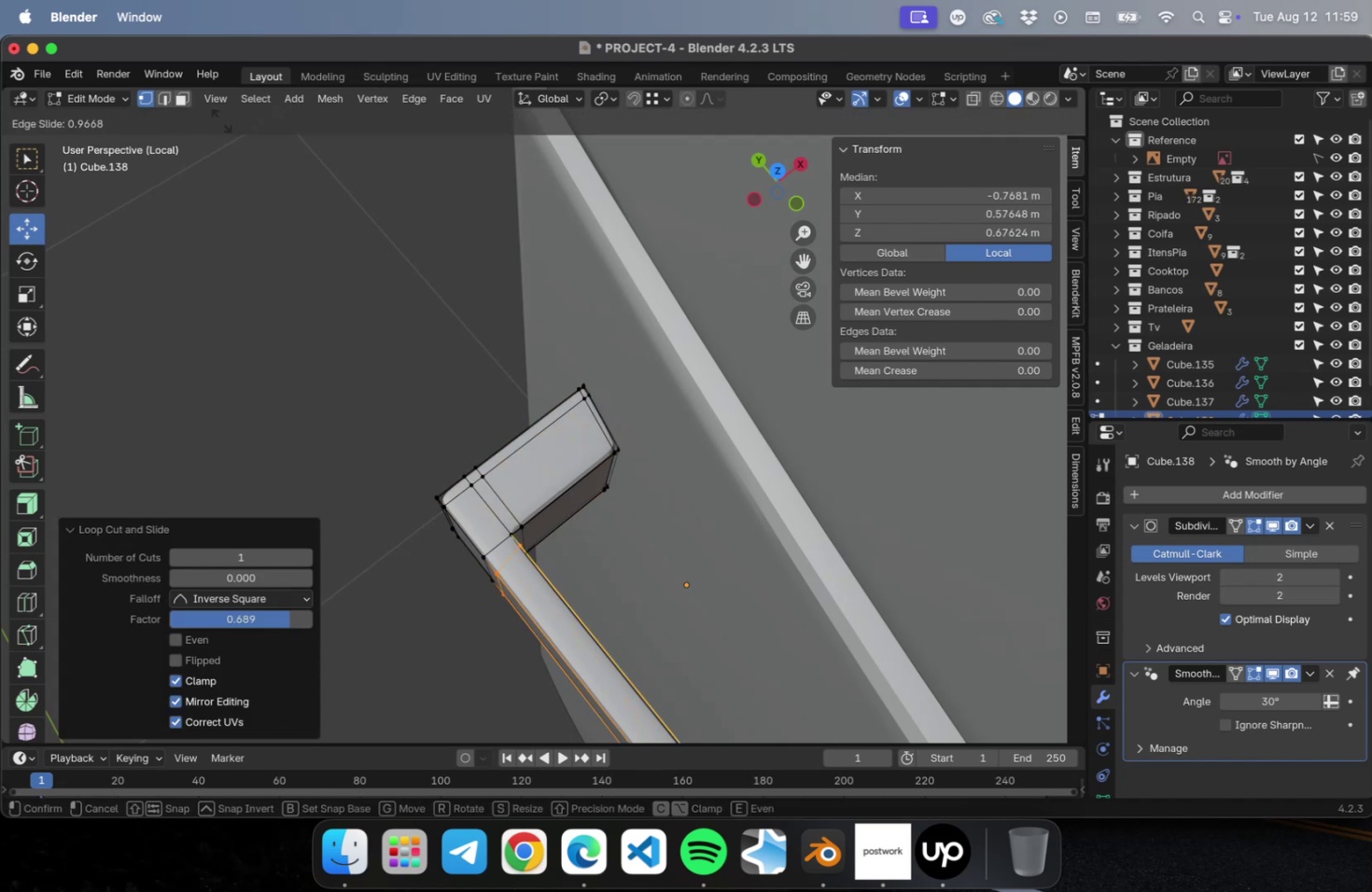 
left_click([221, 123])
 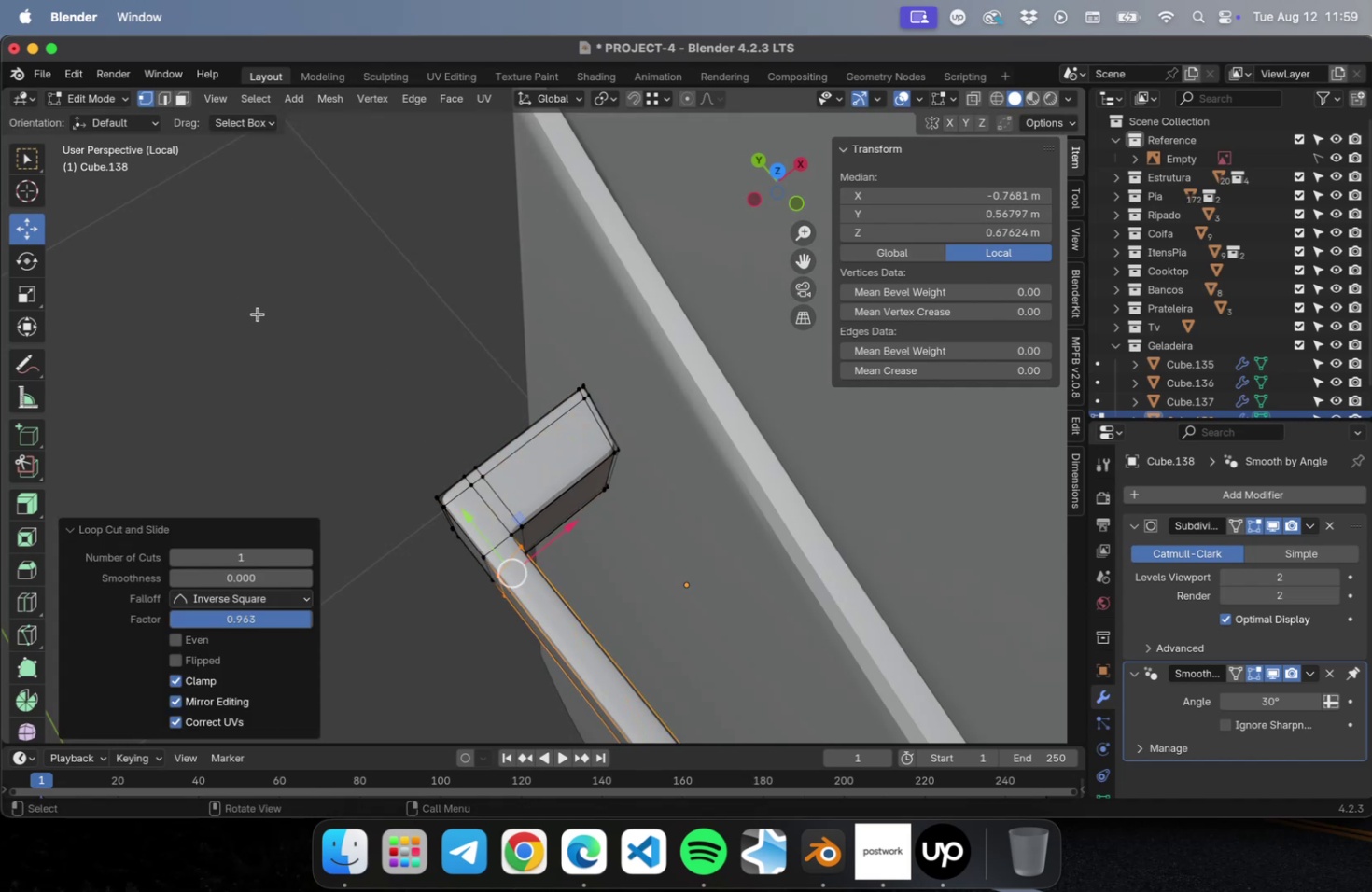 
key(Tab)
 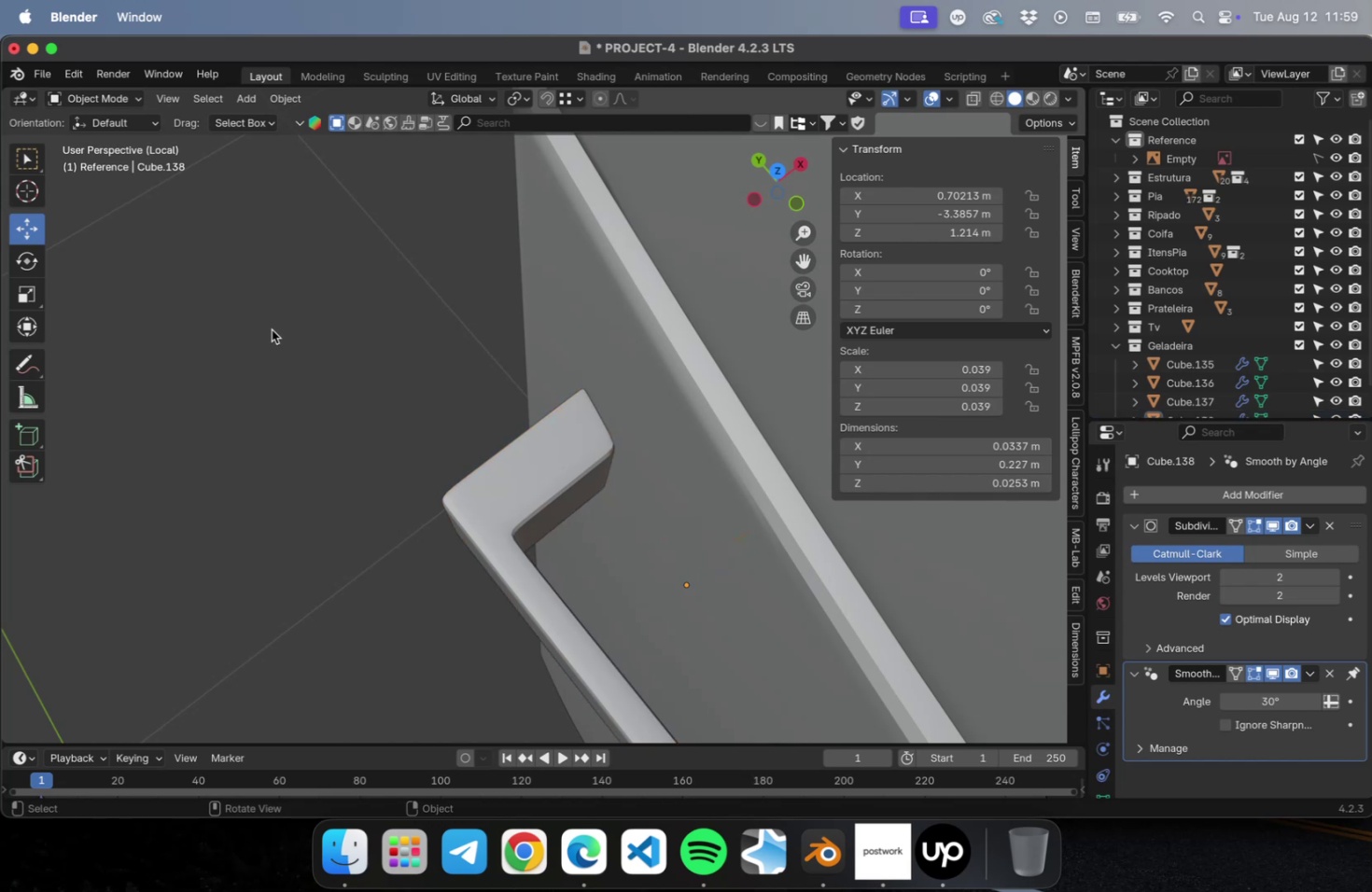 
scroll: coordinate [273, 330], scroll_direction: down, amount: 19.0
 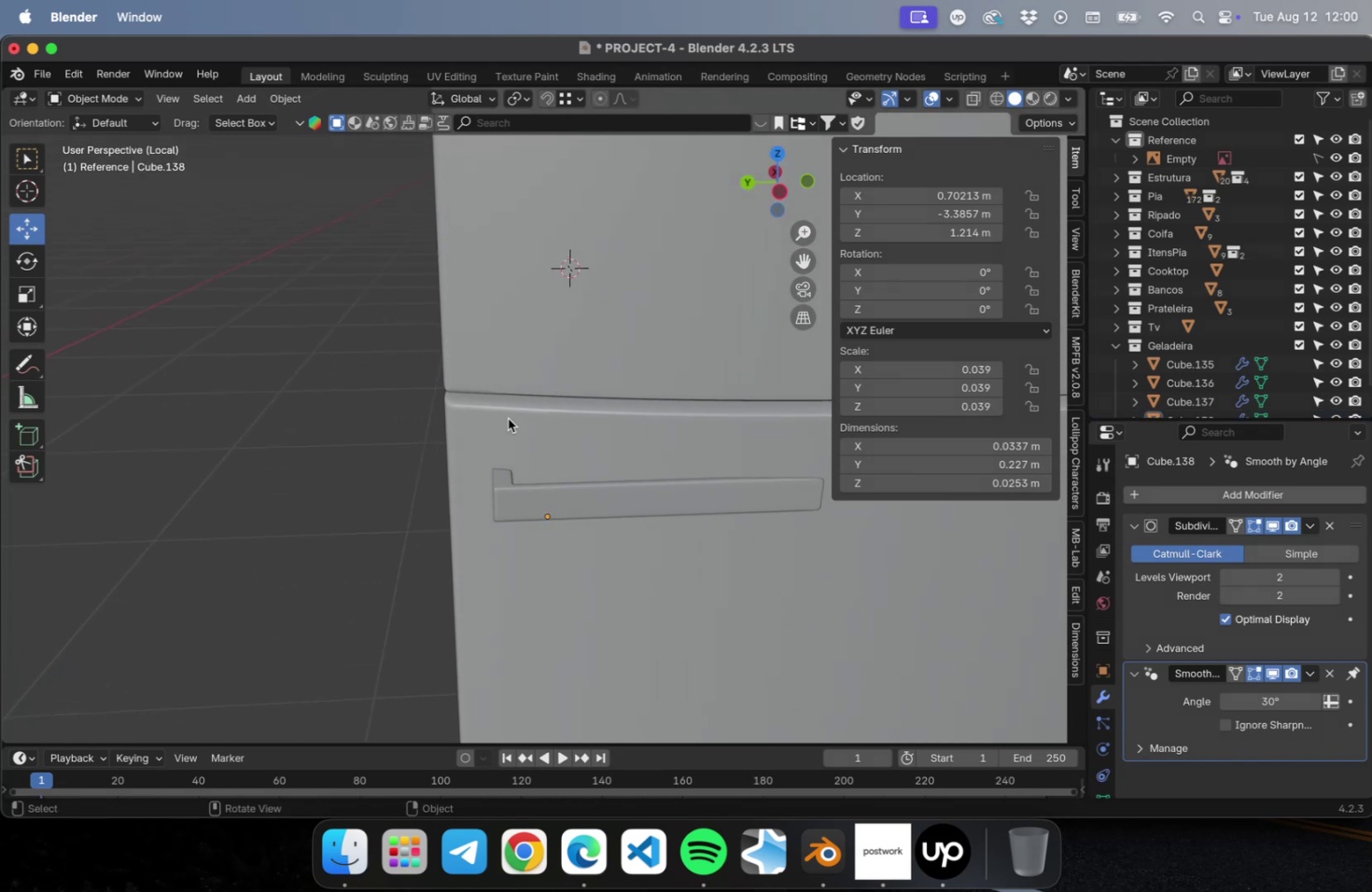 
wait(6.69)
 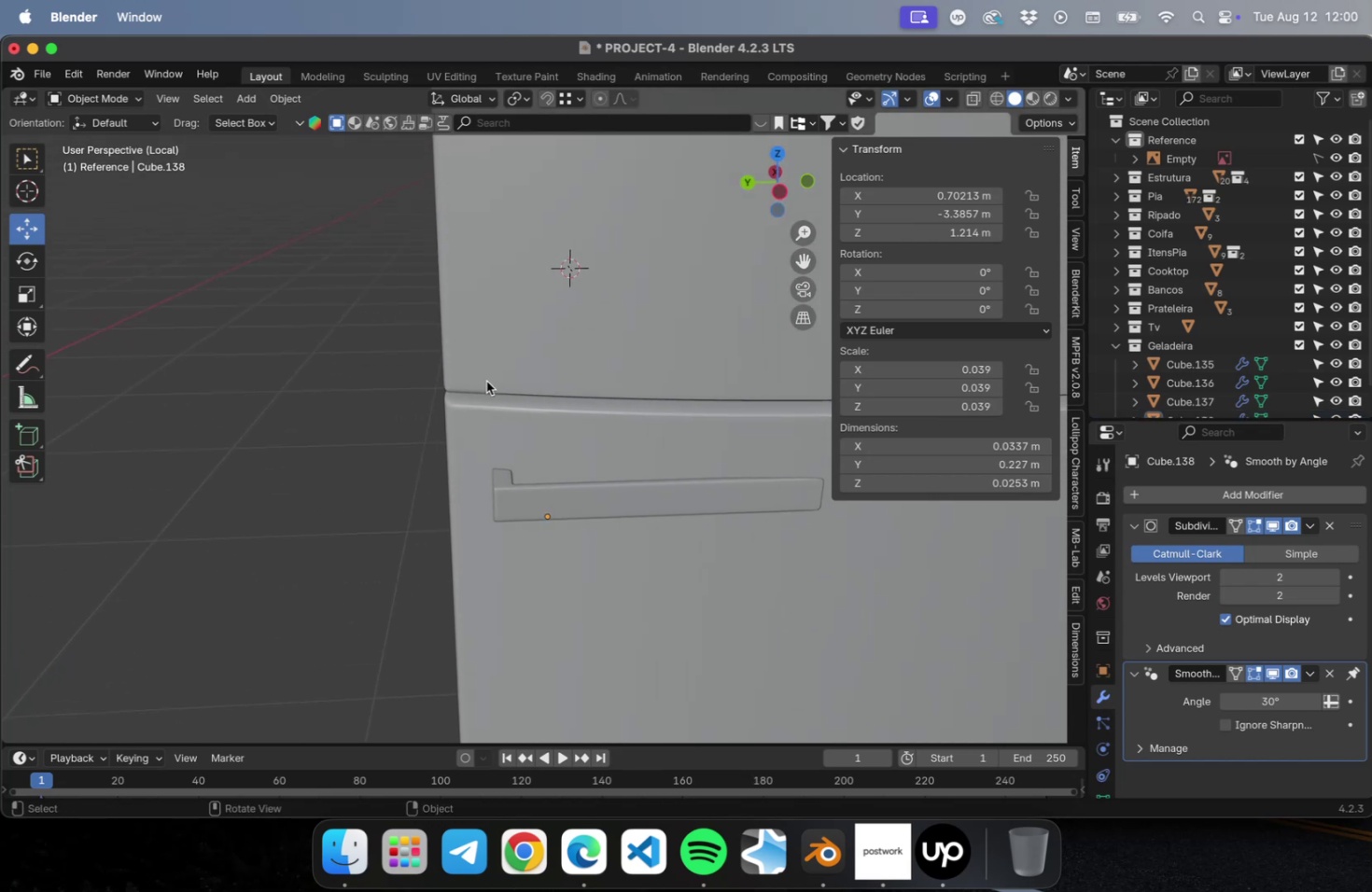 
left_click([611, 495])
 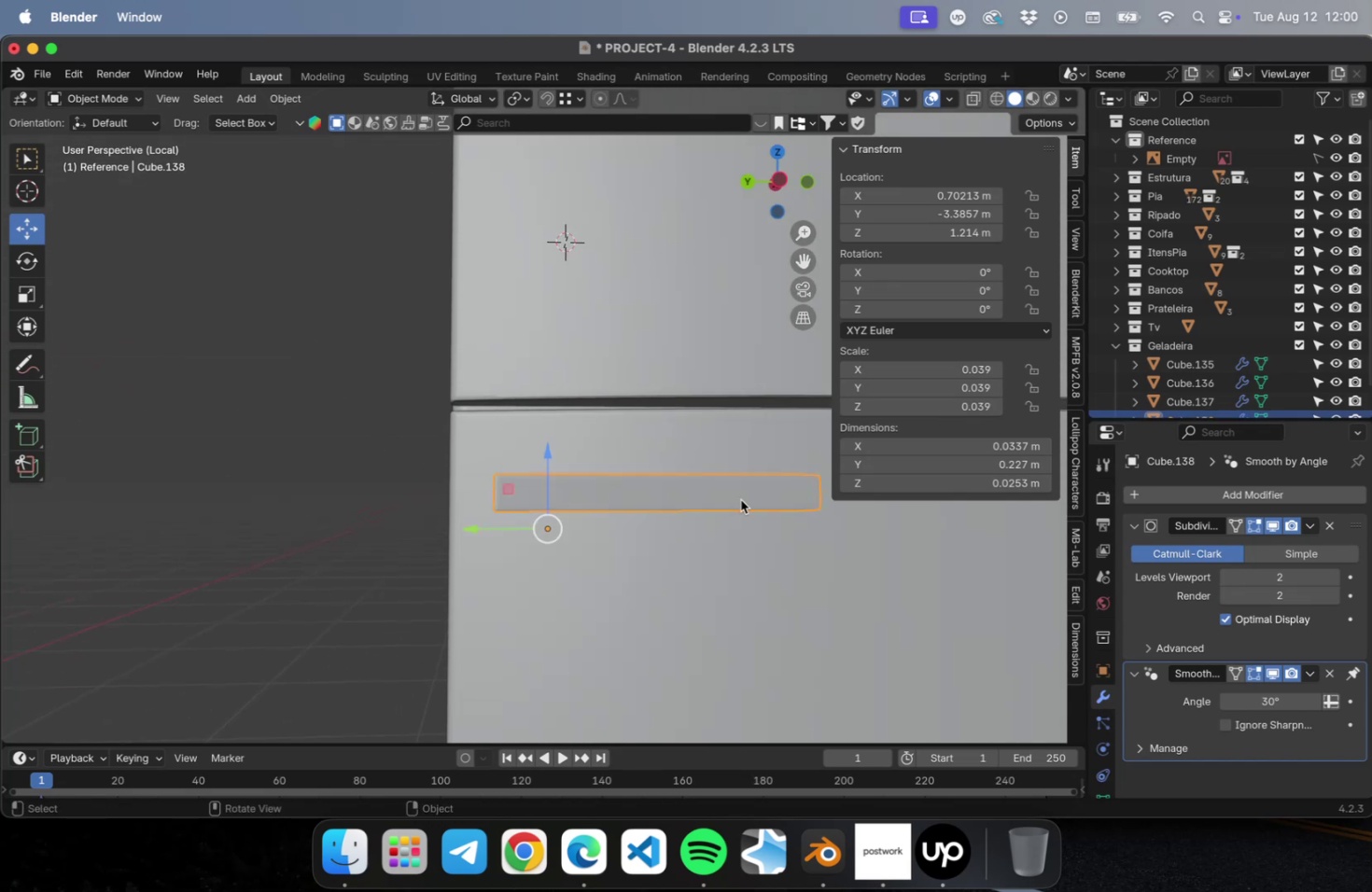 
hold_key(key=ShiftLeft, duration=0.36)
 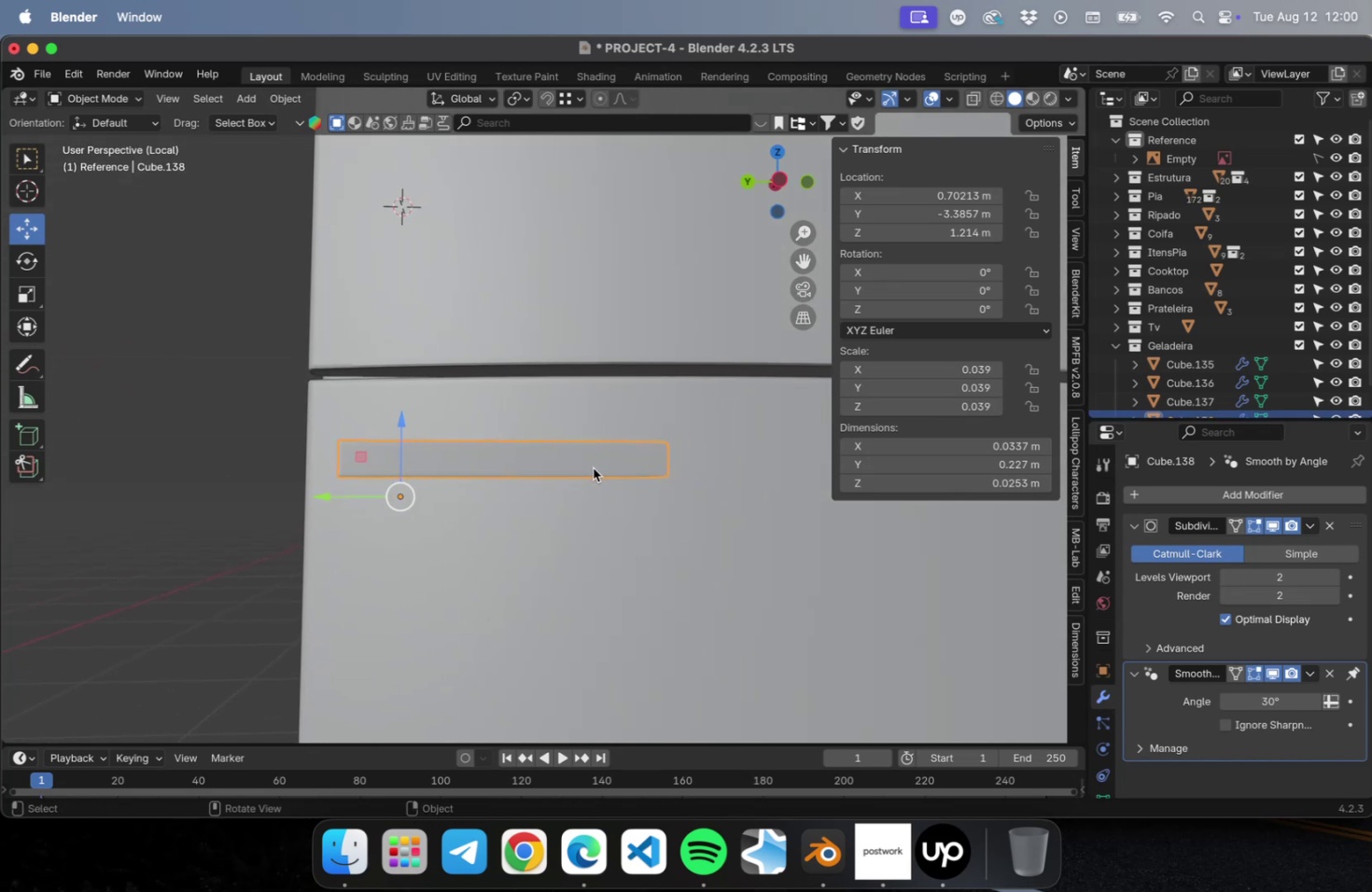 
key(Meta+S)
 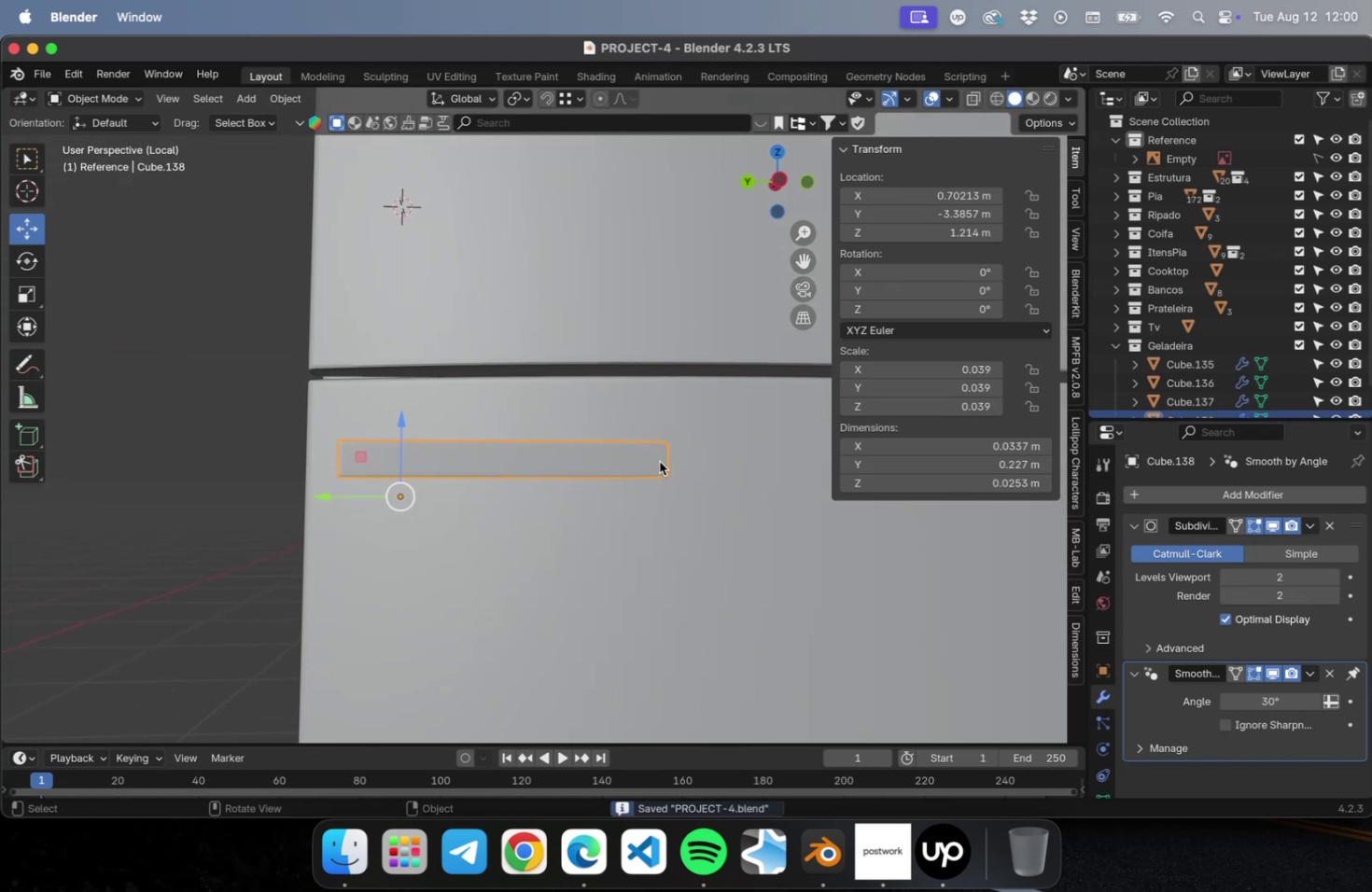 
scroll: coordinate [651, 466], scroll_direction: up, amount: 4.0
 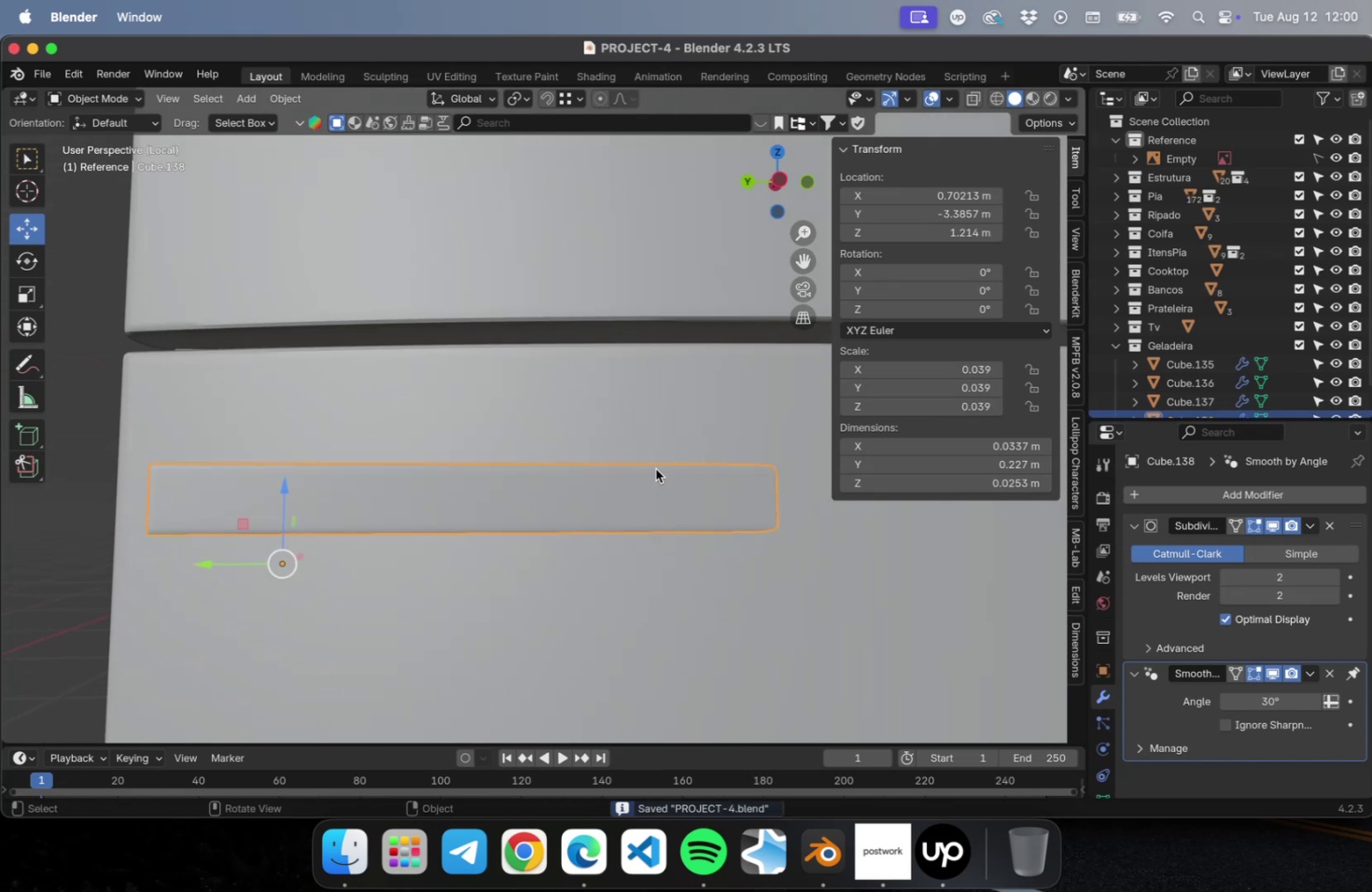 
hold_key(key=ShiftLeft, duration=0.51)
 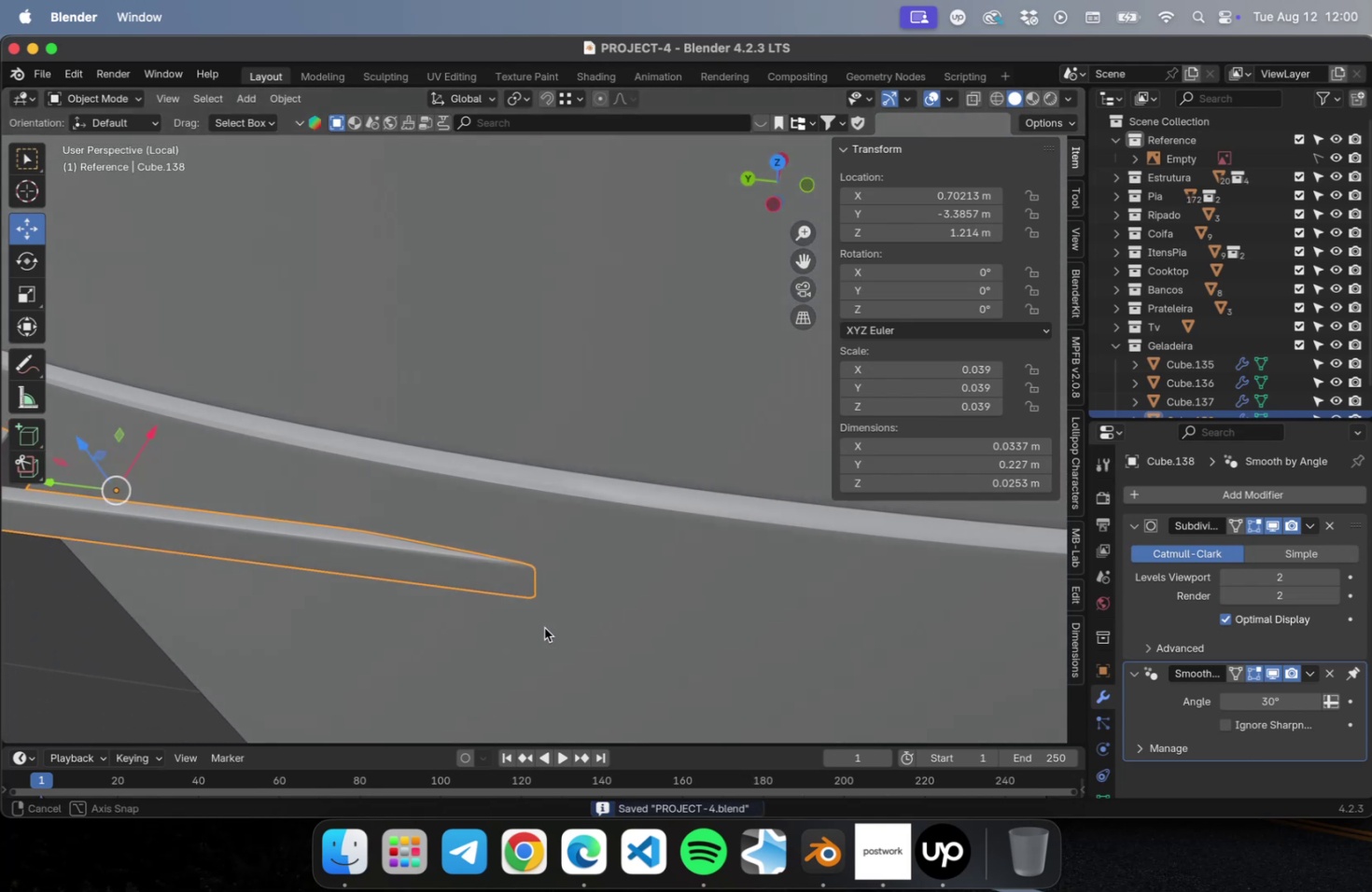 
scroll: coordinate [558, 527], scroll_direction: down, amount: 2.0
 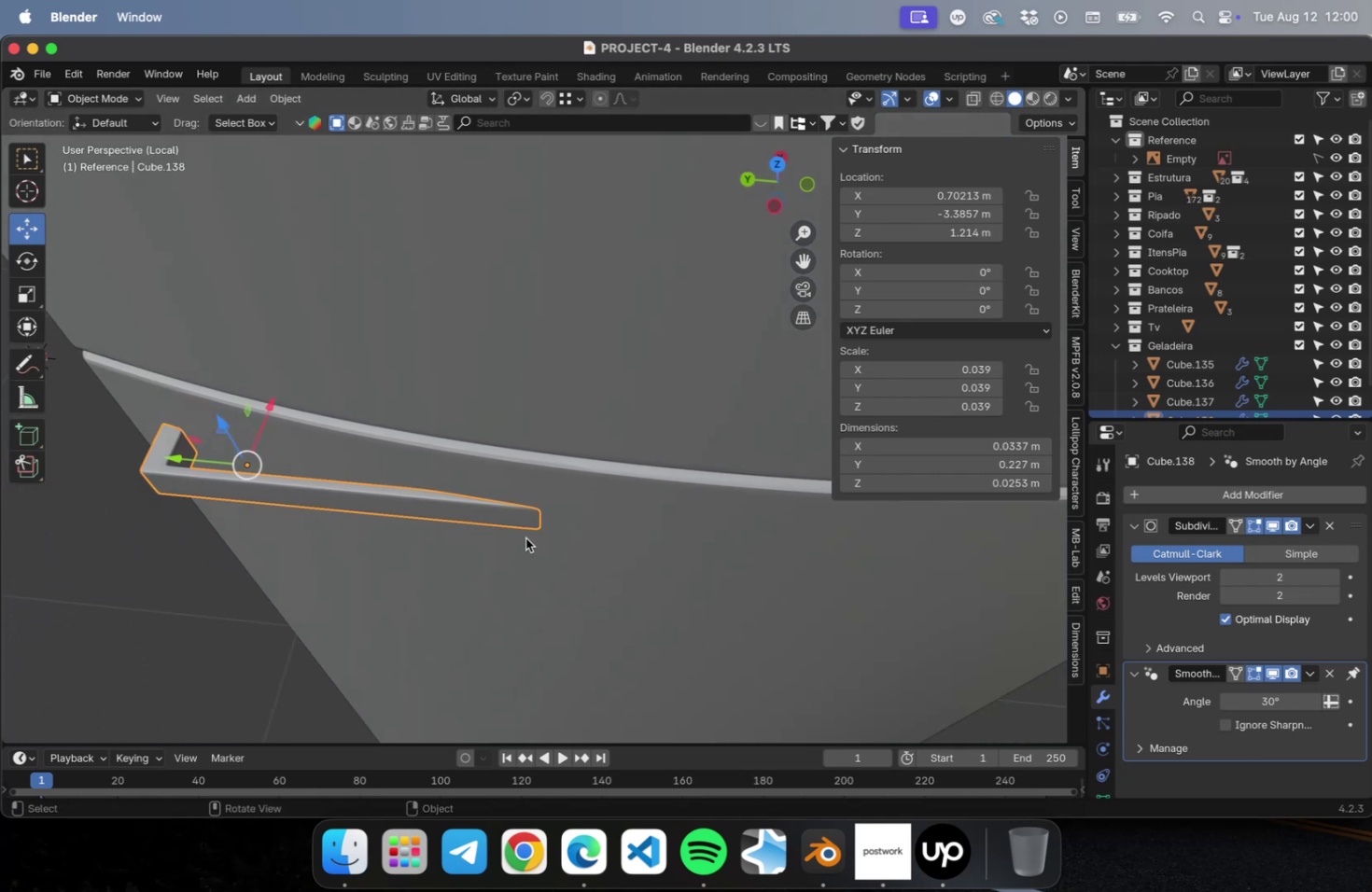 
hold_key(key=CommandLeft, duration=0.32)
 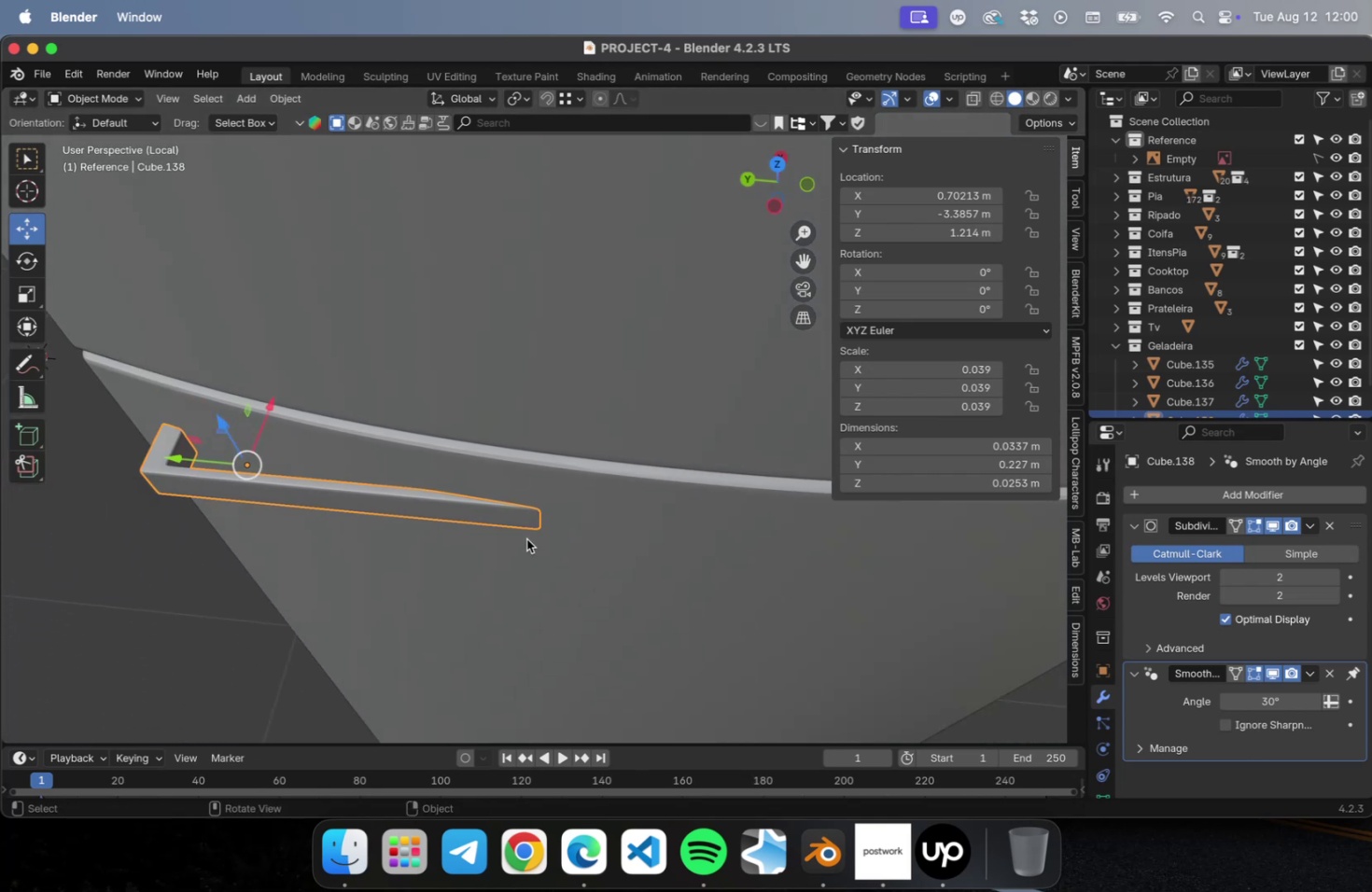 
key(NumLock)
 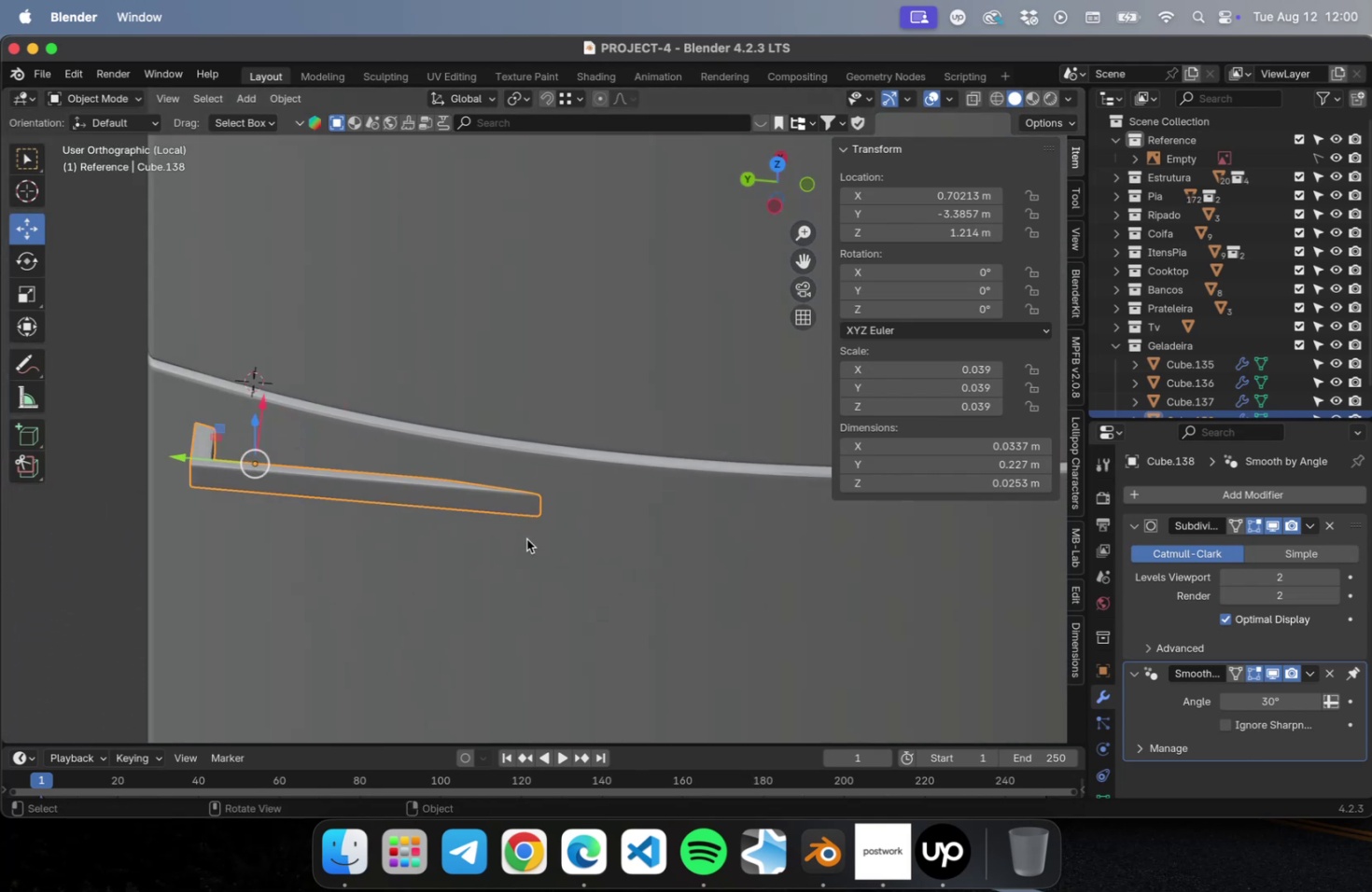 
key(Numpad7)
 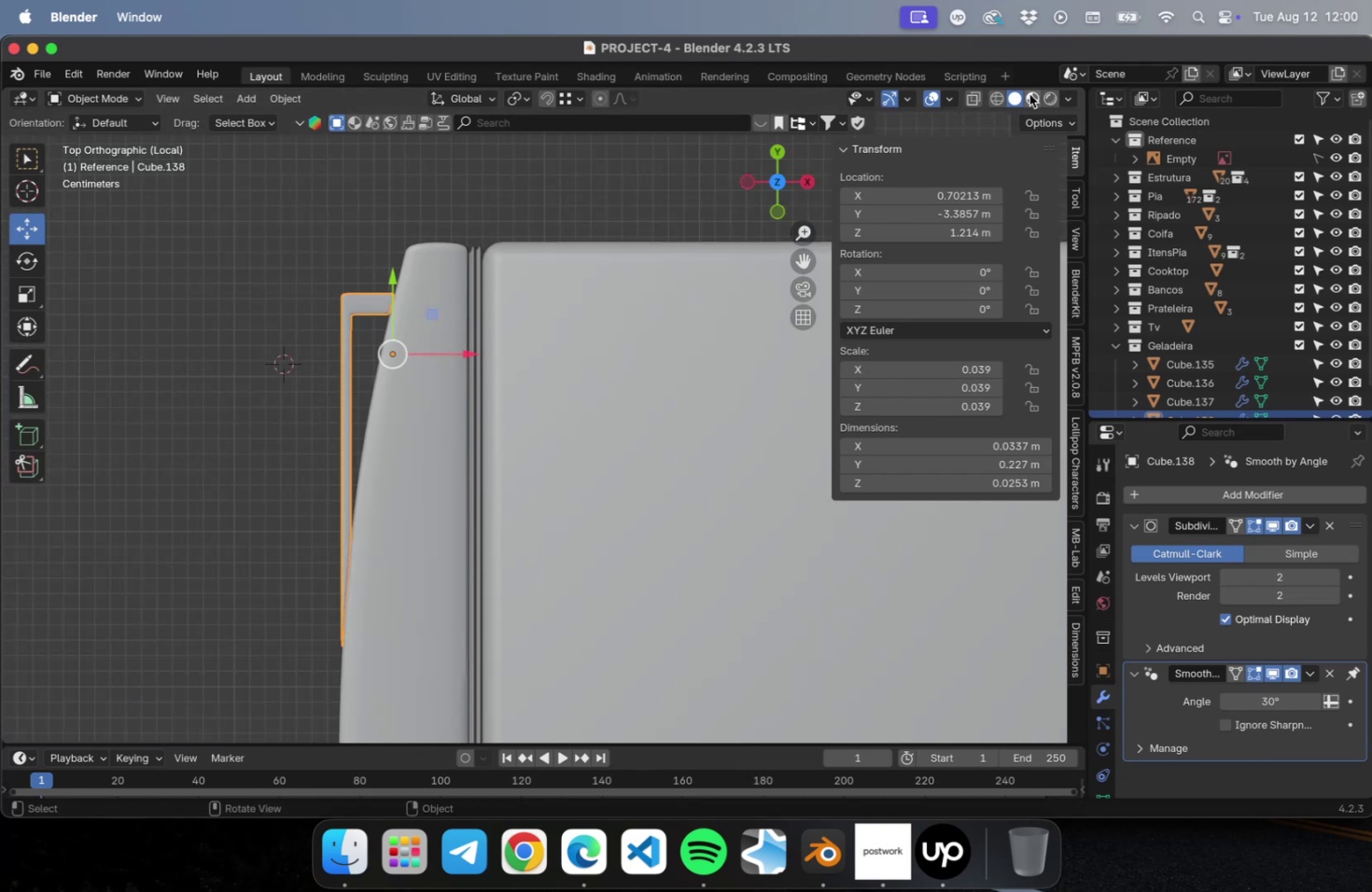 
left_click([990, 103])
 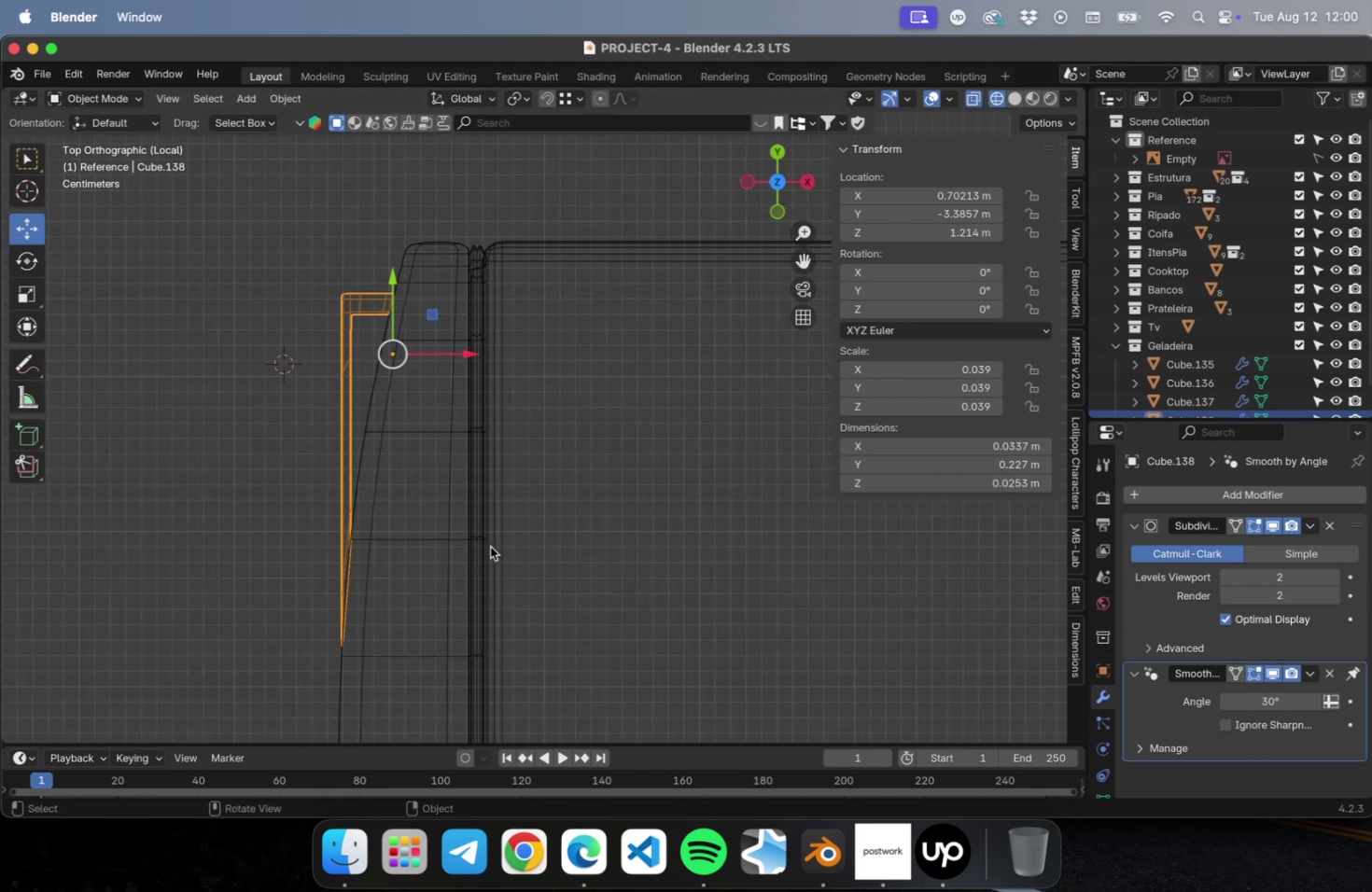 
hold_key(key=ShiftLeft, duration=0.49)
 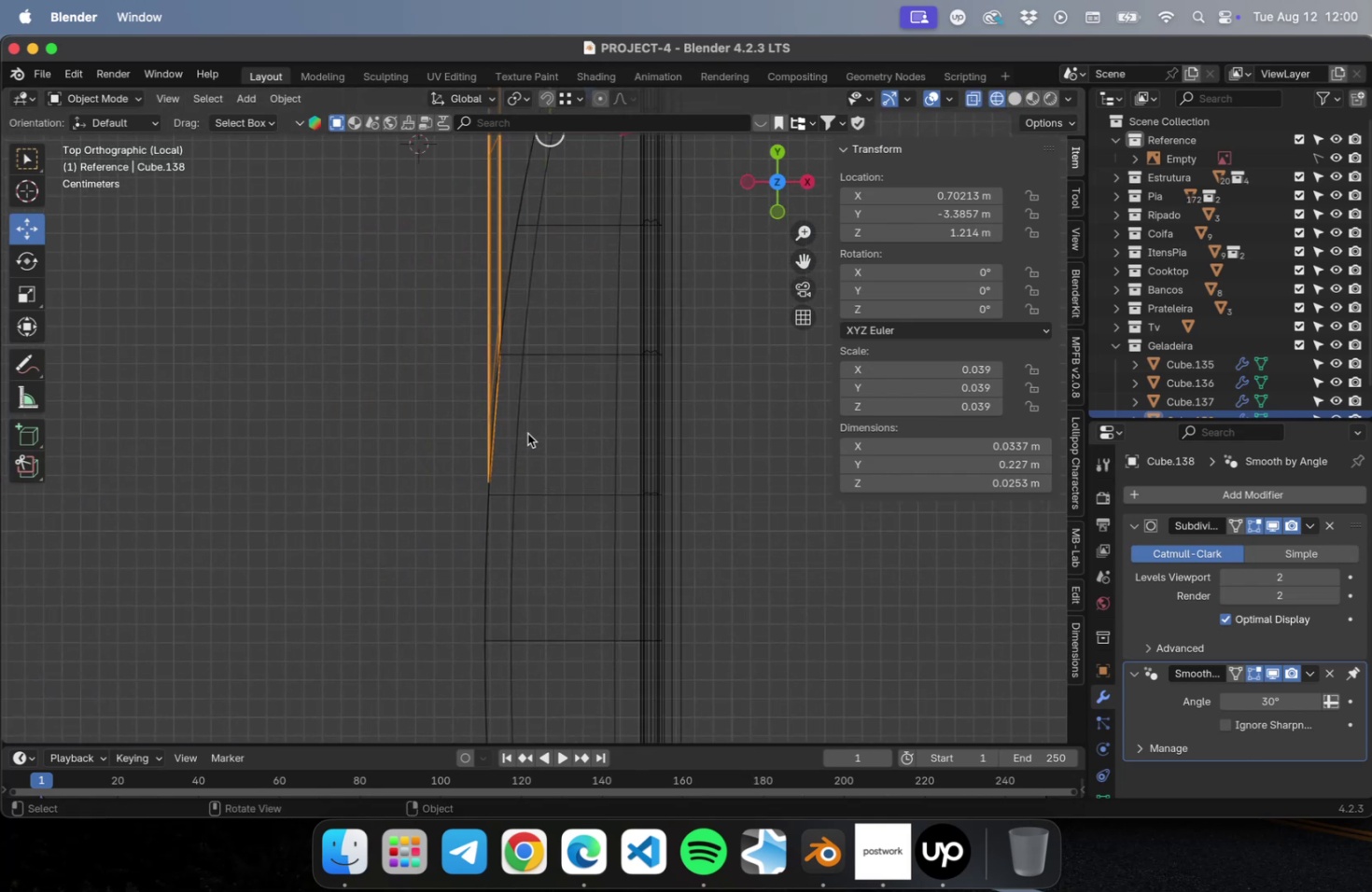 
scroll: coordinate [531, 428], scroll_direction: up, amount: 22.0
 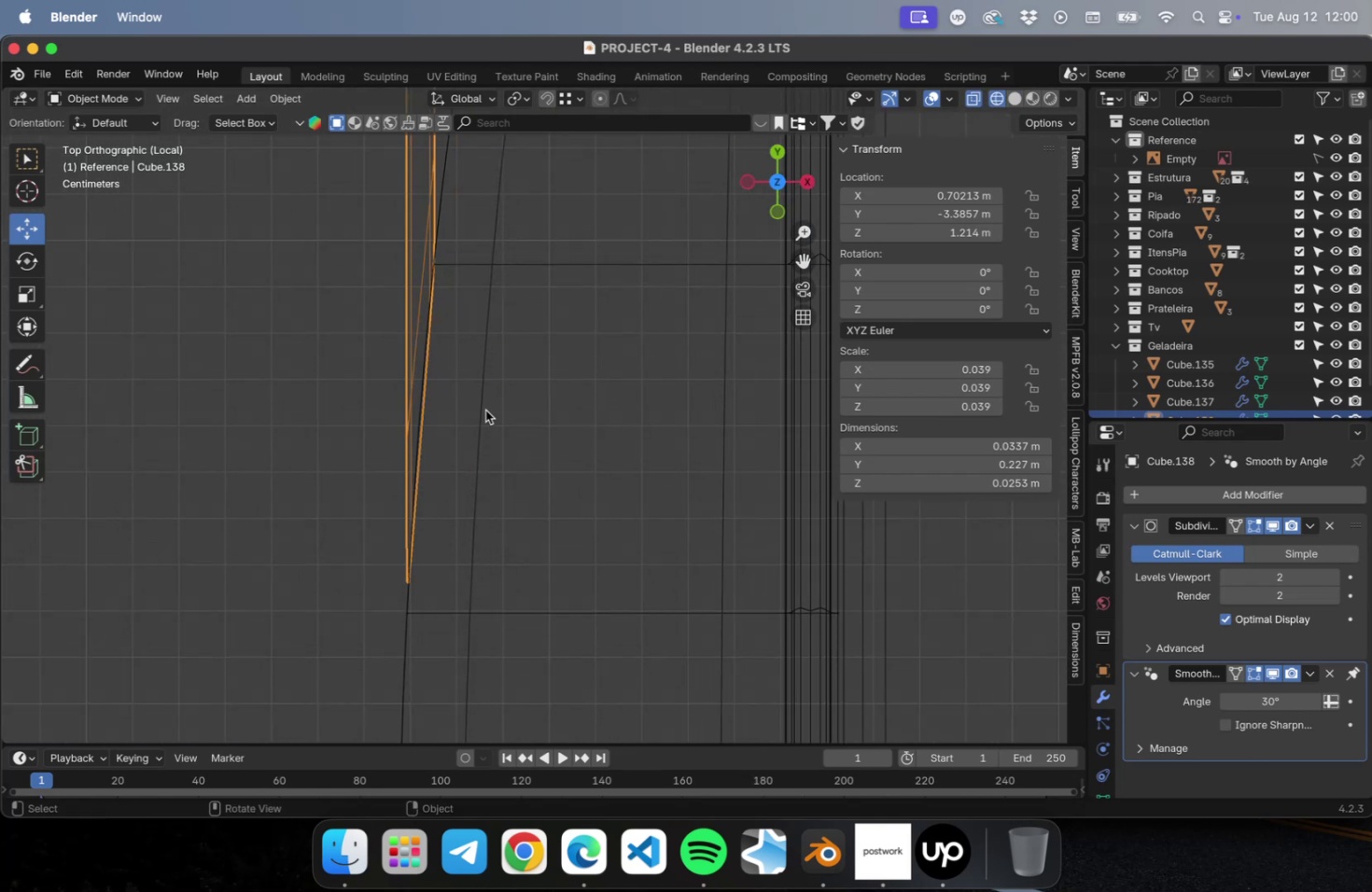 
hold_key(key=ShiftLeft, duration=0.52)
 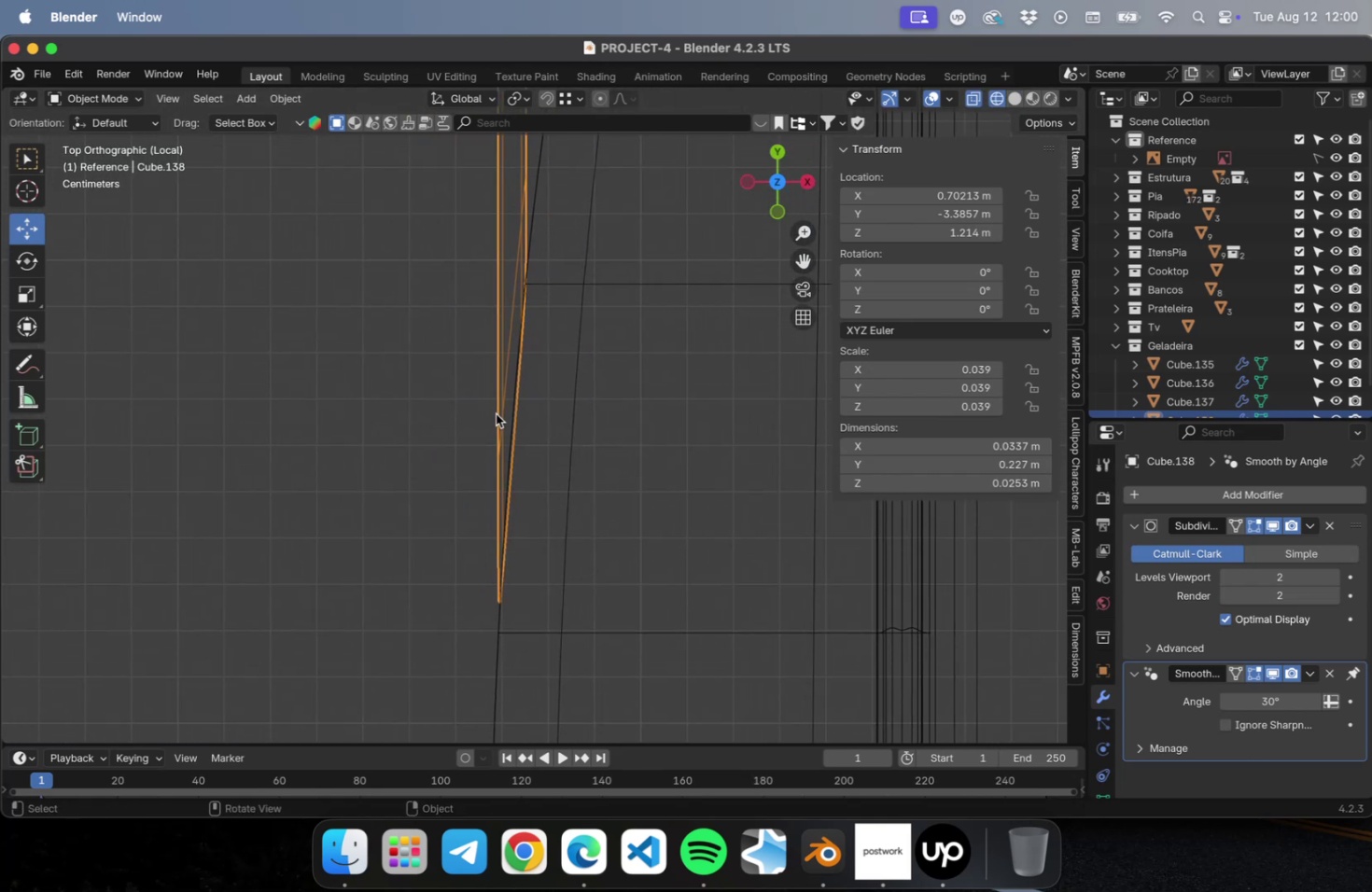 
scroll: coordinate [497, 411], scroll_direction: up, amount: 15.0
 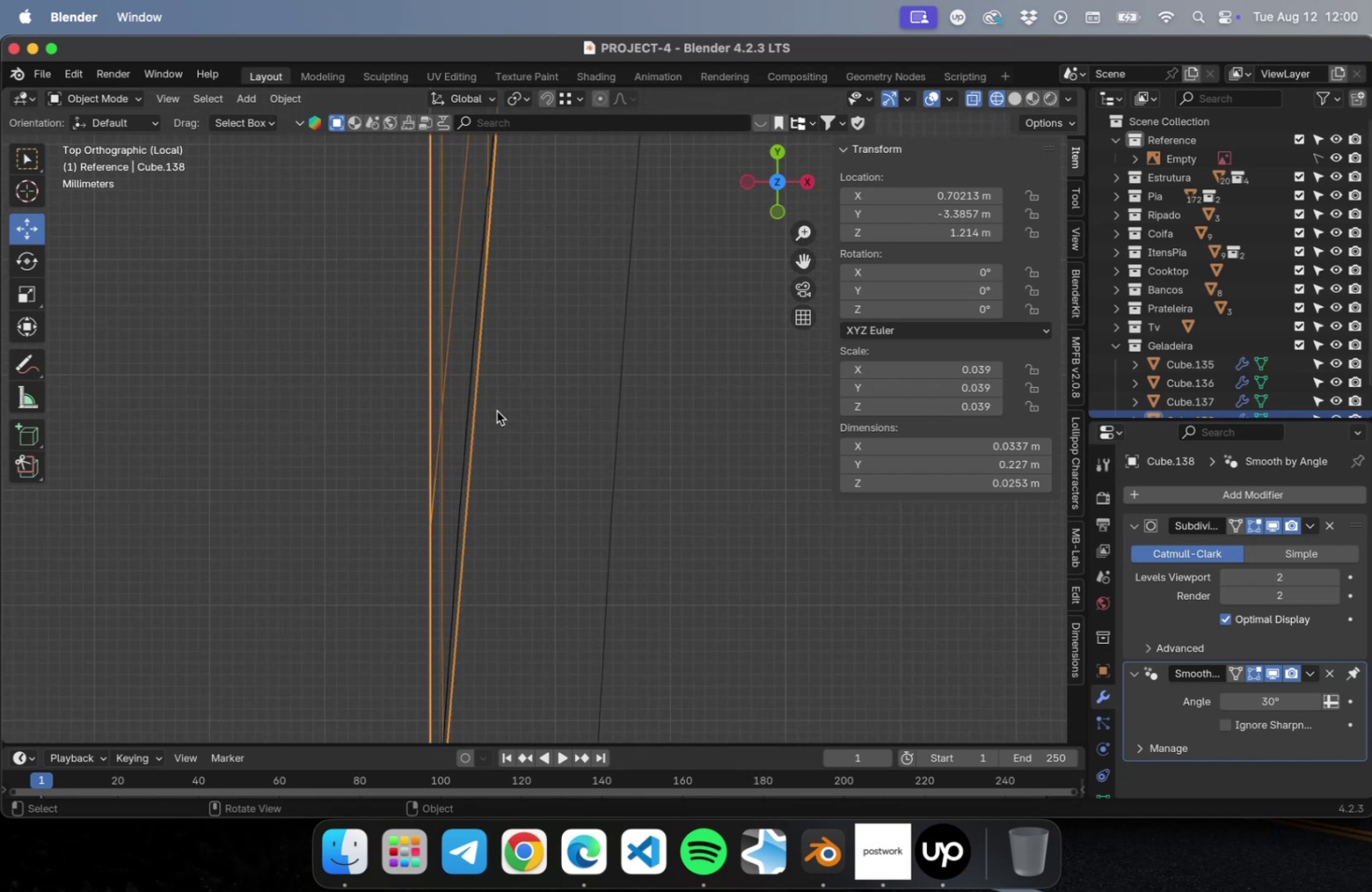 
scroll: coordinate [496, 416], scroll_direction: down, amount: 43.0
 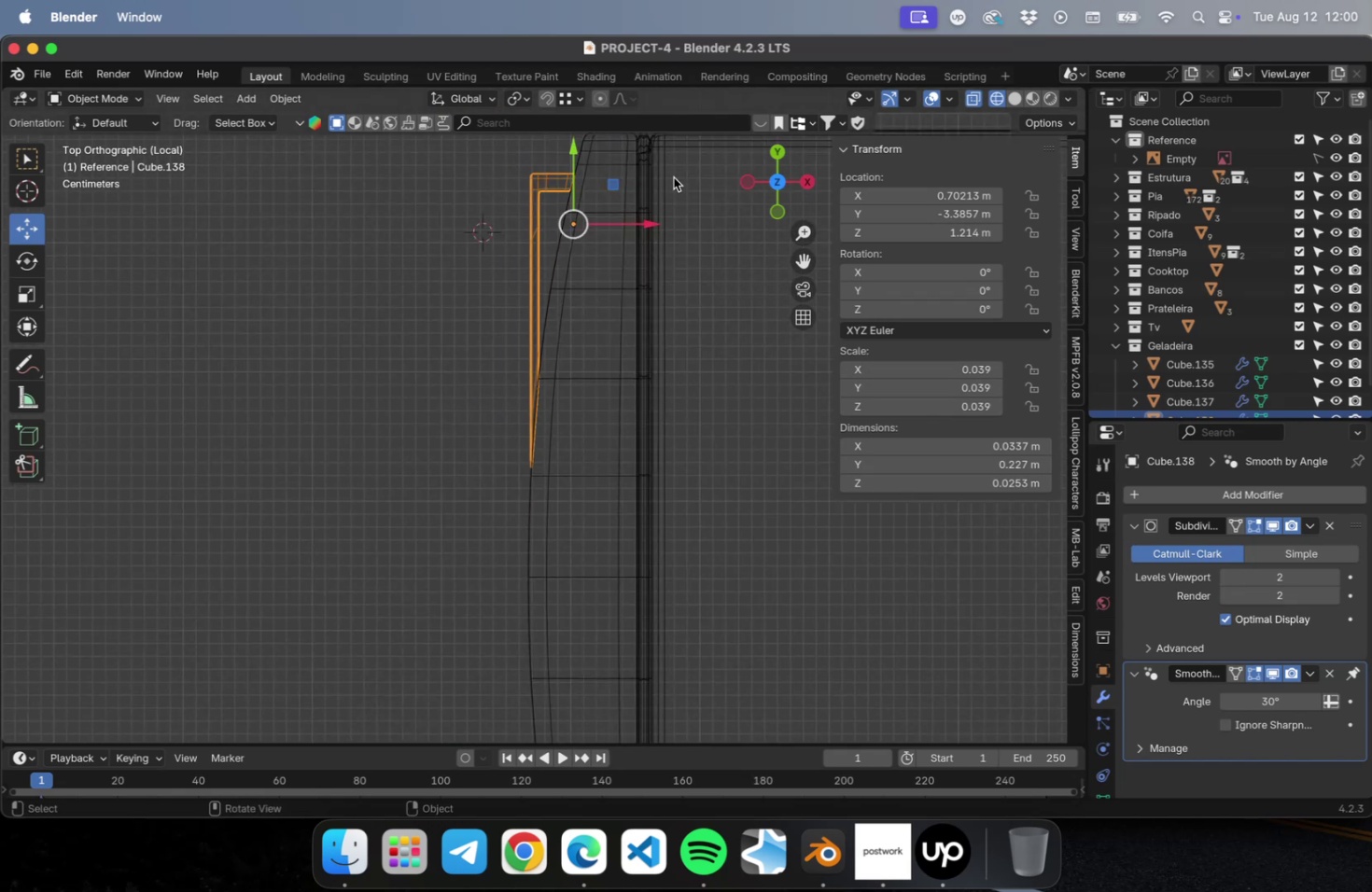 
left_click([1014, 96])
 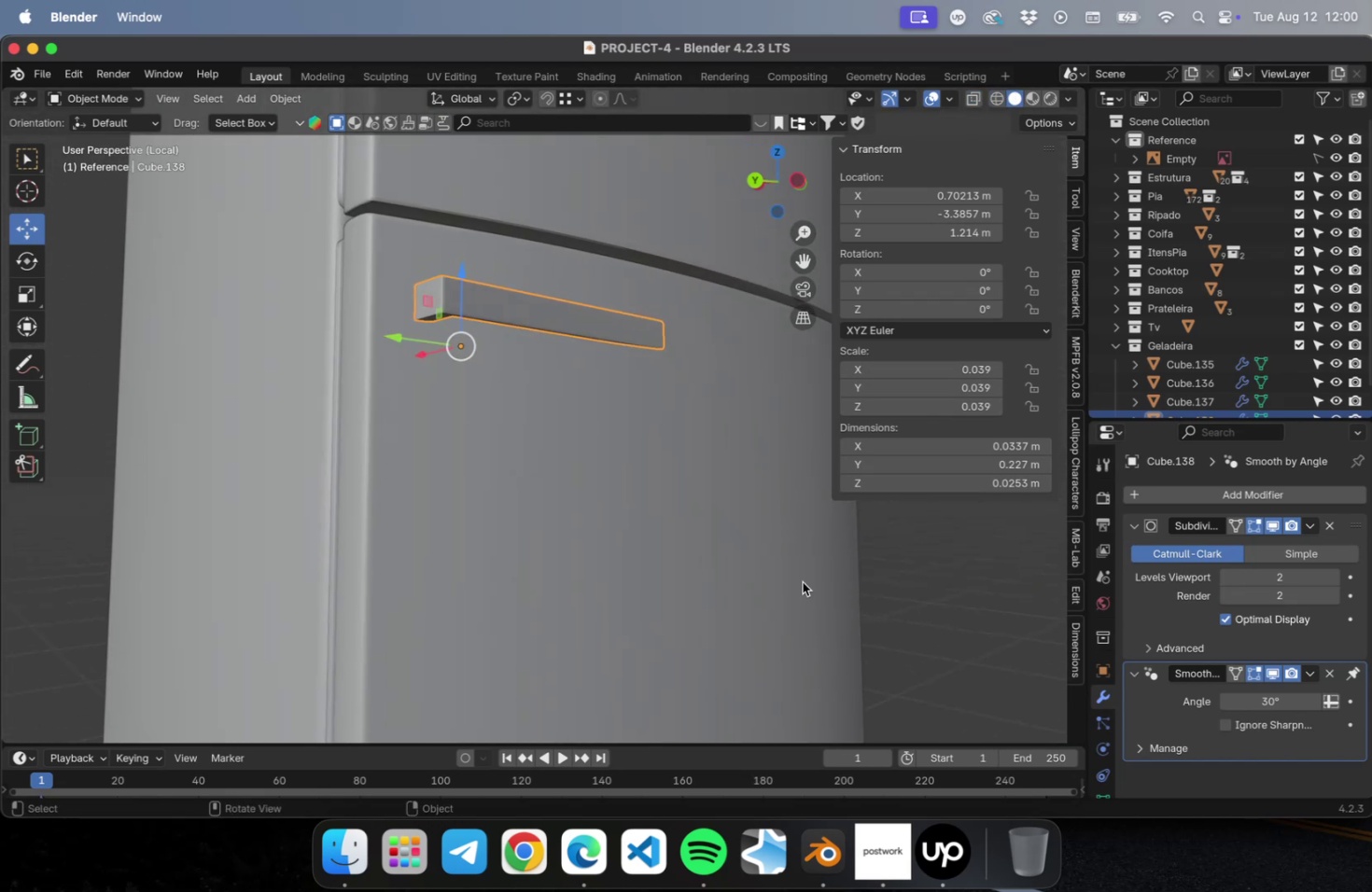 
left_click([924, 620])
 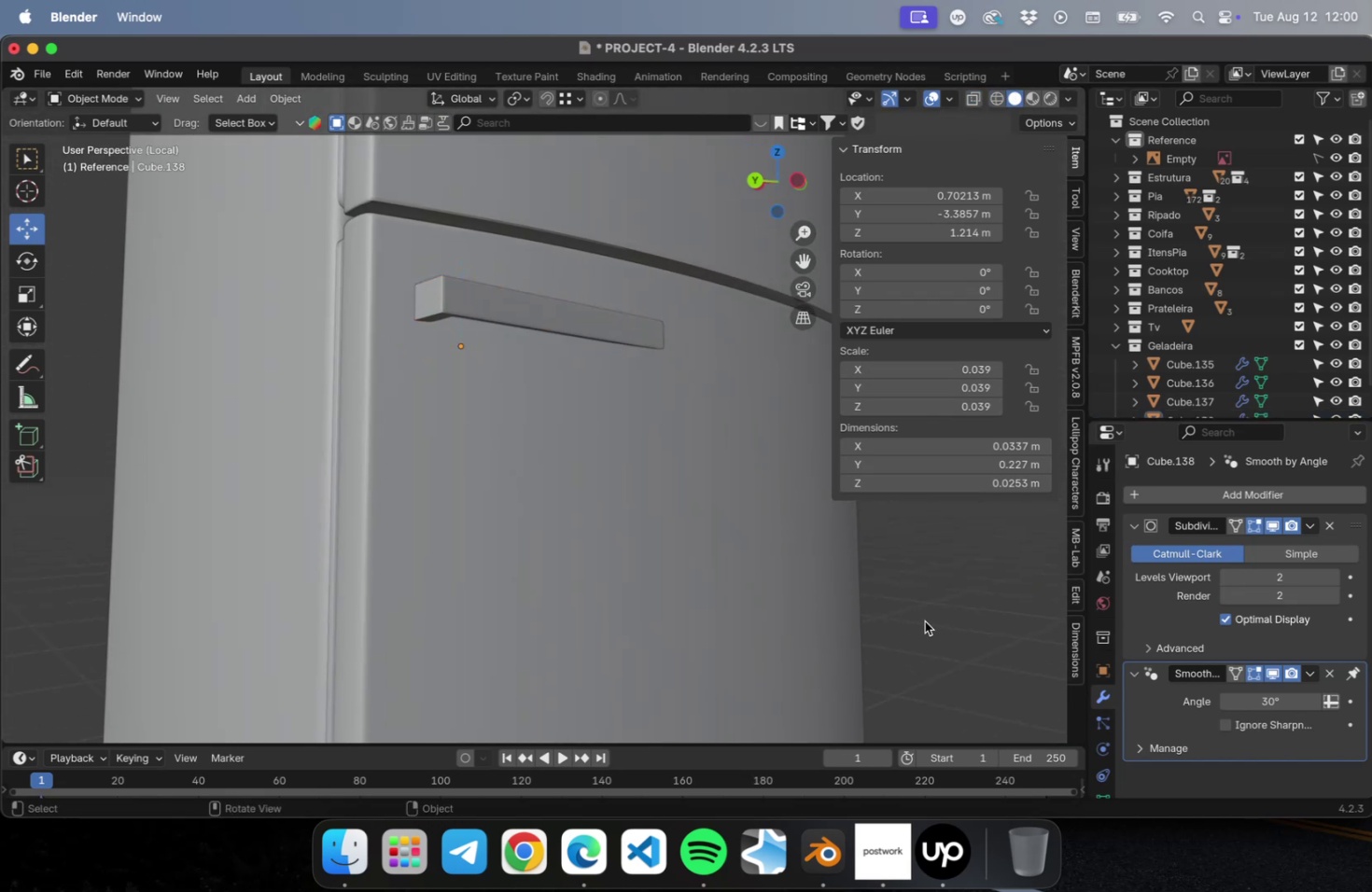 
key(Meta+S)
 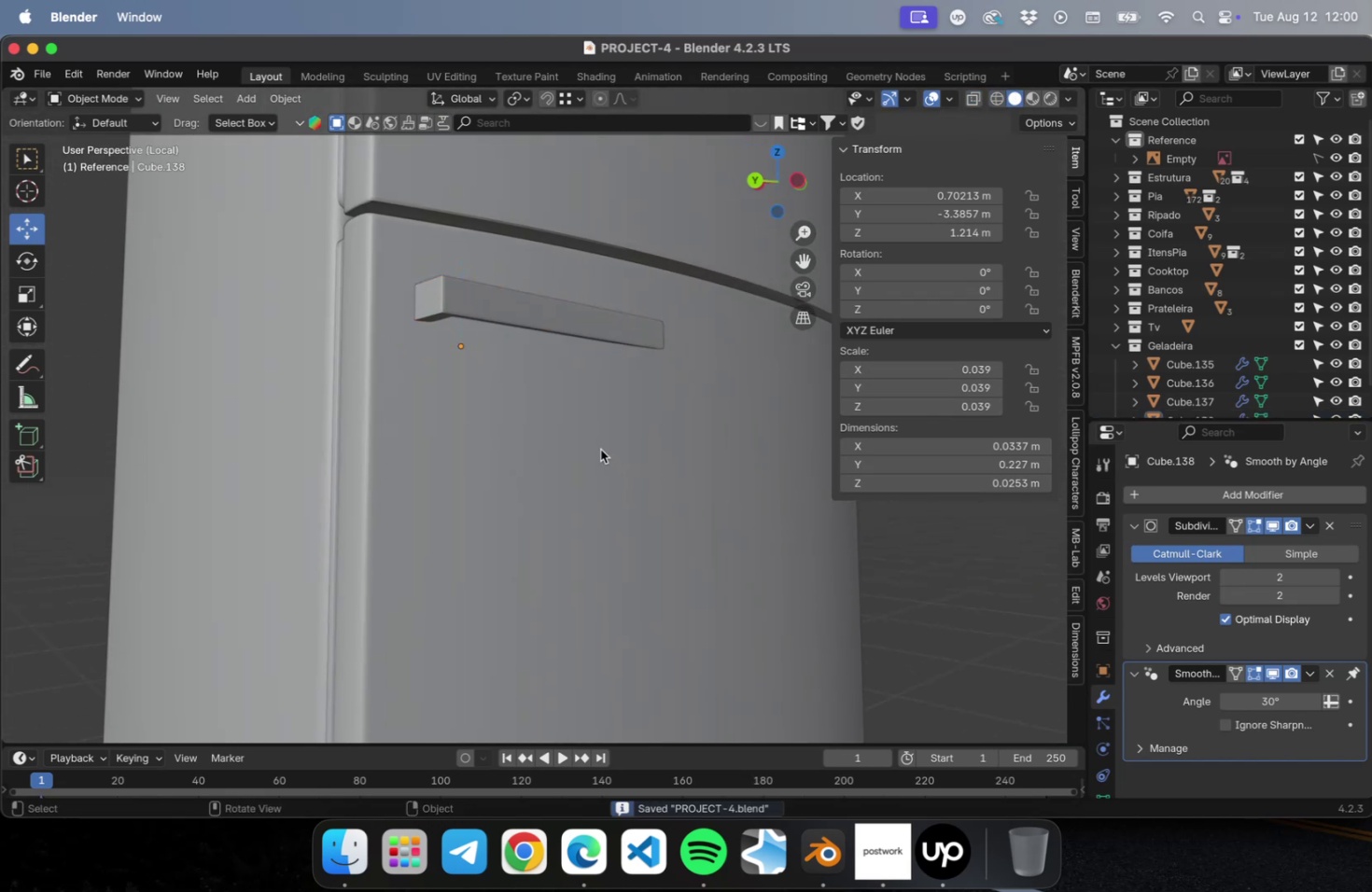 
scroll: coordinate [601, 450], scroll_direction: down, amount: 9.0
 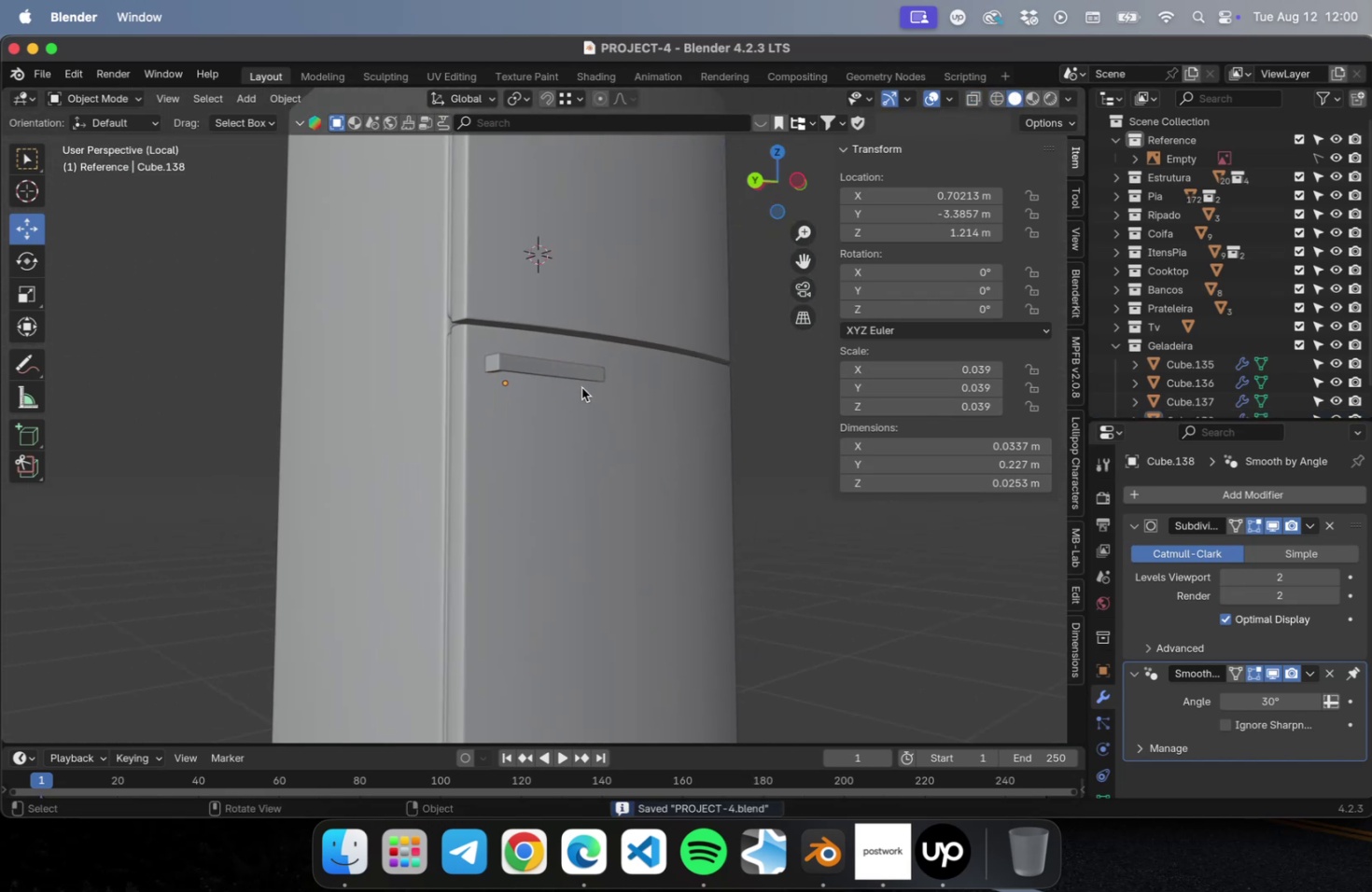 
left_click([564, 377])
 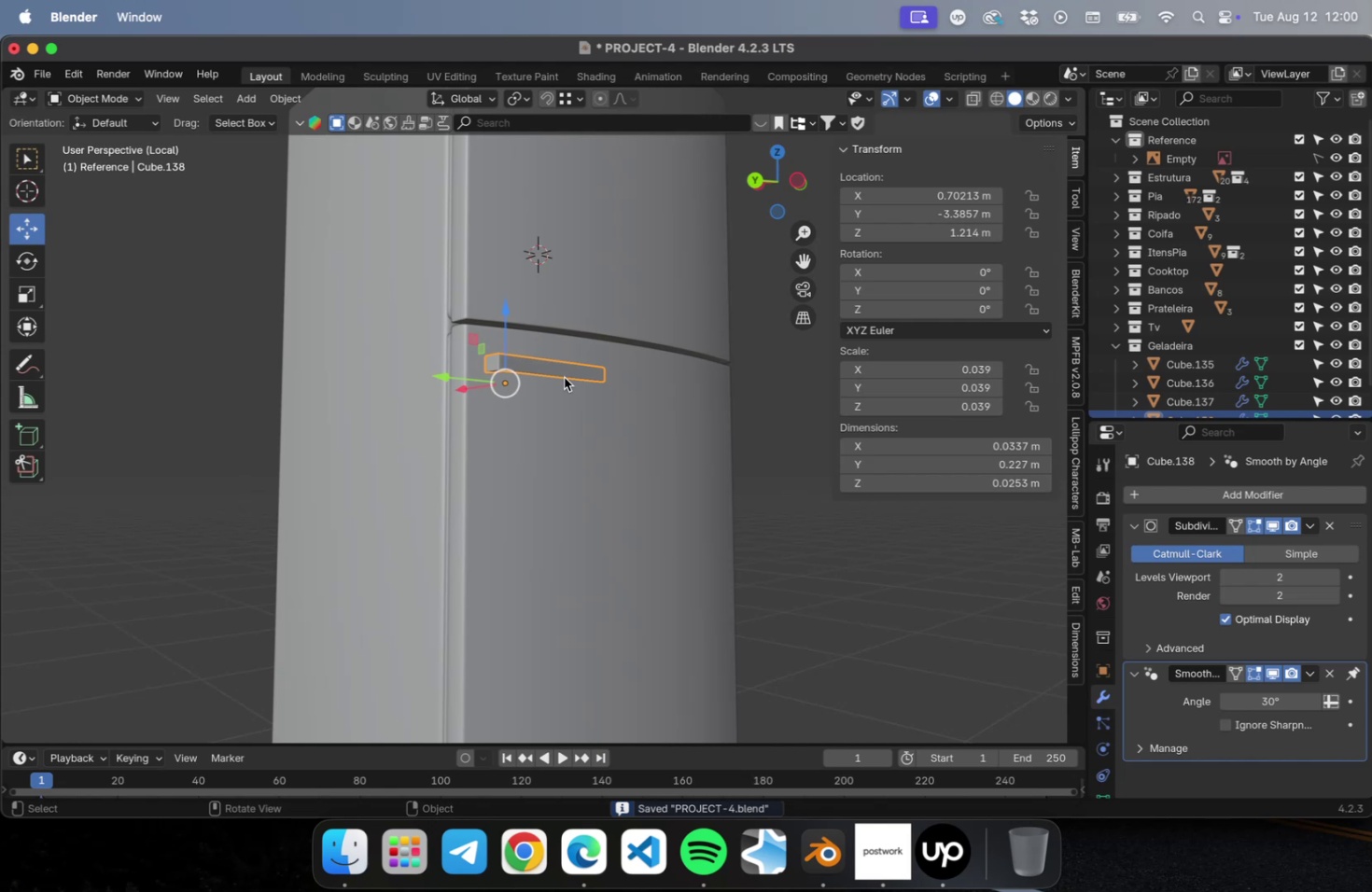 
key(NumLock)
 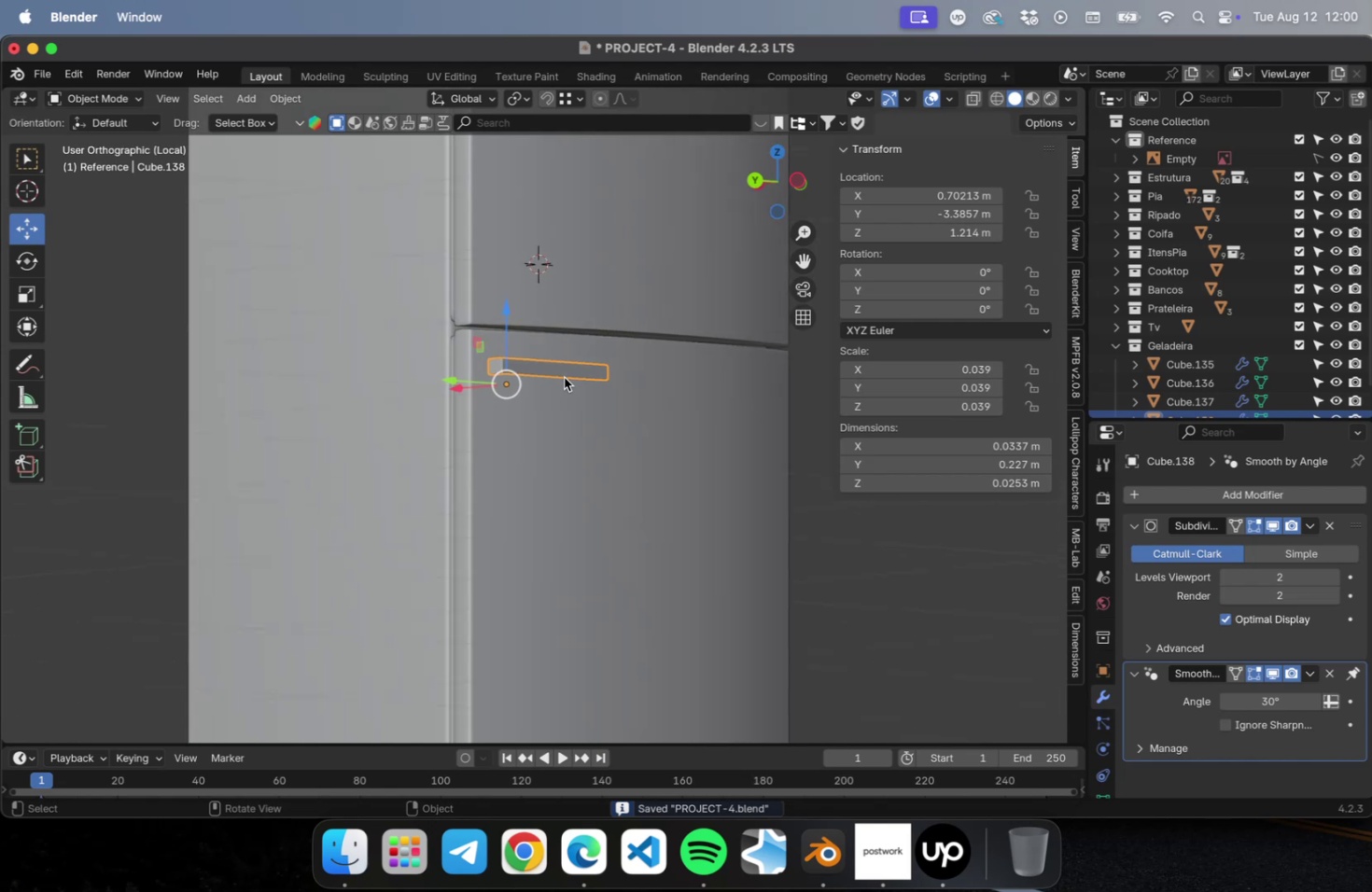 
key(Numpad7)
 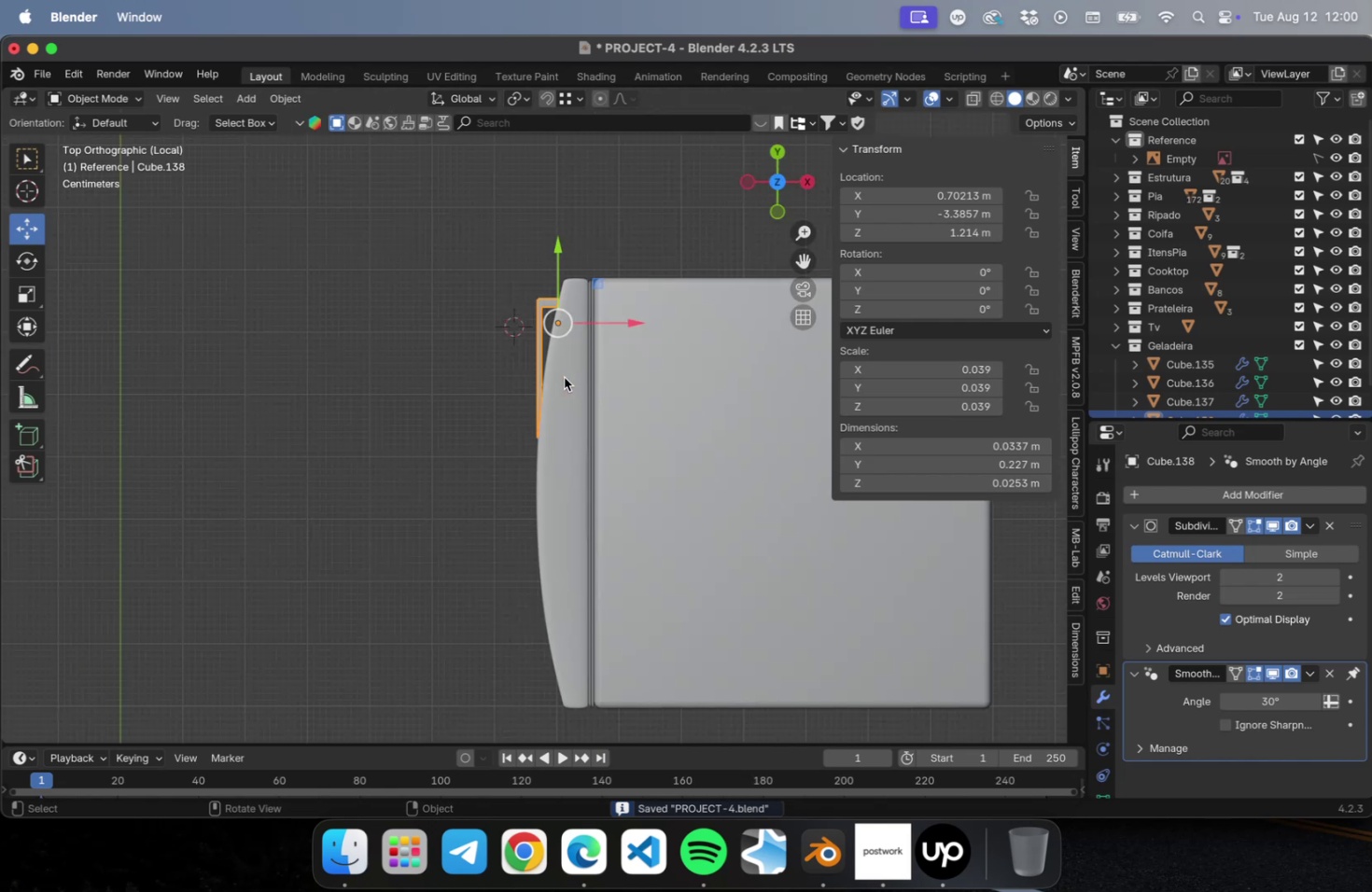 
key(NumLock)
 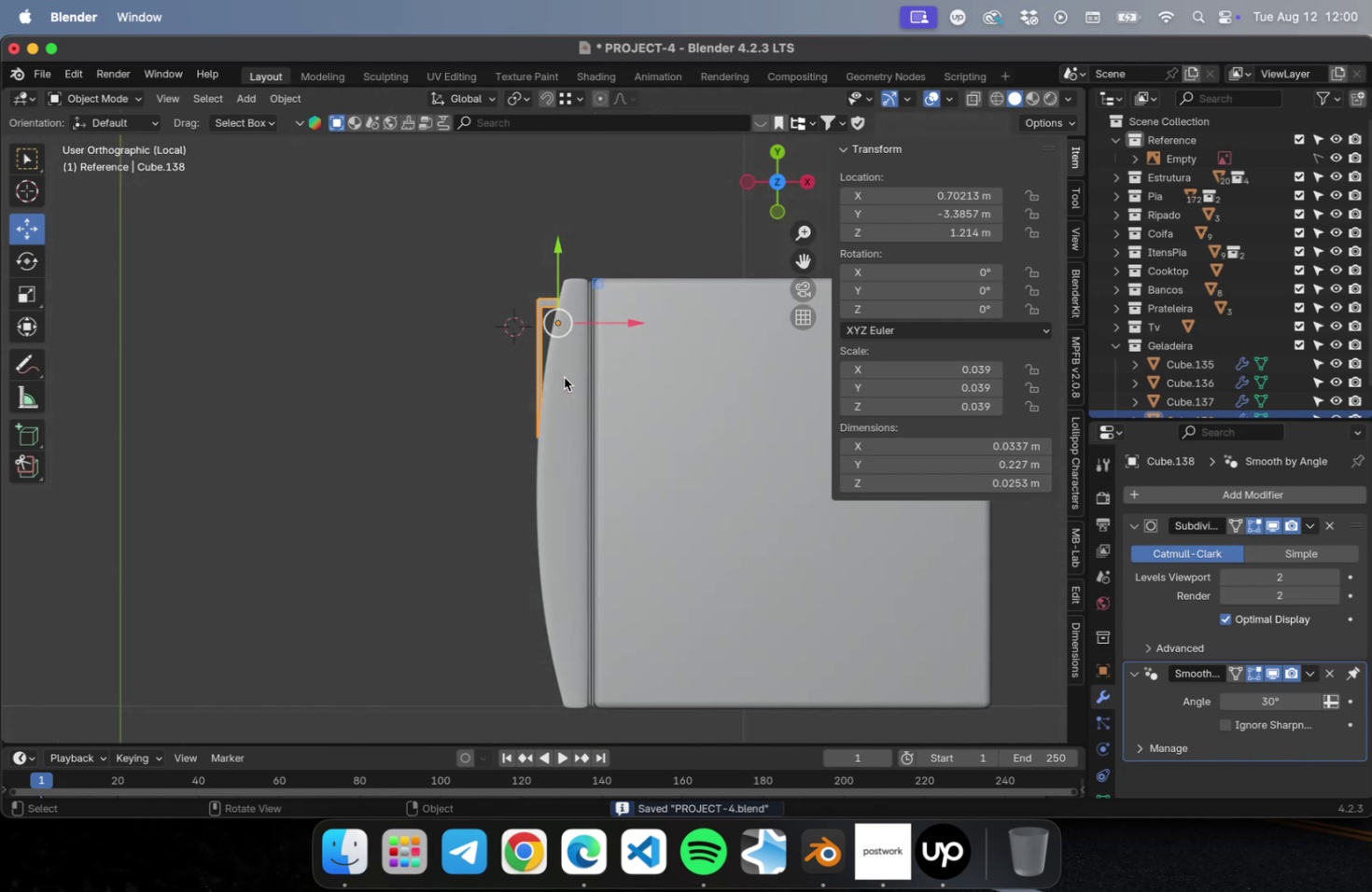 
key(Numpad1)
 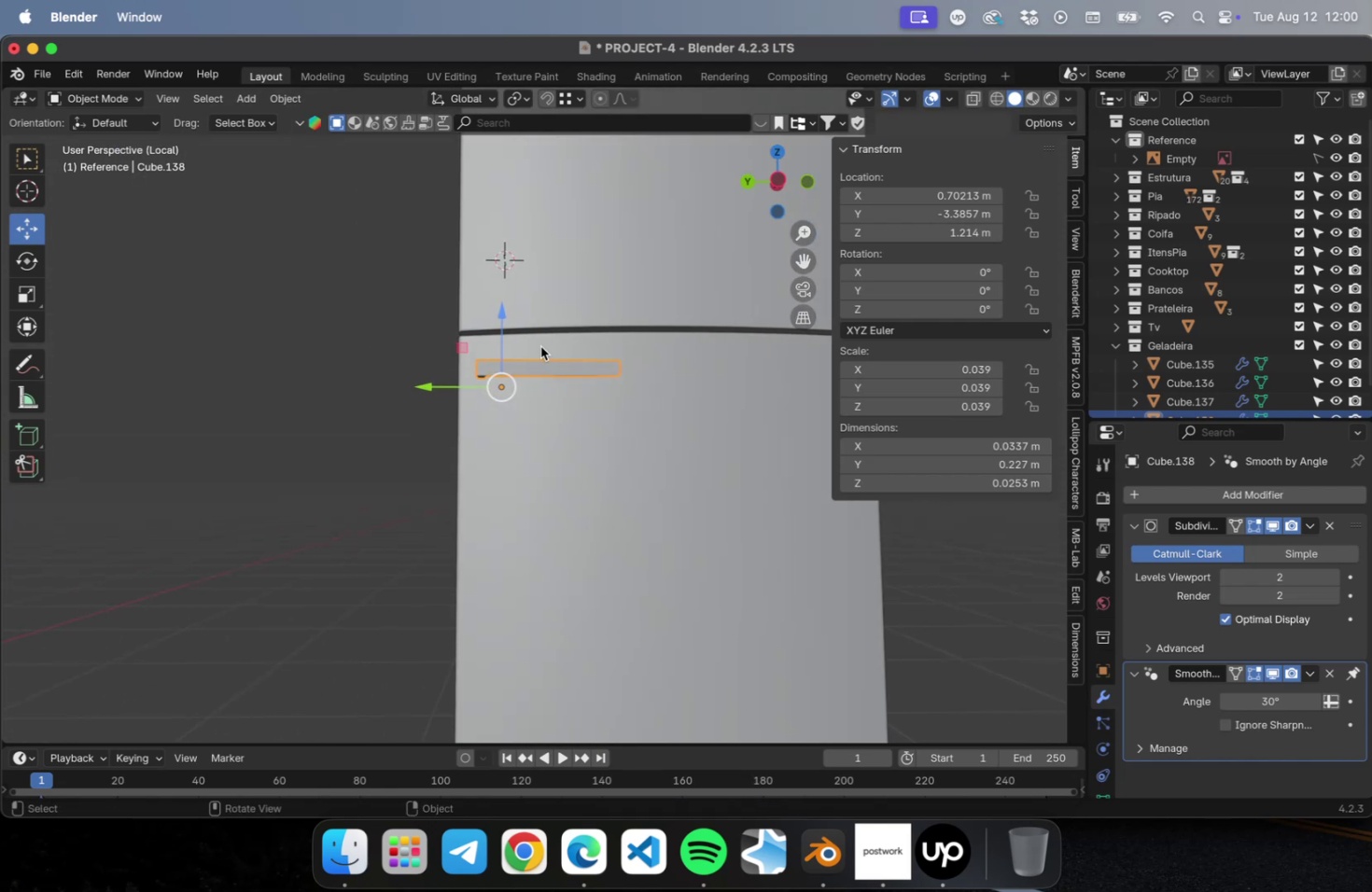 
type(Dz)
 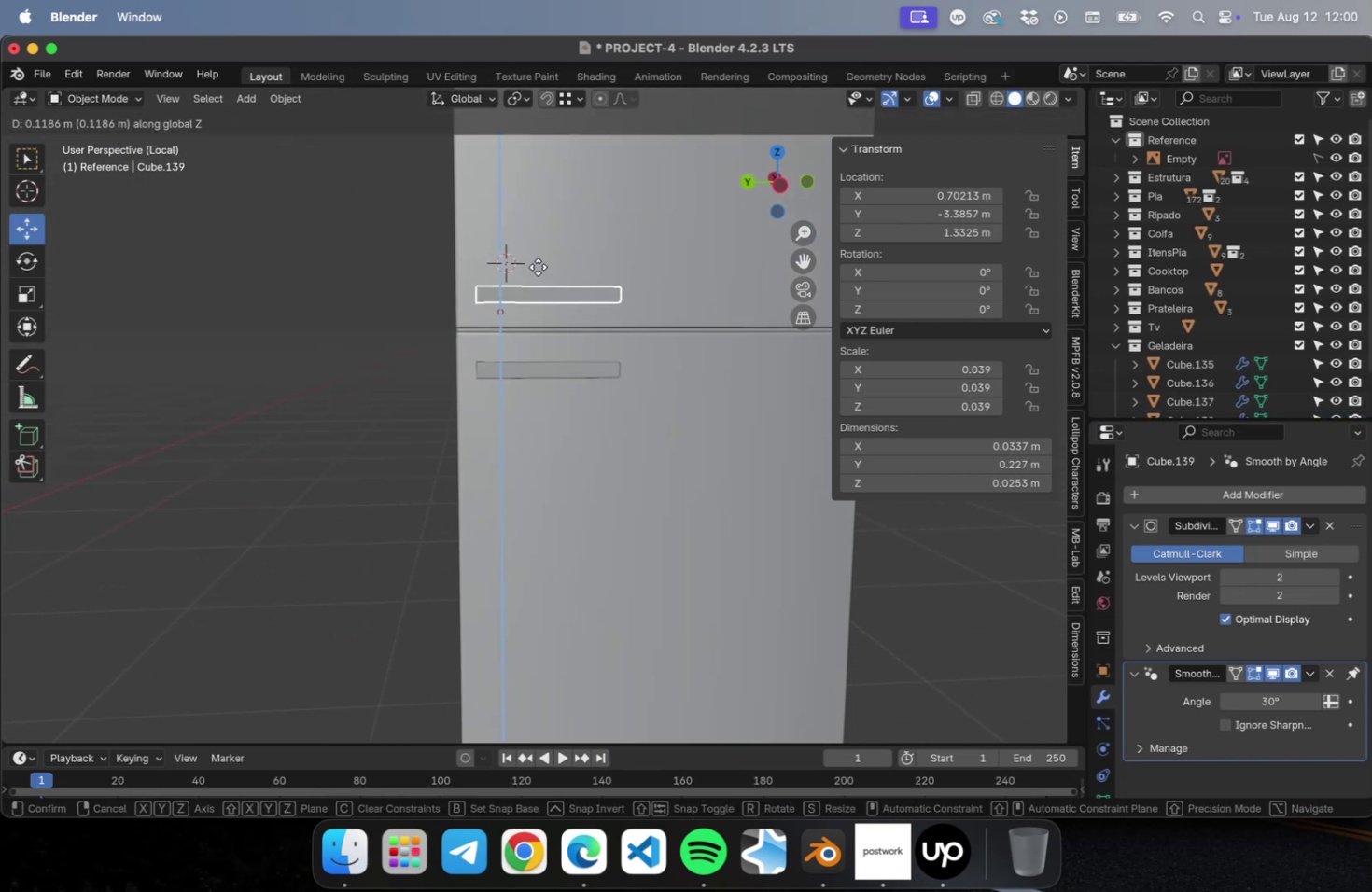 
left_click([538, 266])
 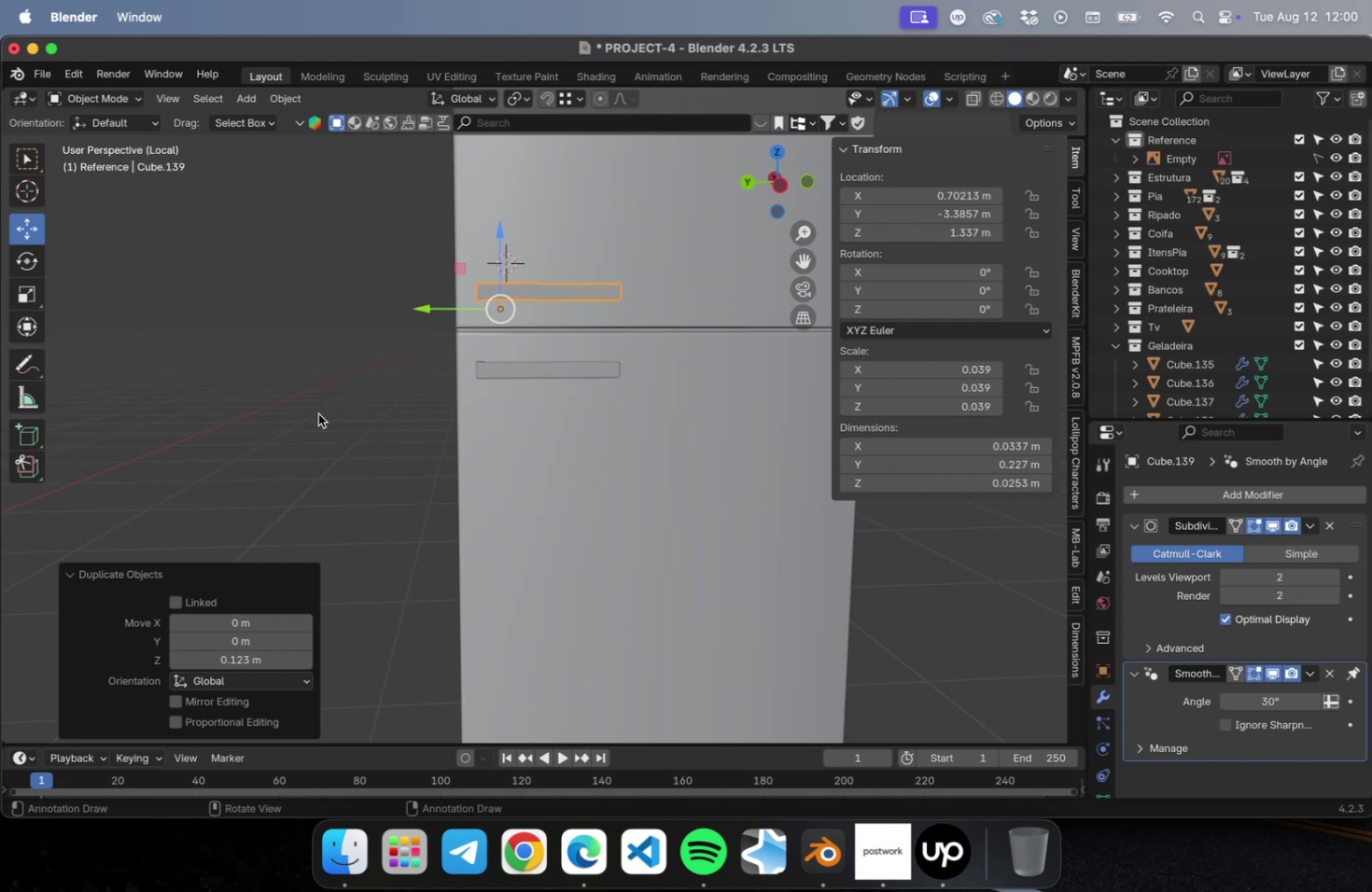 
left_click([318, 413])
 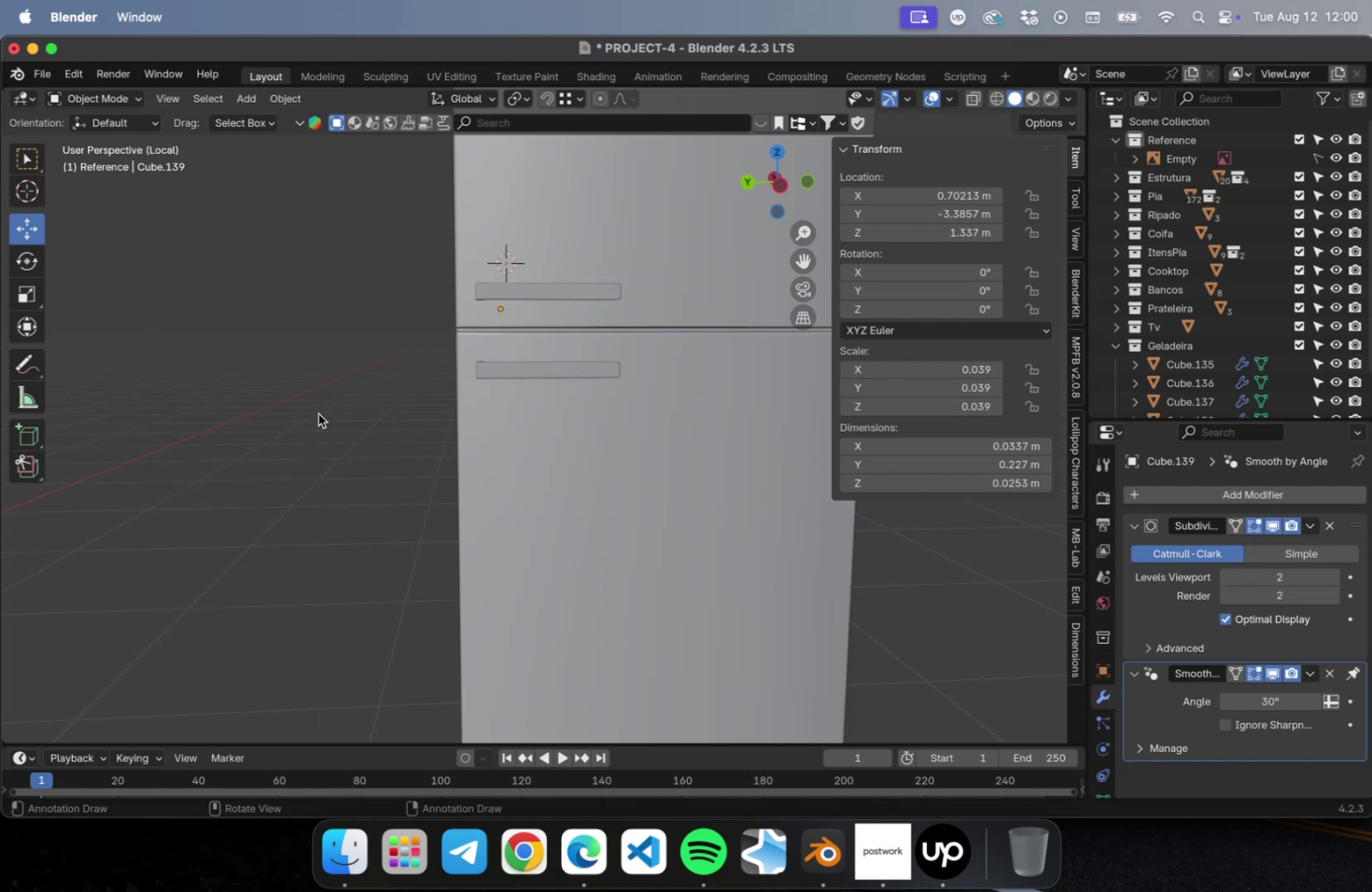 
key(Meta+S)
 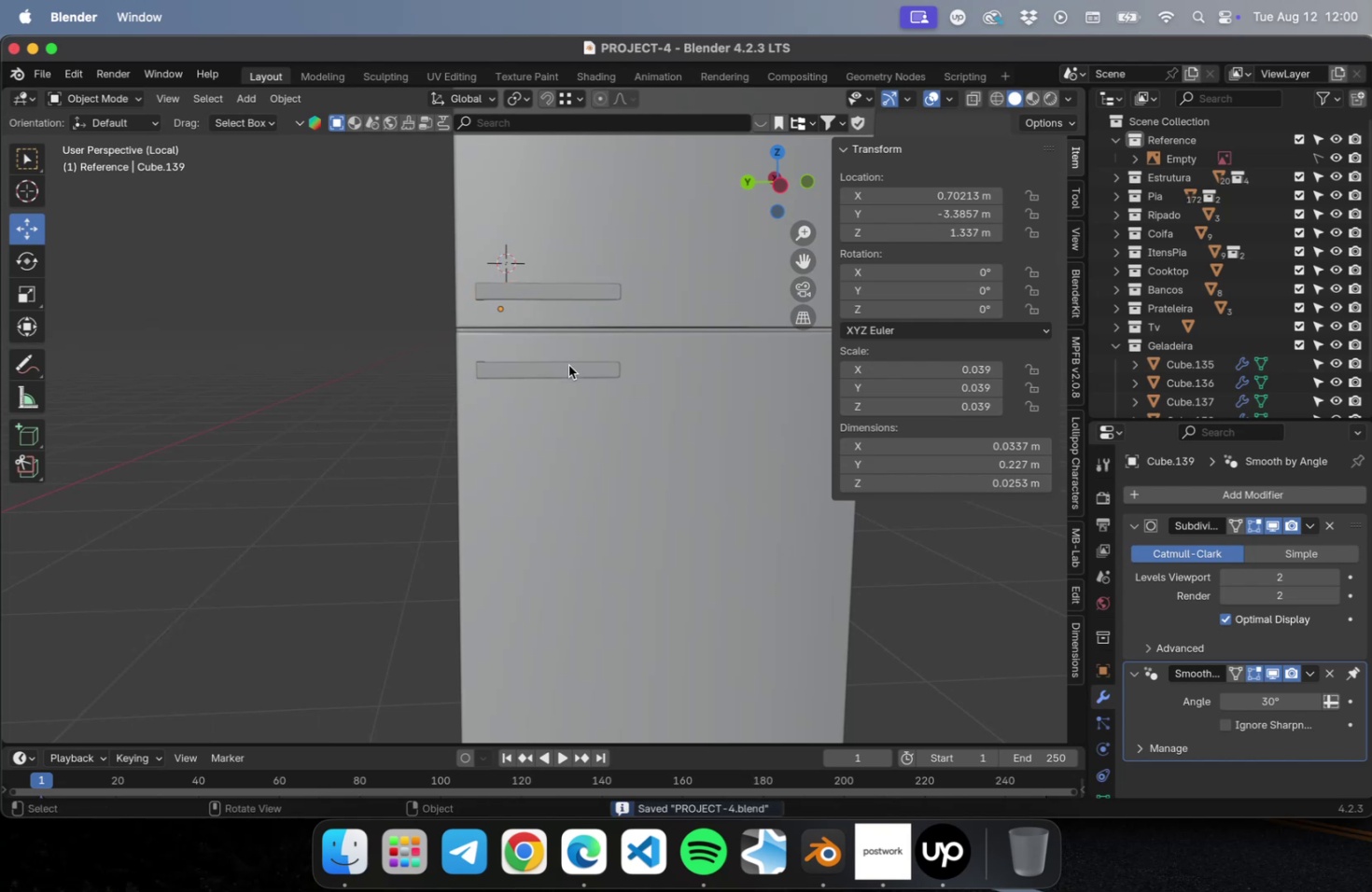 
left_click([567, 368])
 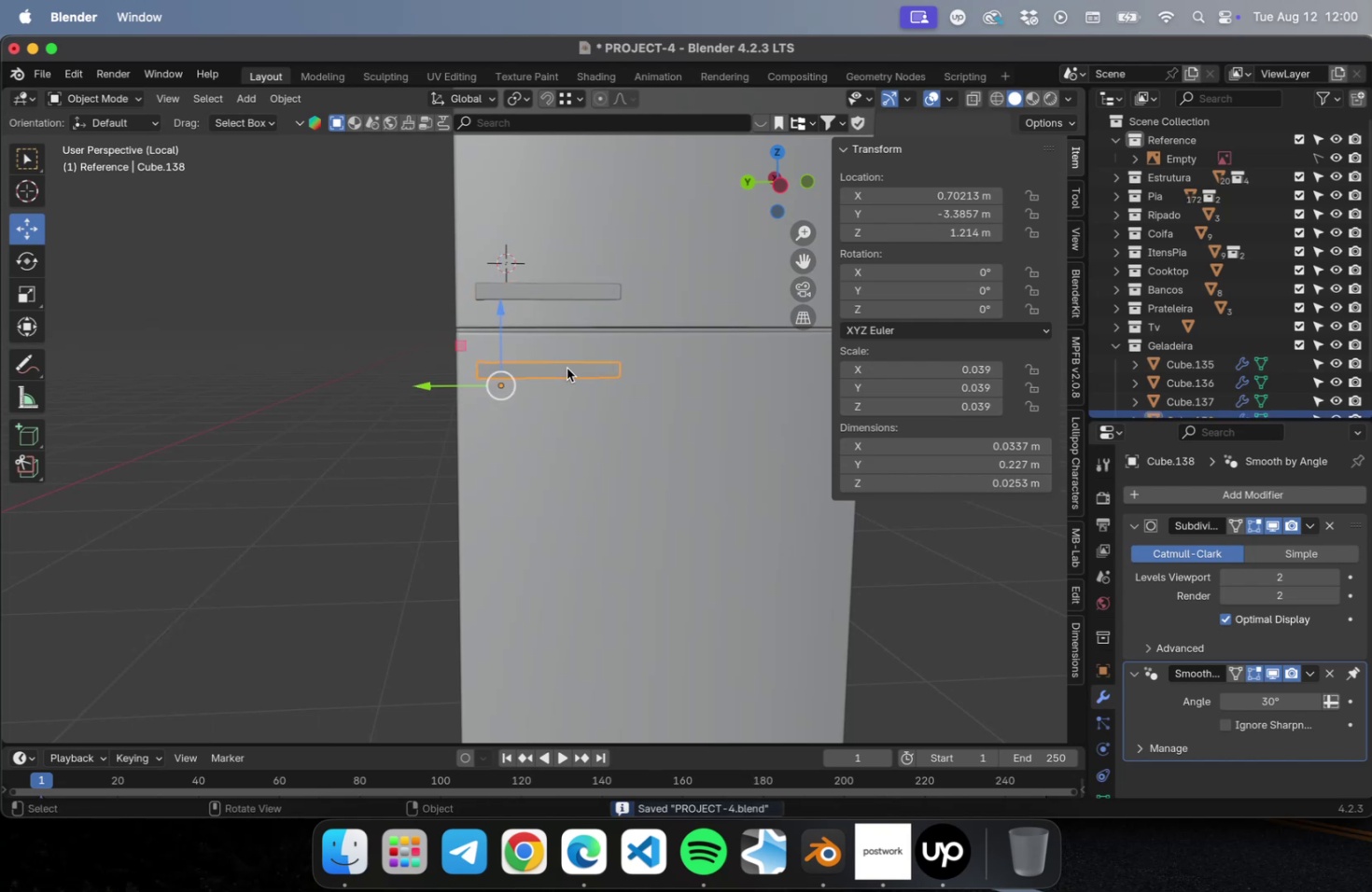 
type(gz)
 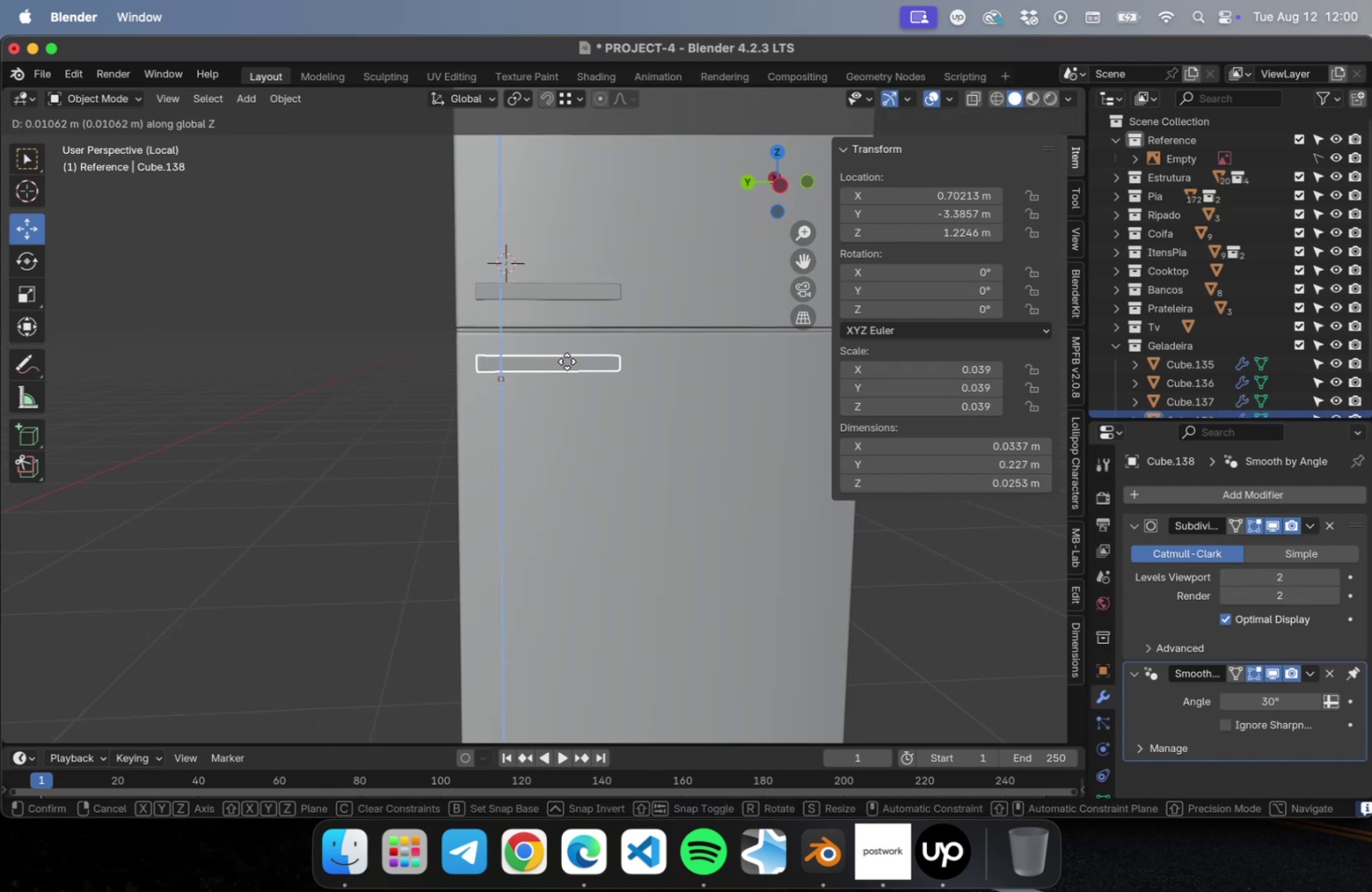 
left_click([567, 361])
 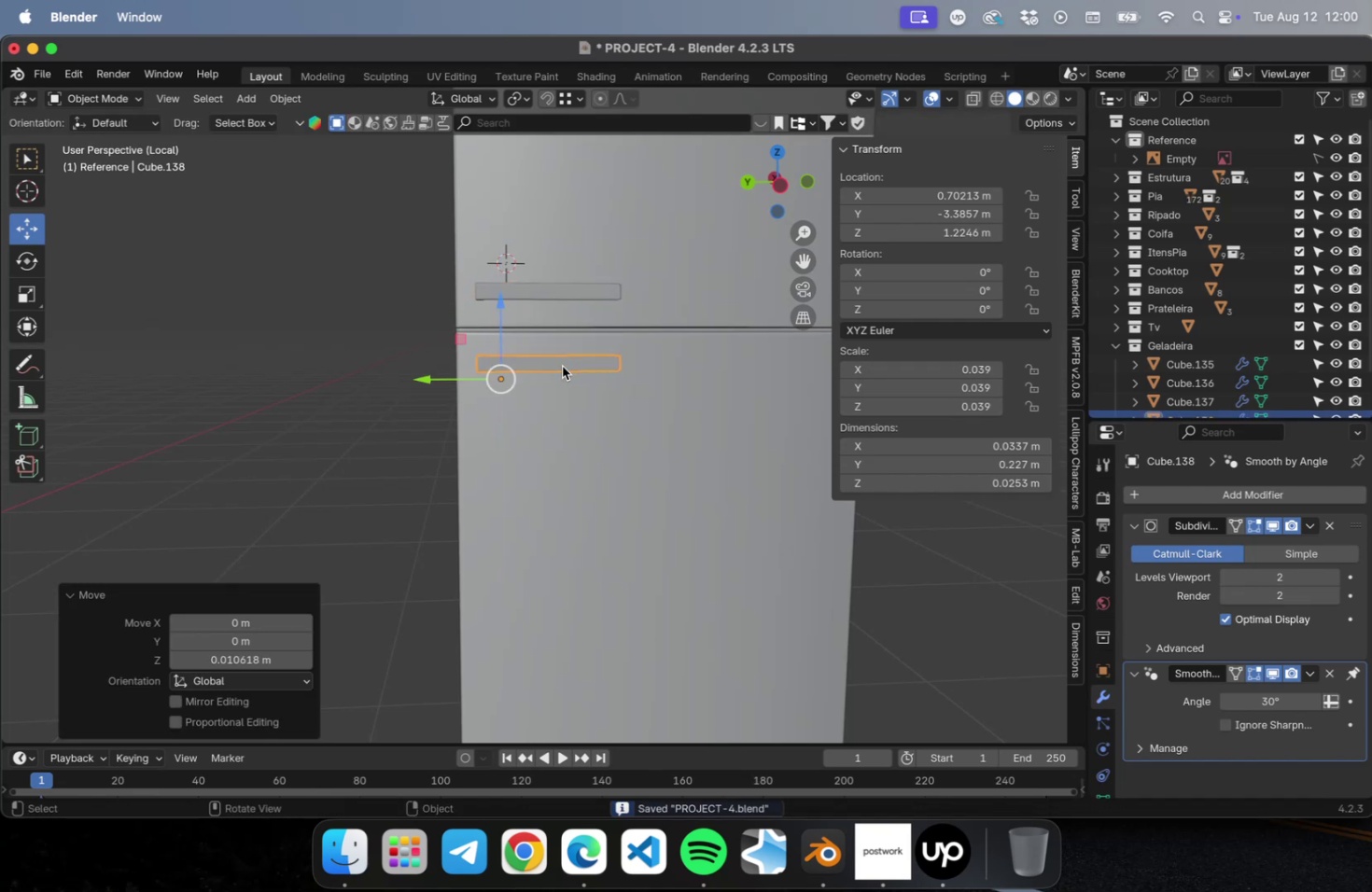 
key(Meta+CommandLeft)
 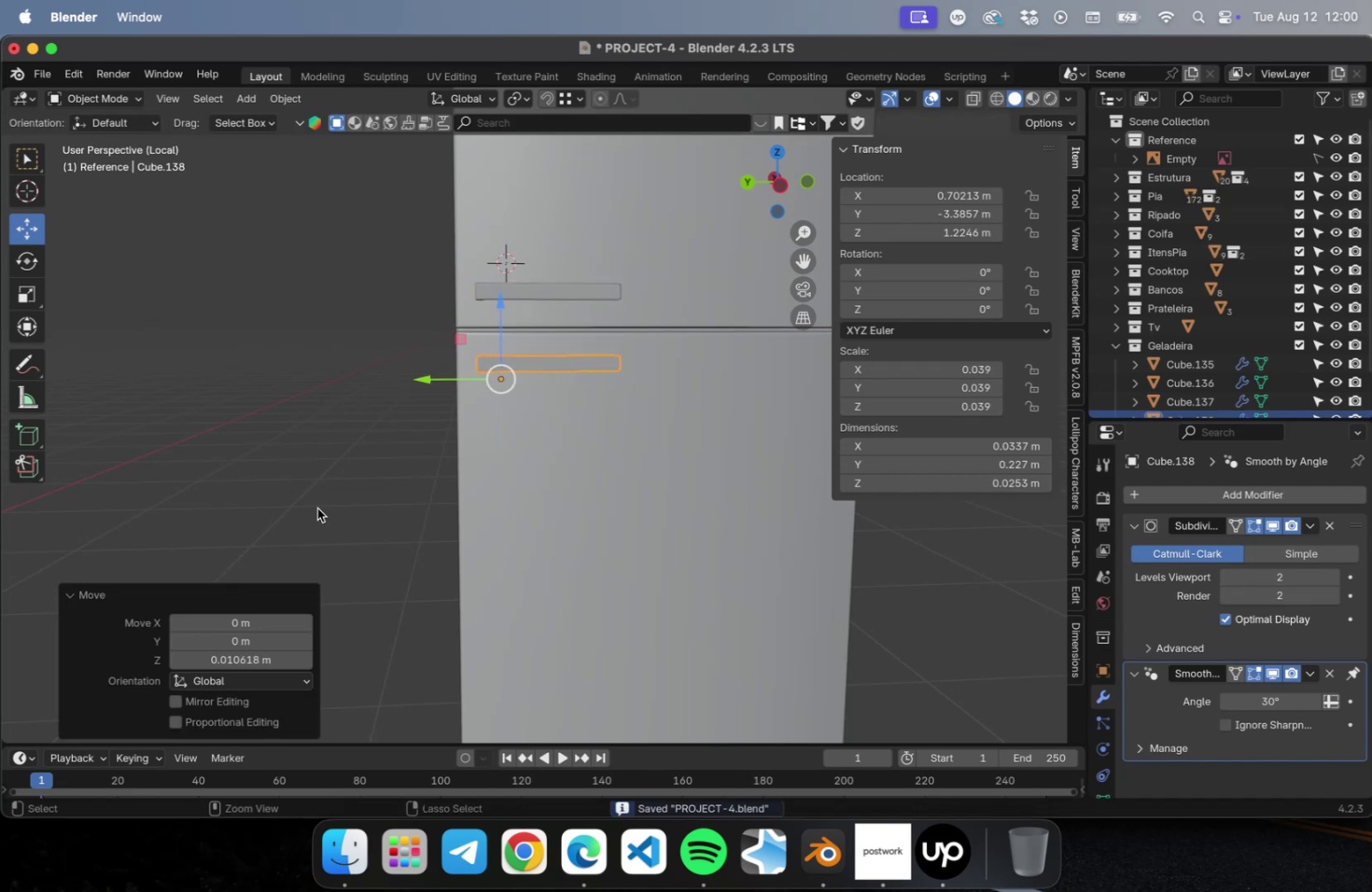 
key(Meta+S)
 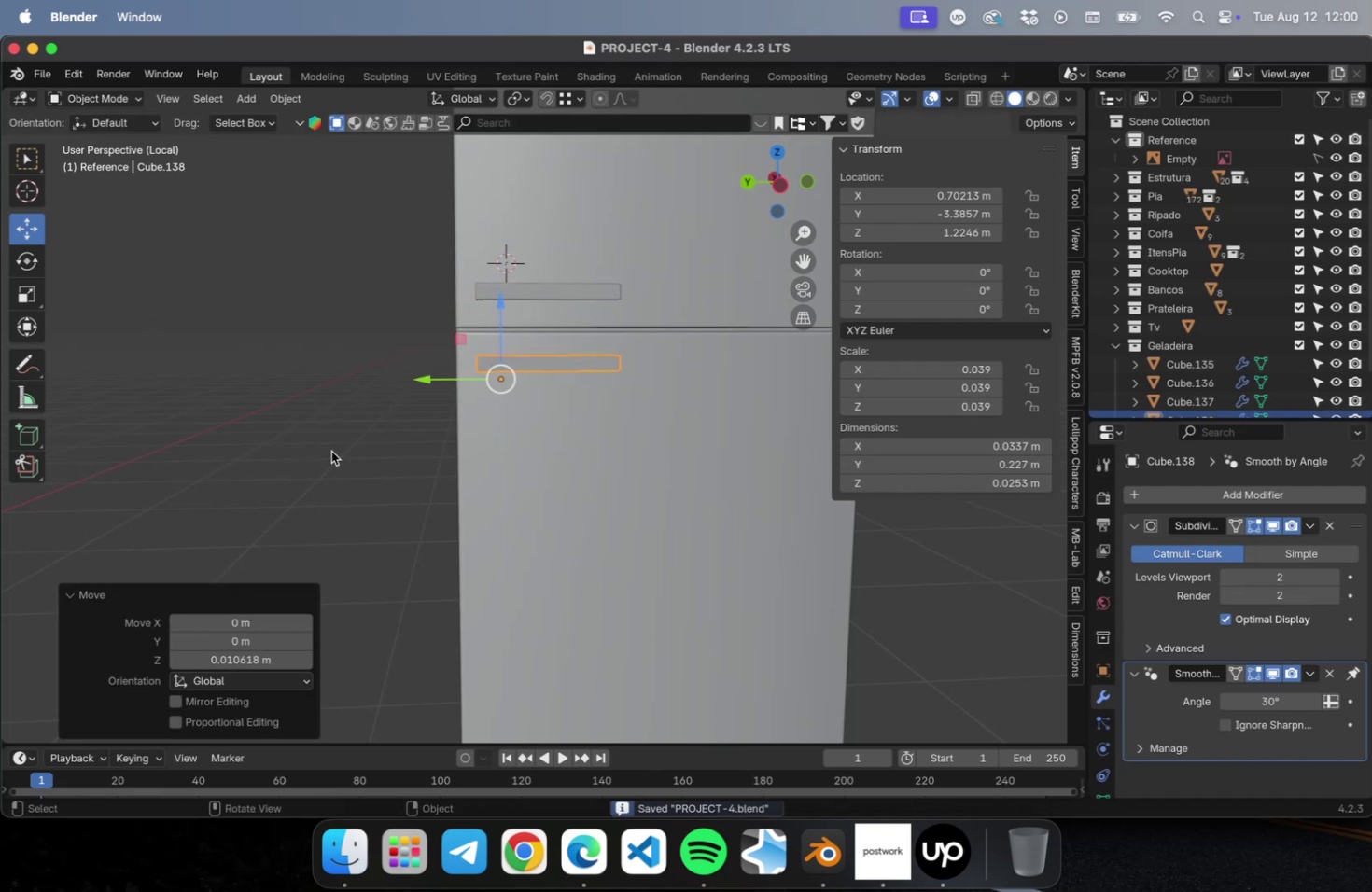 
left_click([331, 451])
 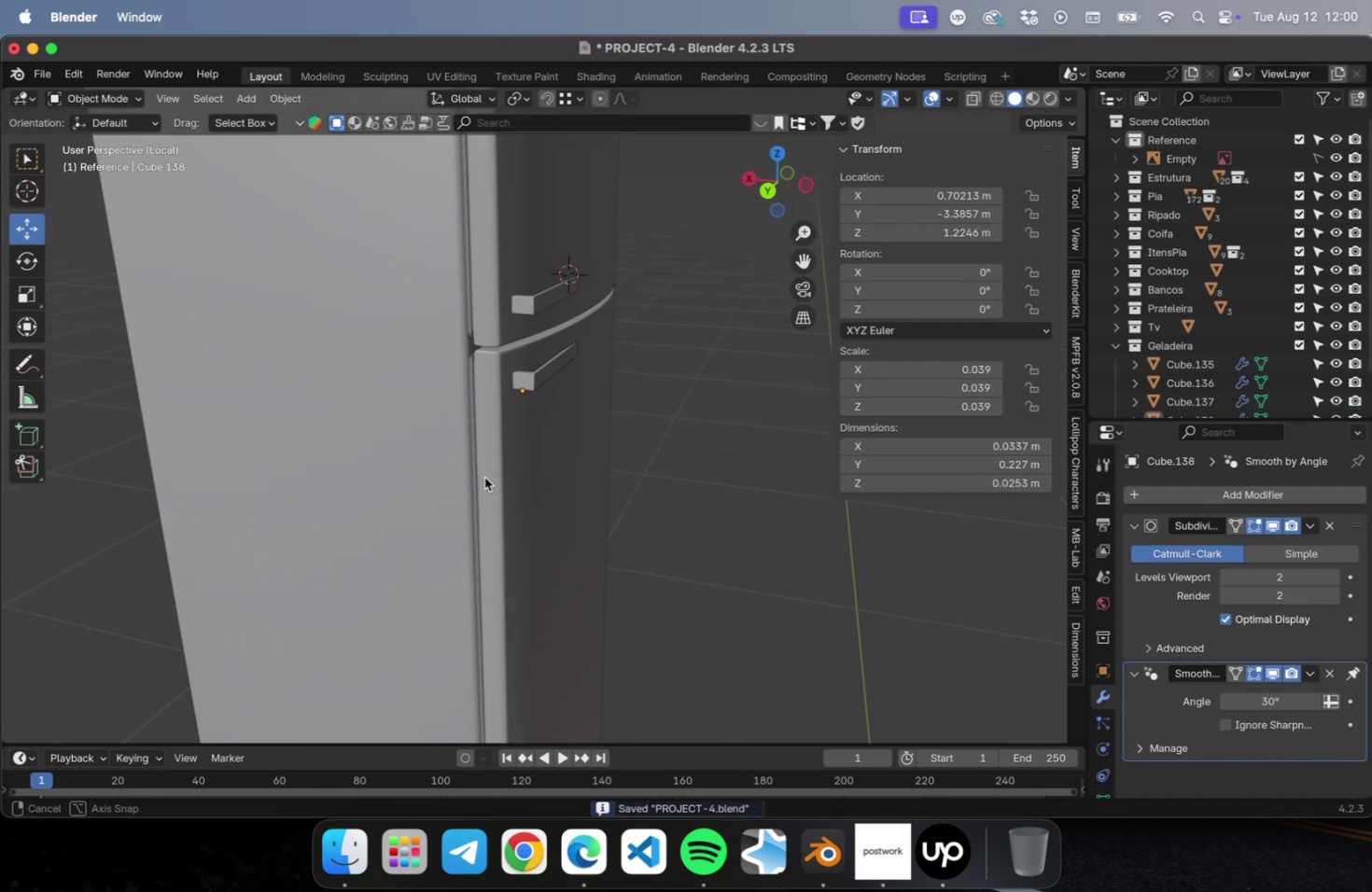 
scroll: coordinate [743, 496], scroll_direction: down, amount: 10.0
 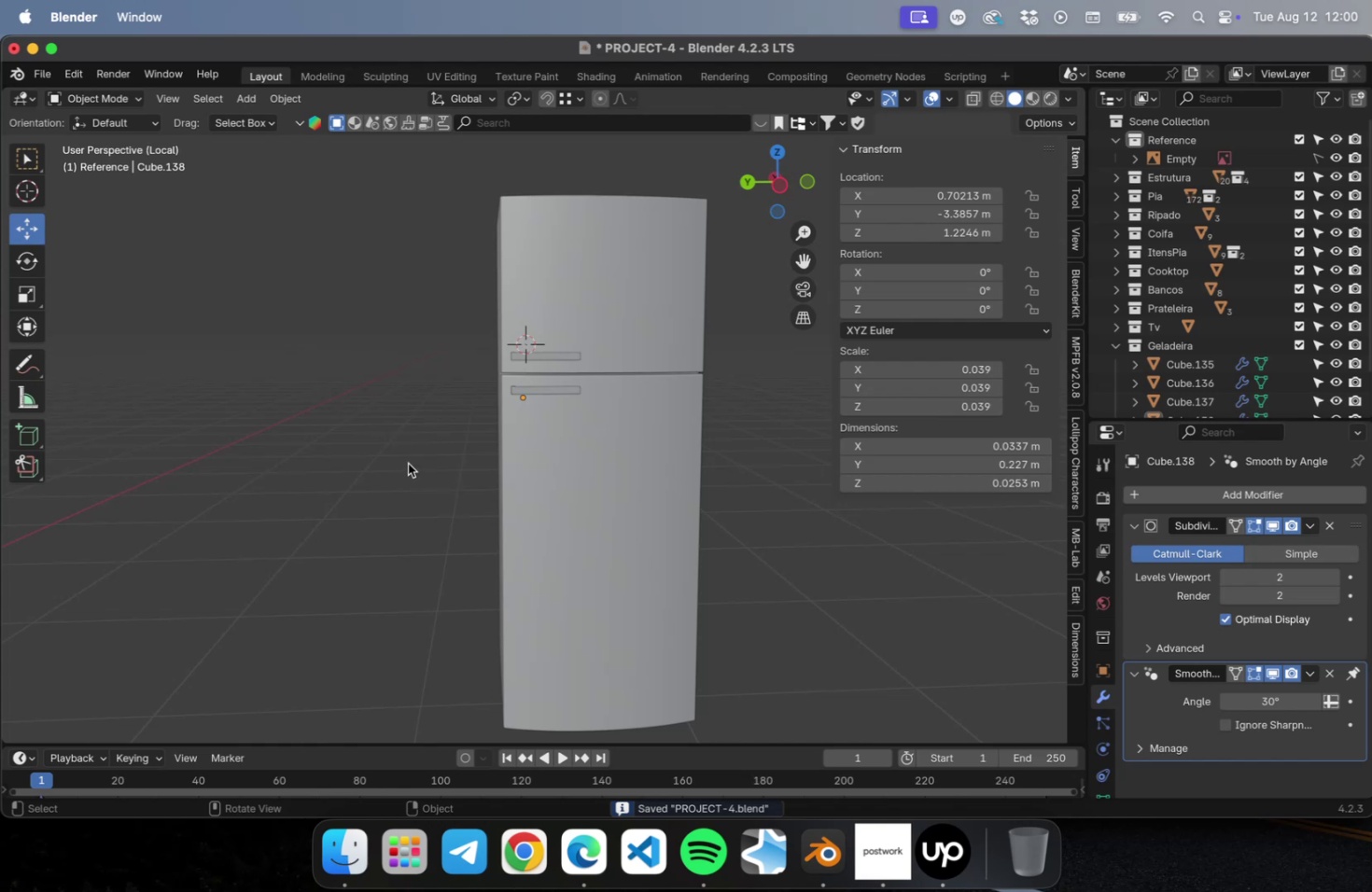 
scroll: coordinate [541, 404], scroll_direction: up, amount: 20.0
 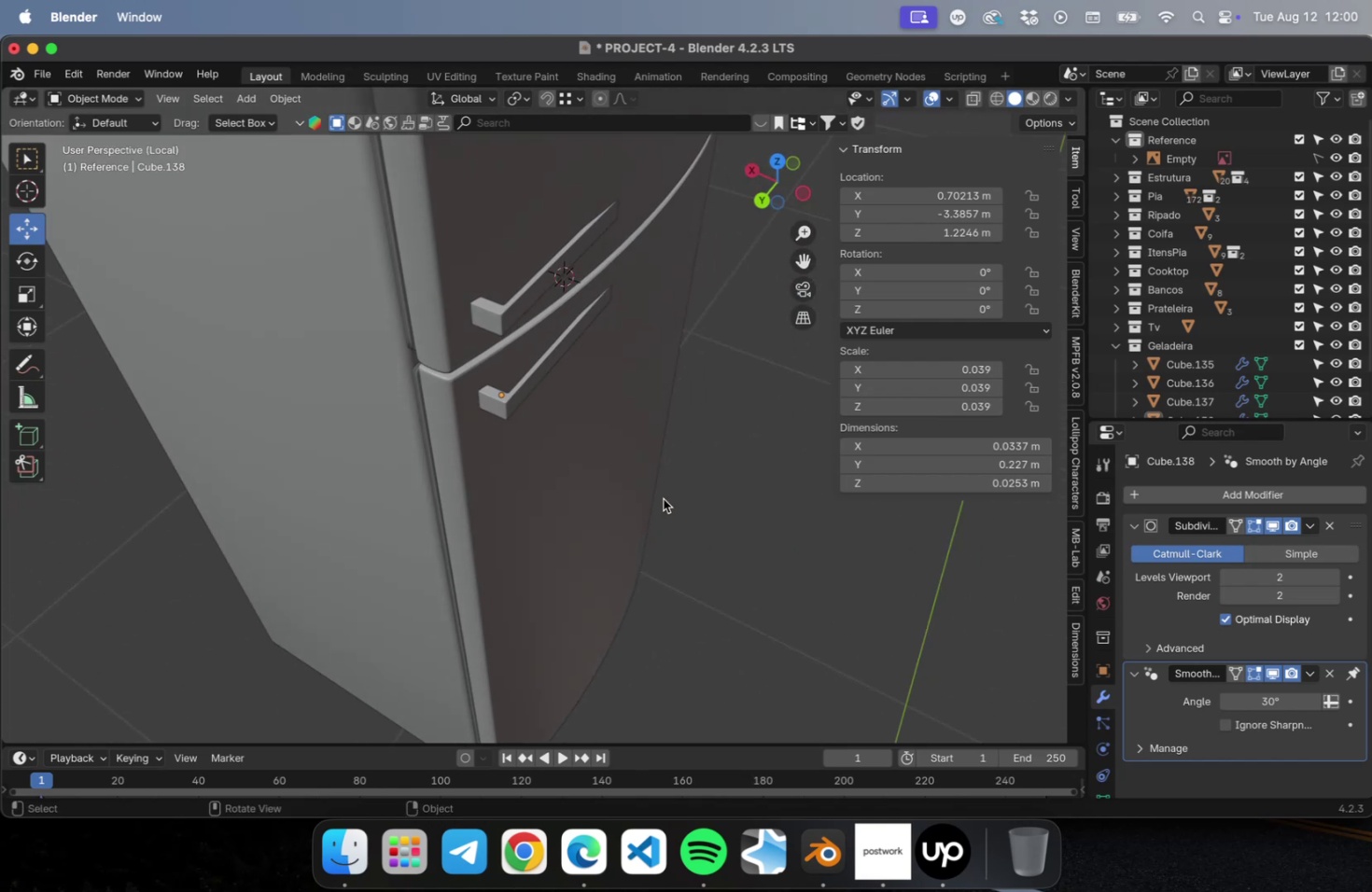 
scroll: coordinate [598, 485], scroll_direction: down, amount: 7.0
 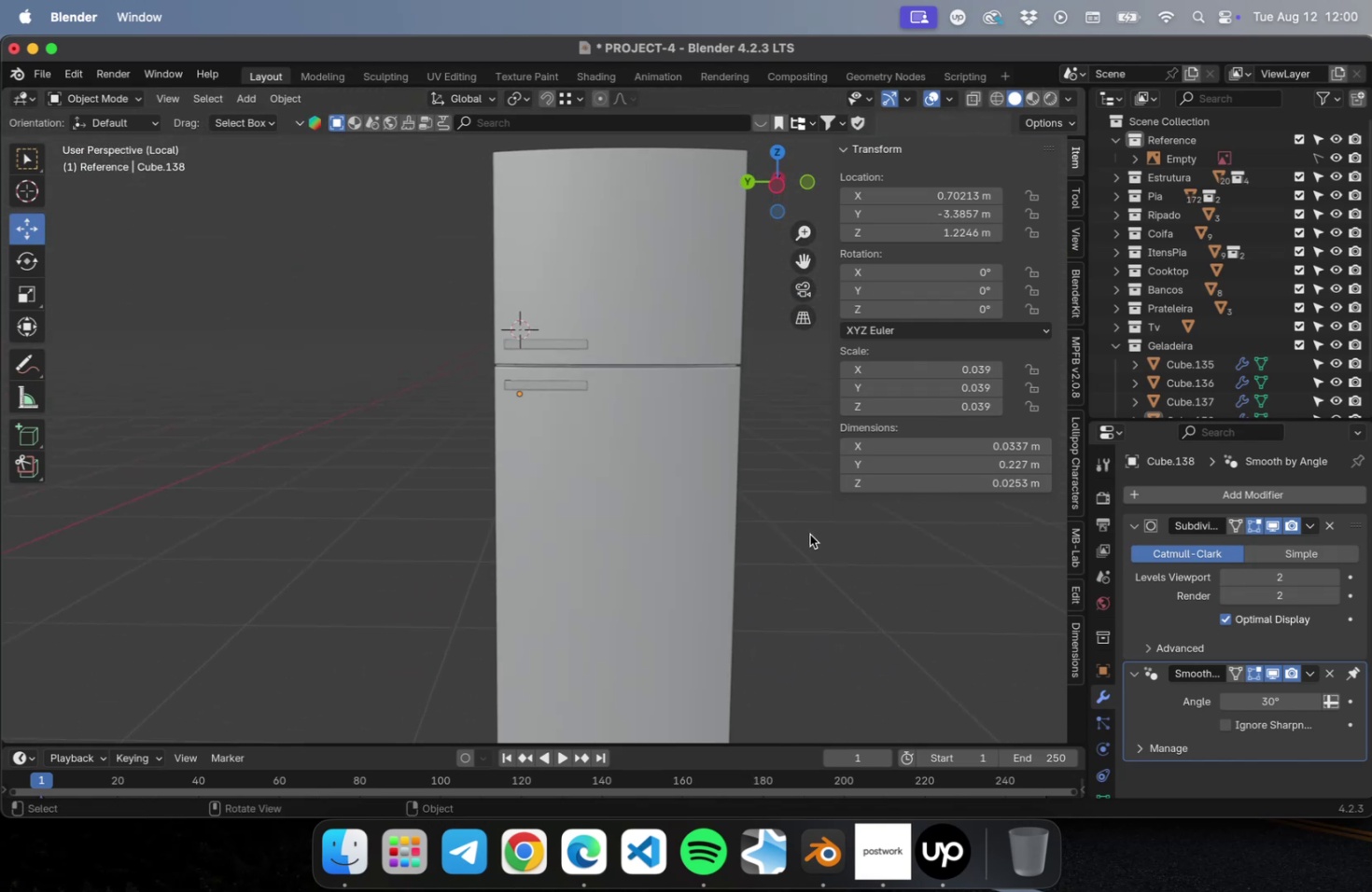 
left_click([821, 578])
 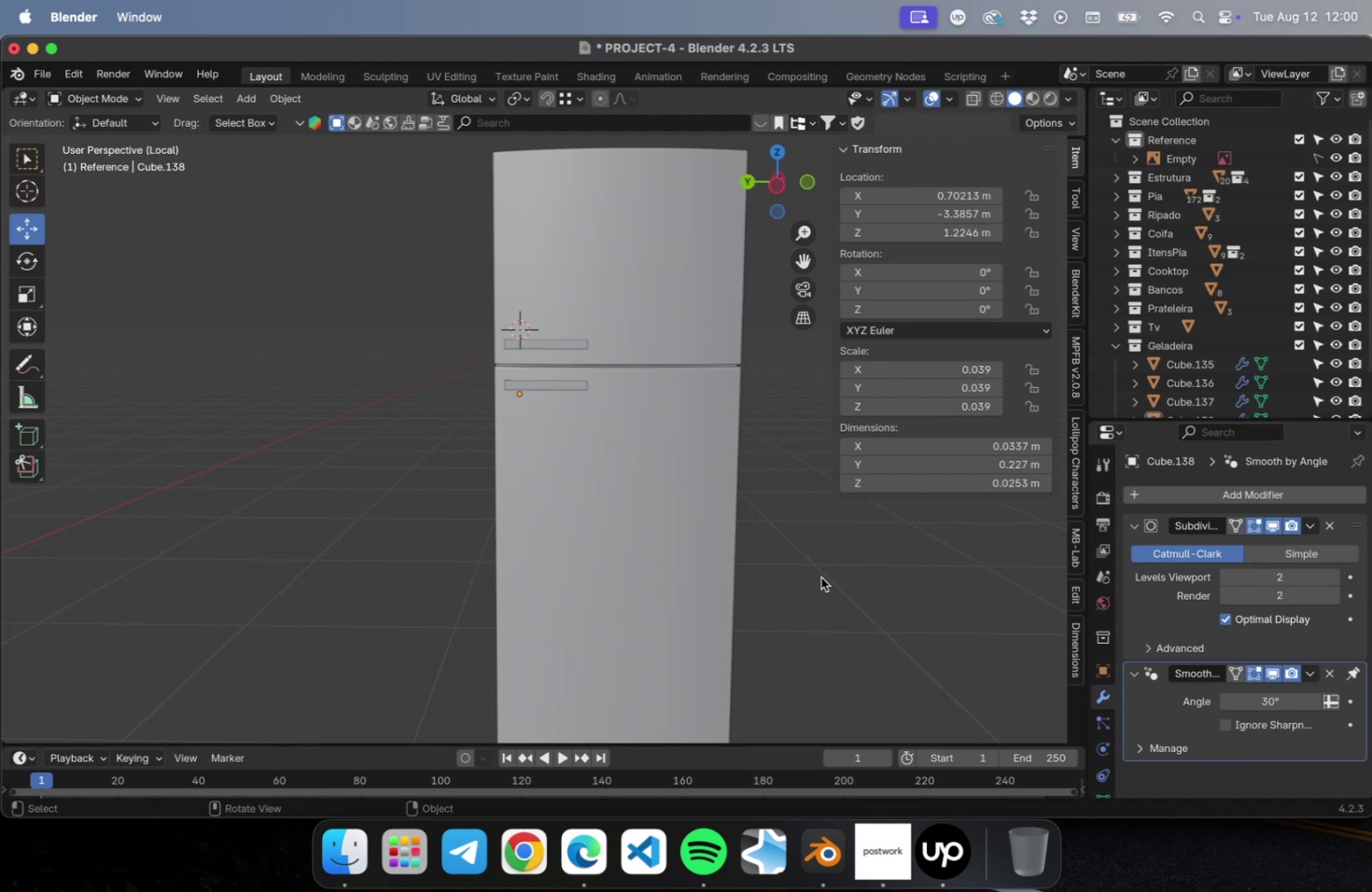 
scroll: coordinate [819, 576], scroll_direction: down, amount: 4.0
 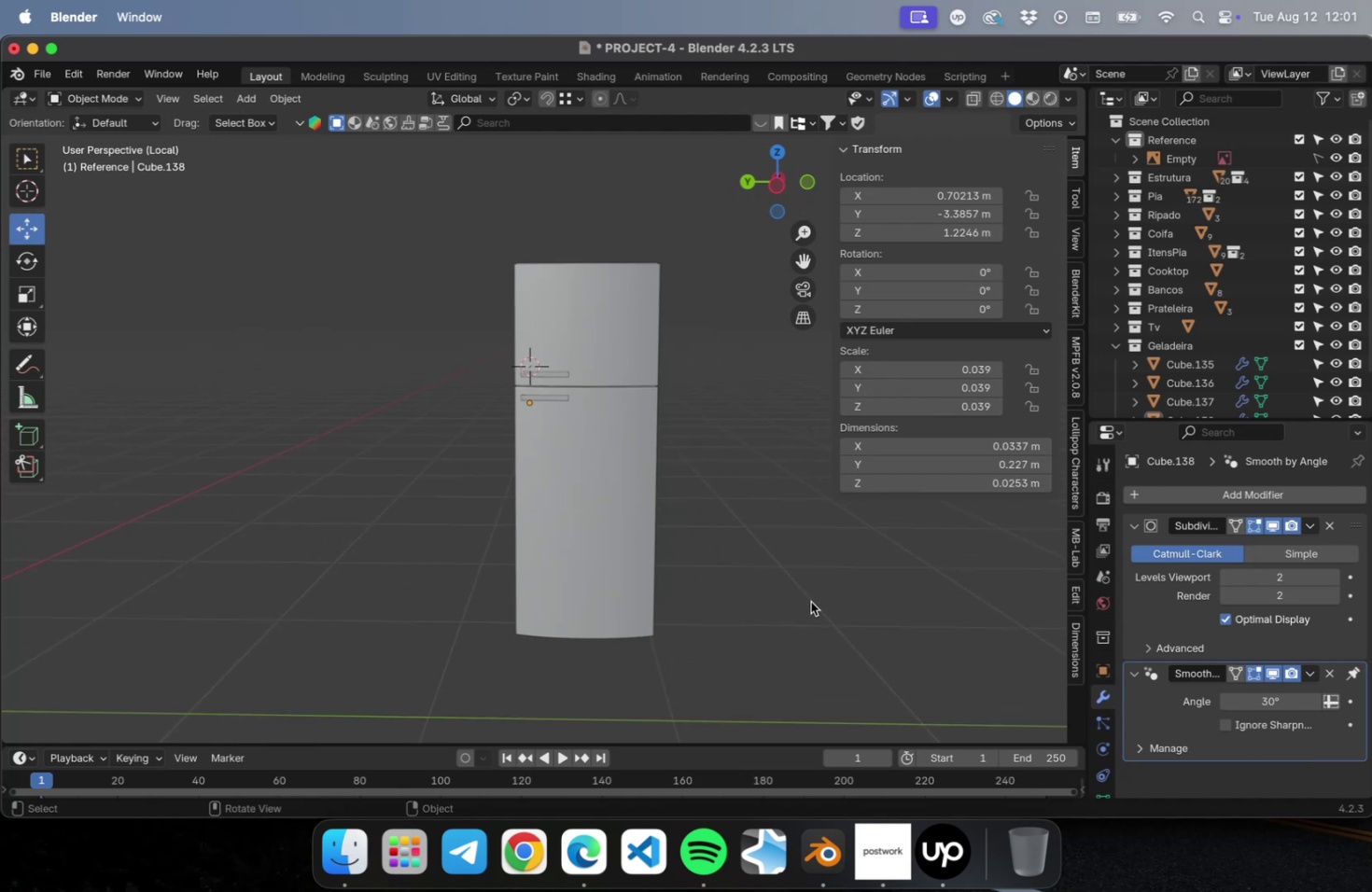 
hold_key(key=ShiftLeft, duration=0.44)
 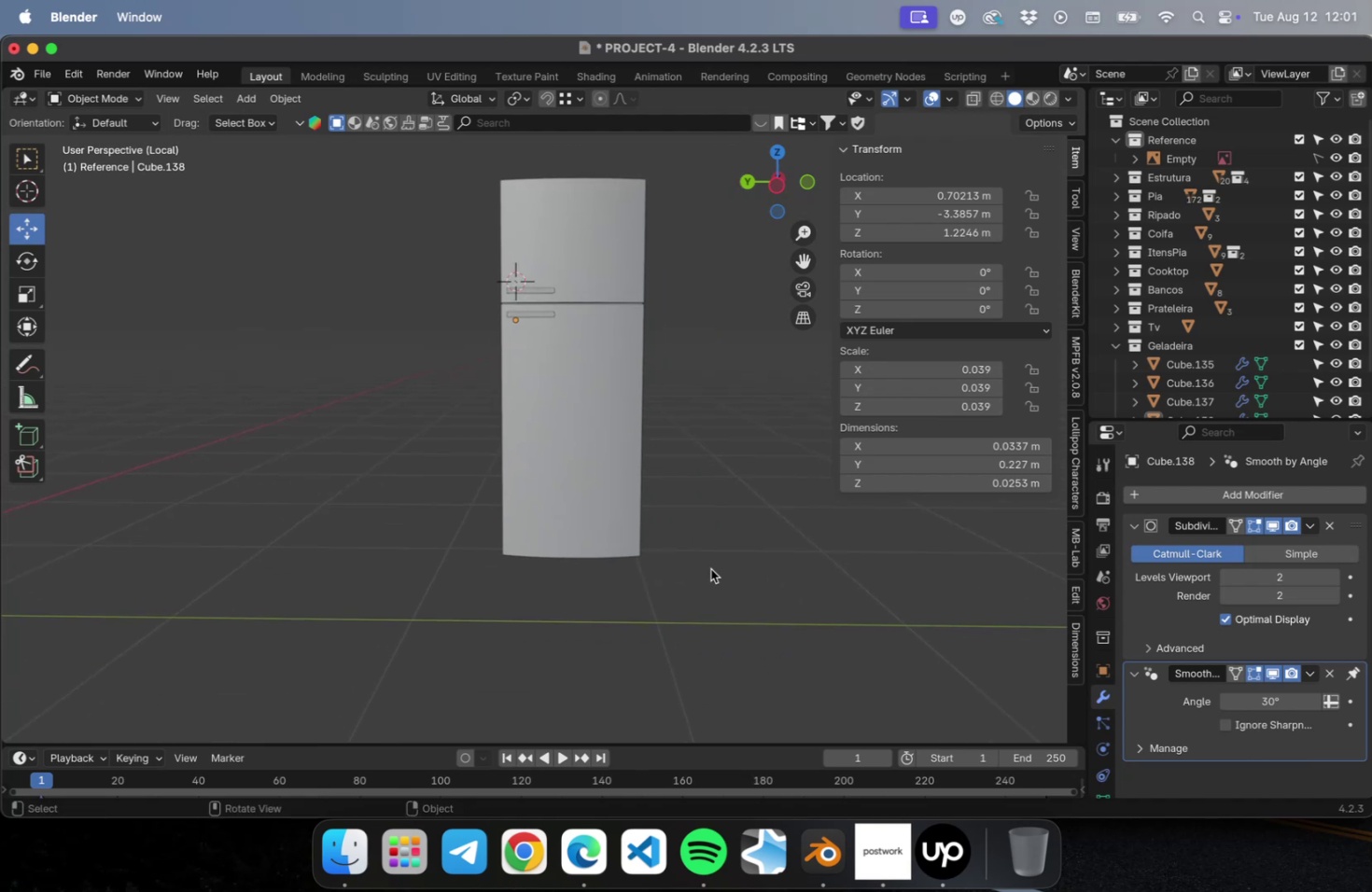 
key(Meta+S)
 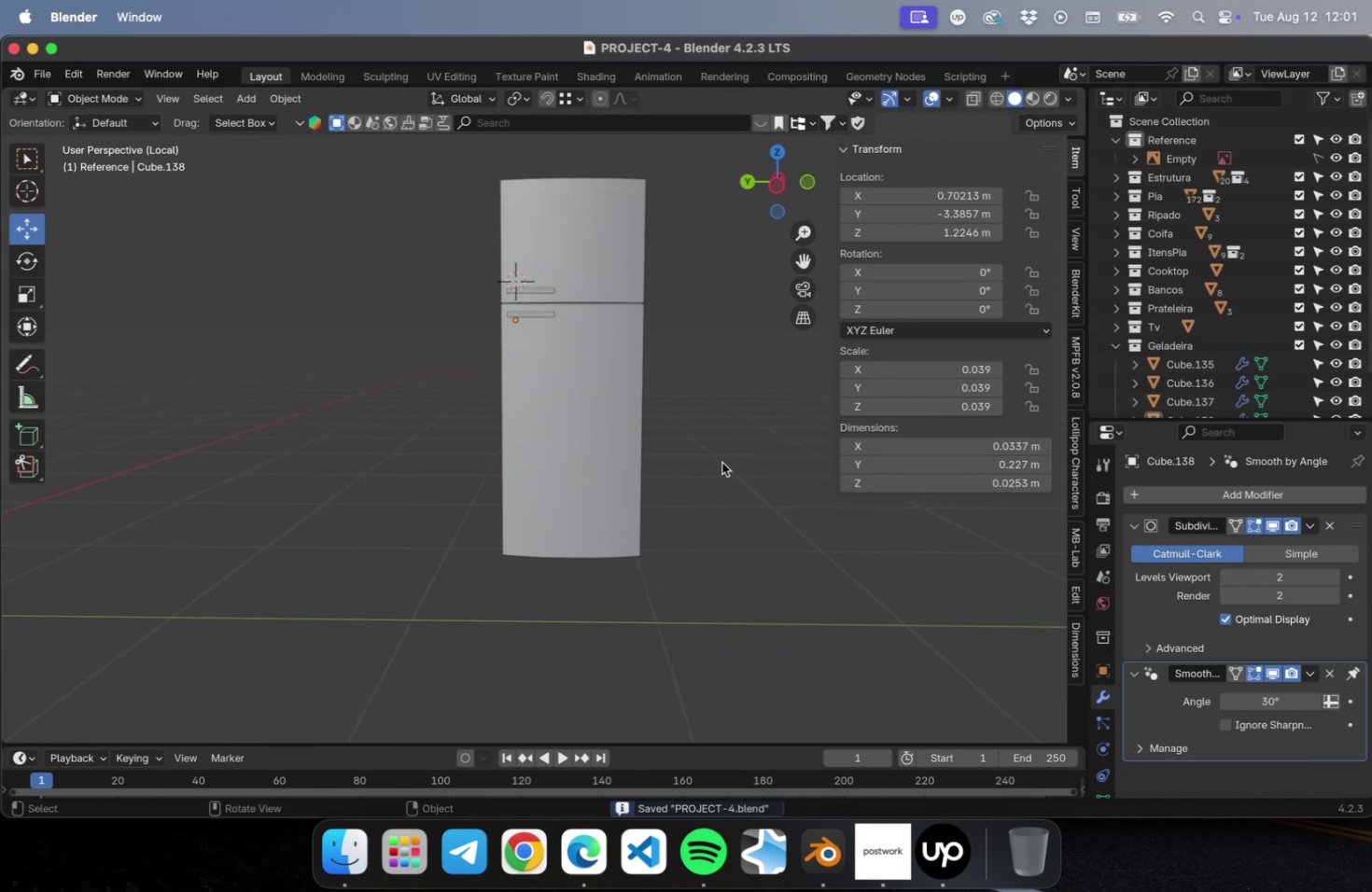 
hold_key(key=ShiftLeft, duration=0.41)
 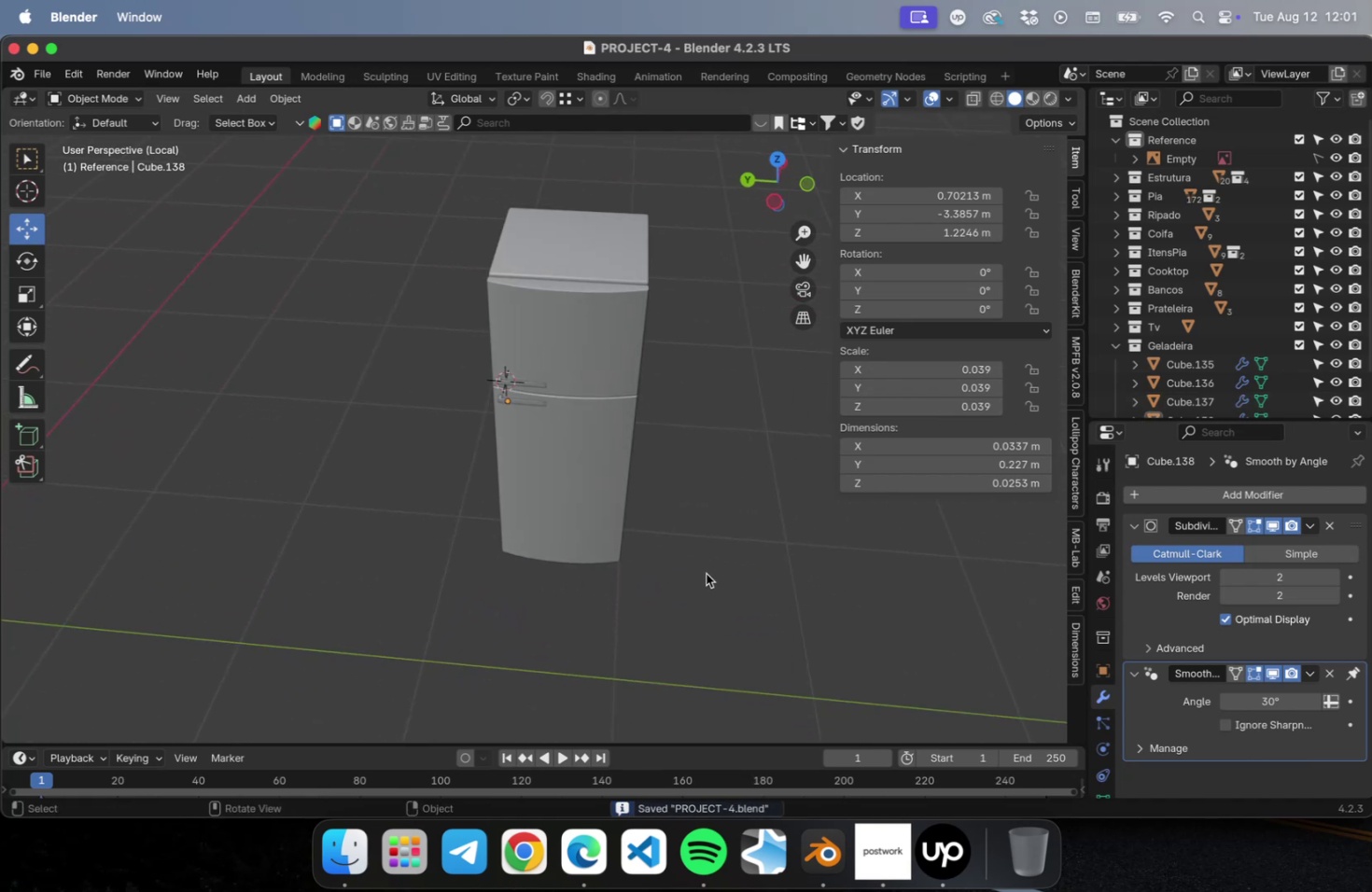 
hold_key(key=CommandLeft, duration=0.45)
 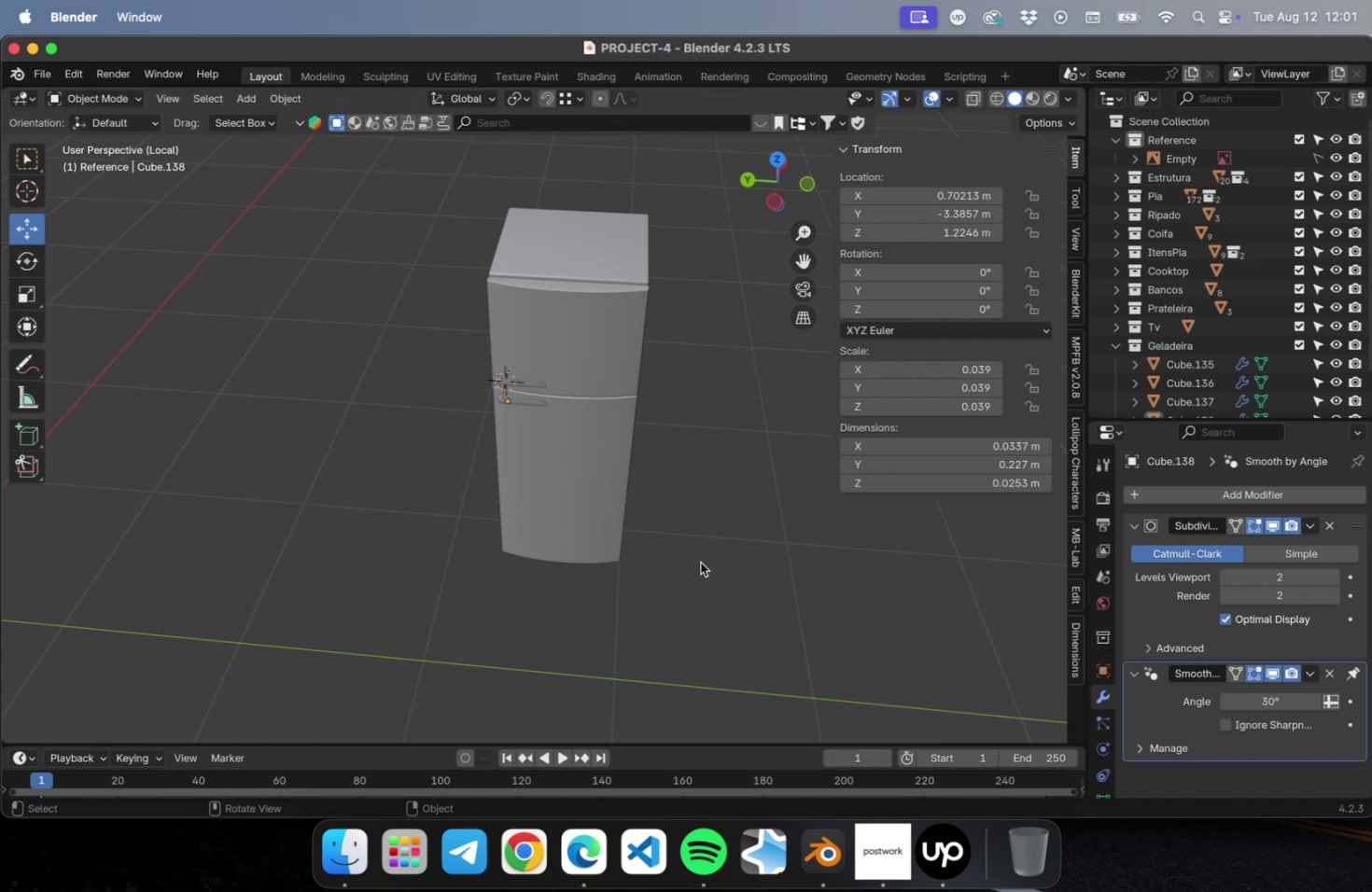 
scroll: coordinate [666, 552], scroll_direction: up, amount: 4.0
 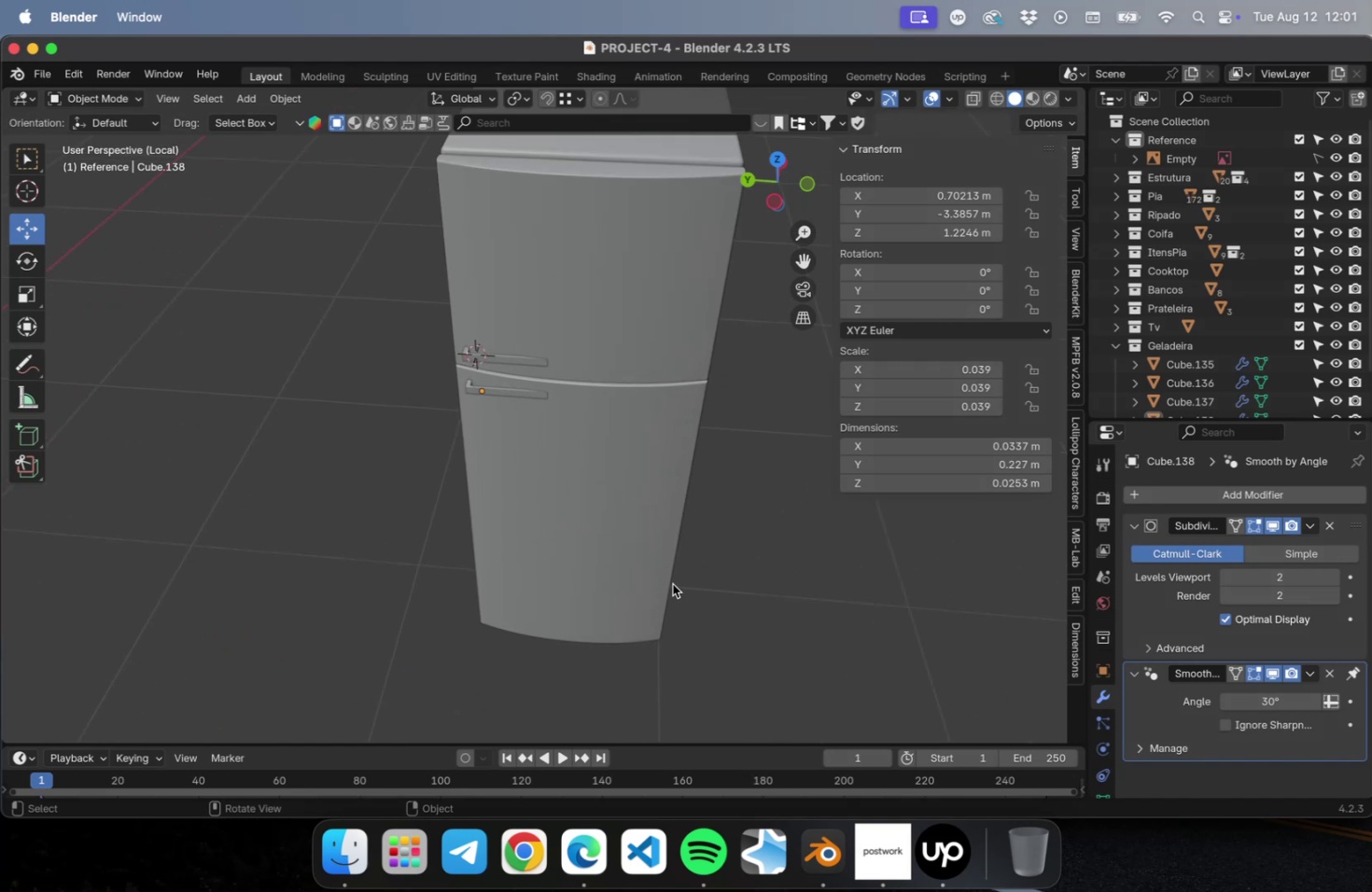 
hold_key(key=ShiftLeft, duration=0.42)
 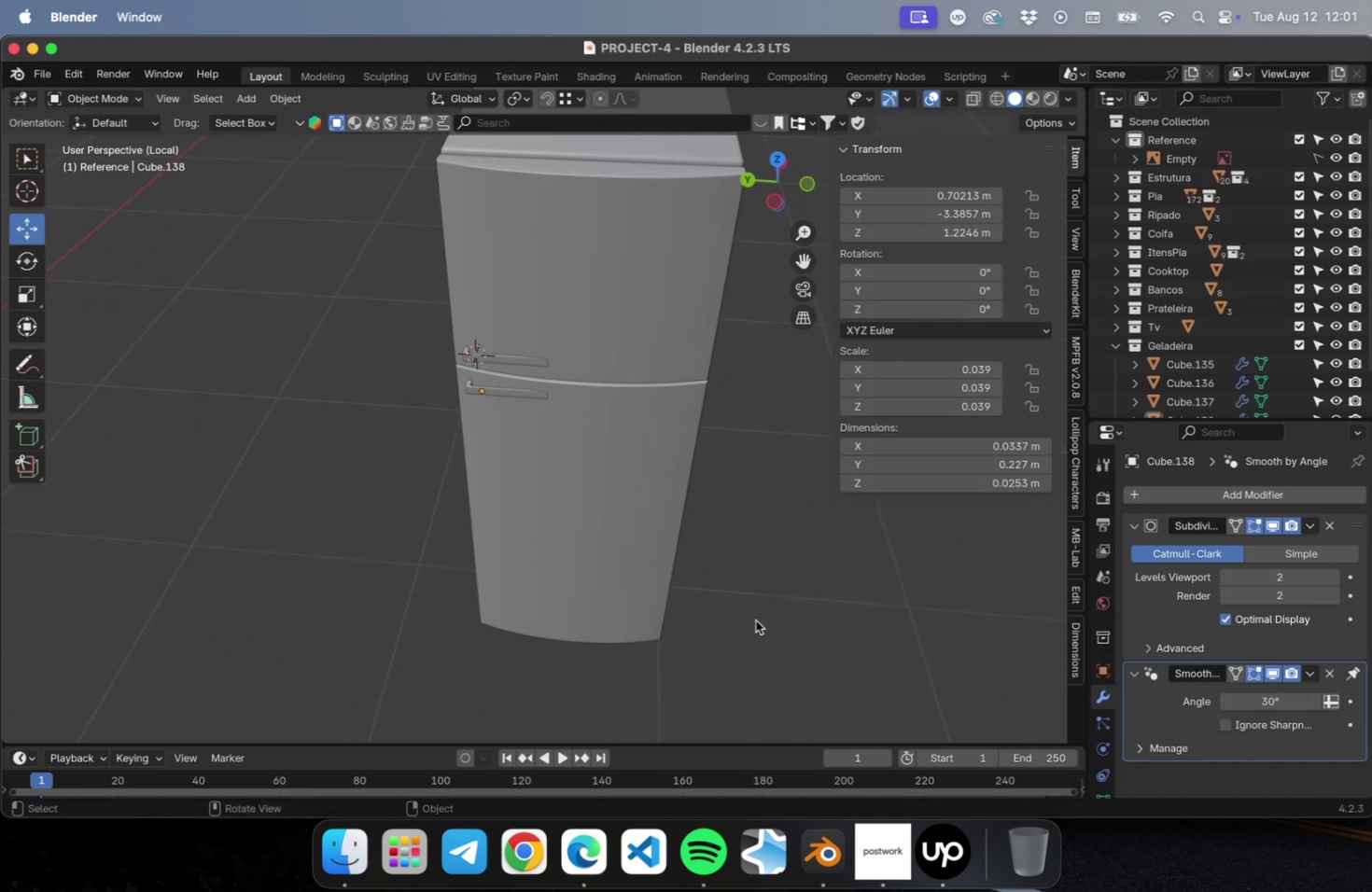 
hold_key(key=ShiftLeft, duration=0.44)
 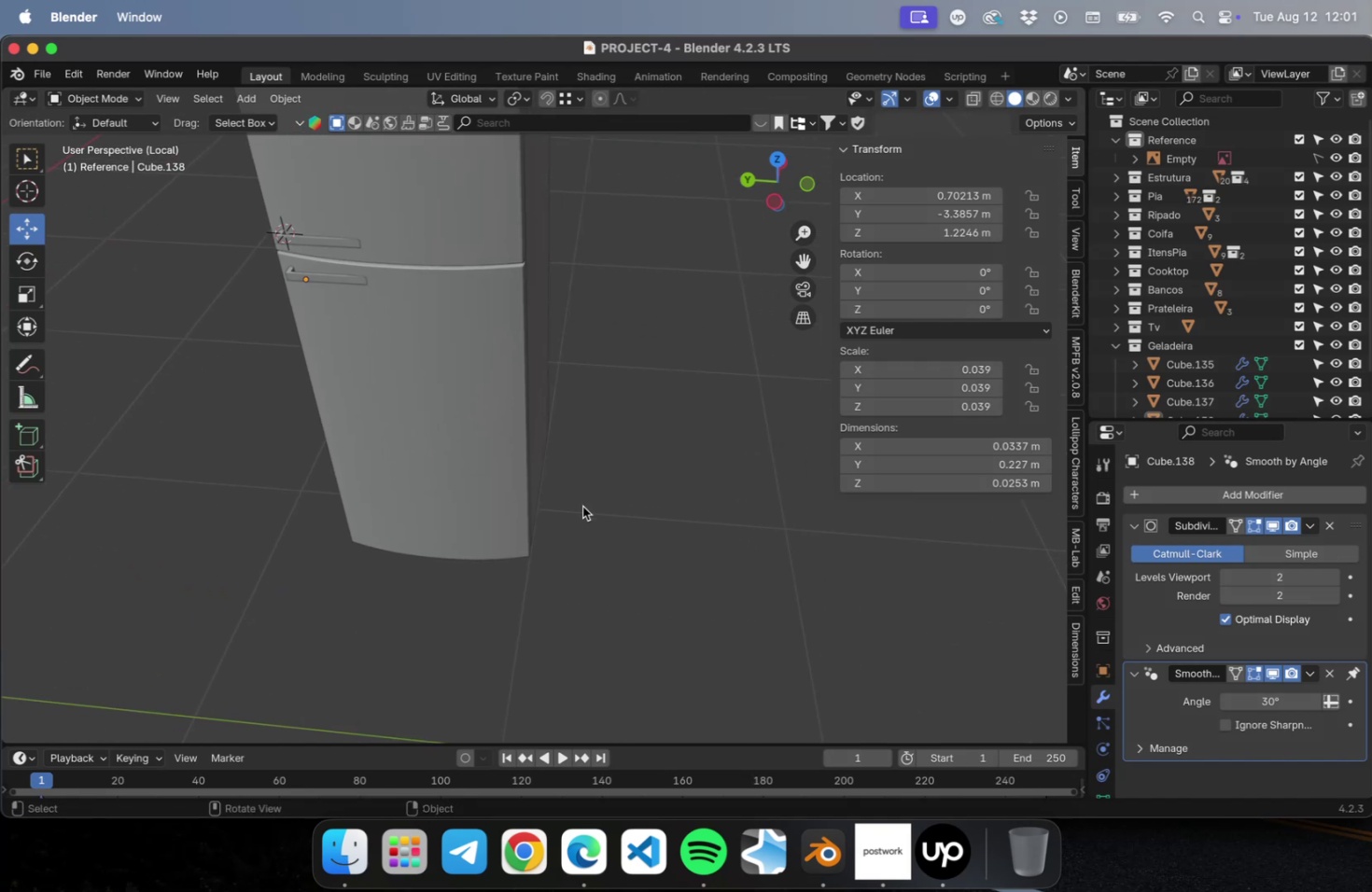 
key(NumLock)
 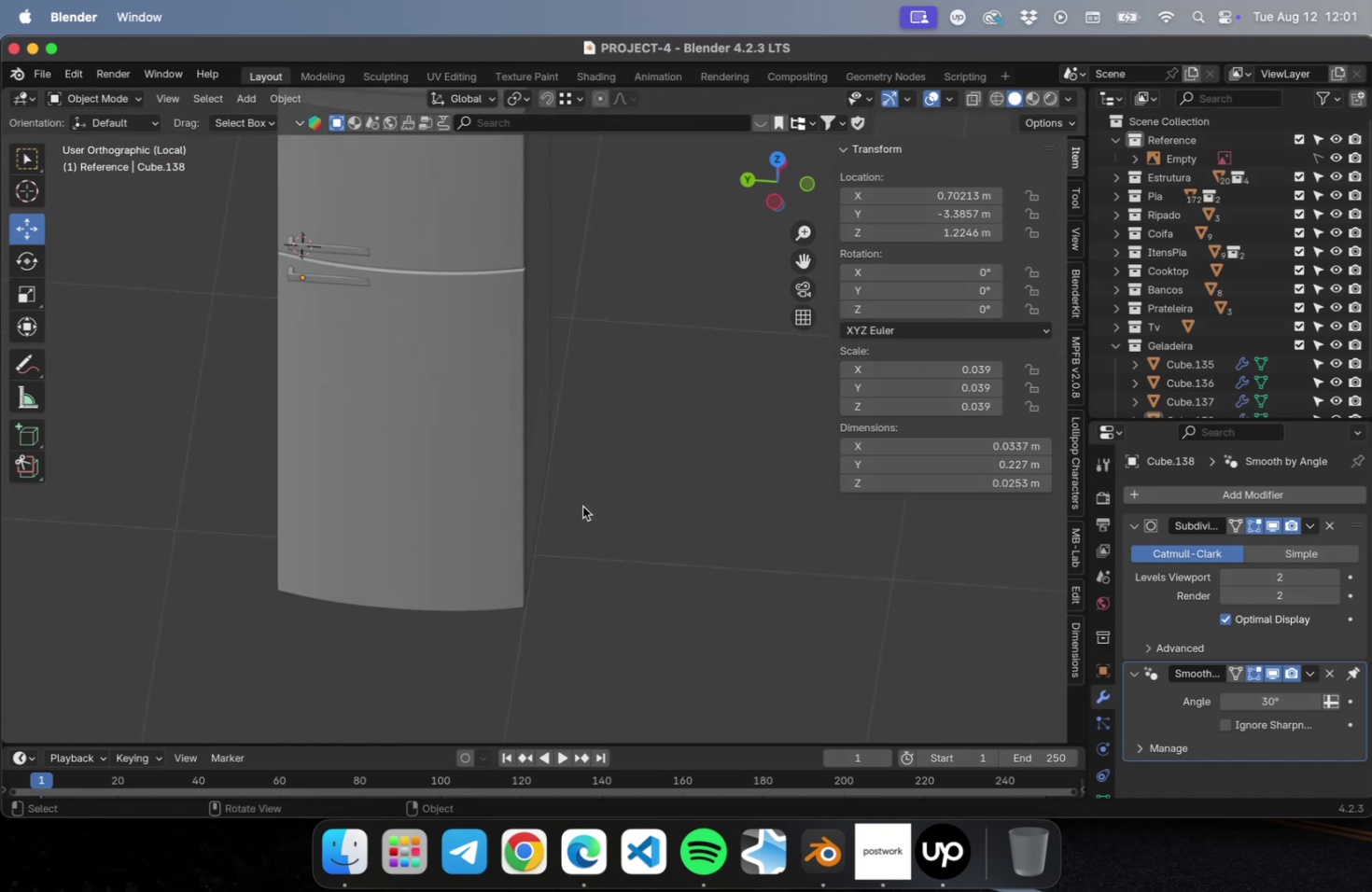 
key(Numpad7)
 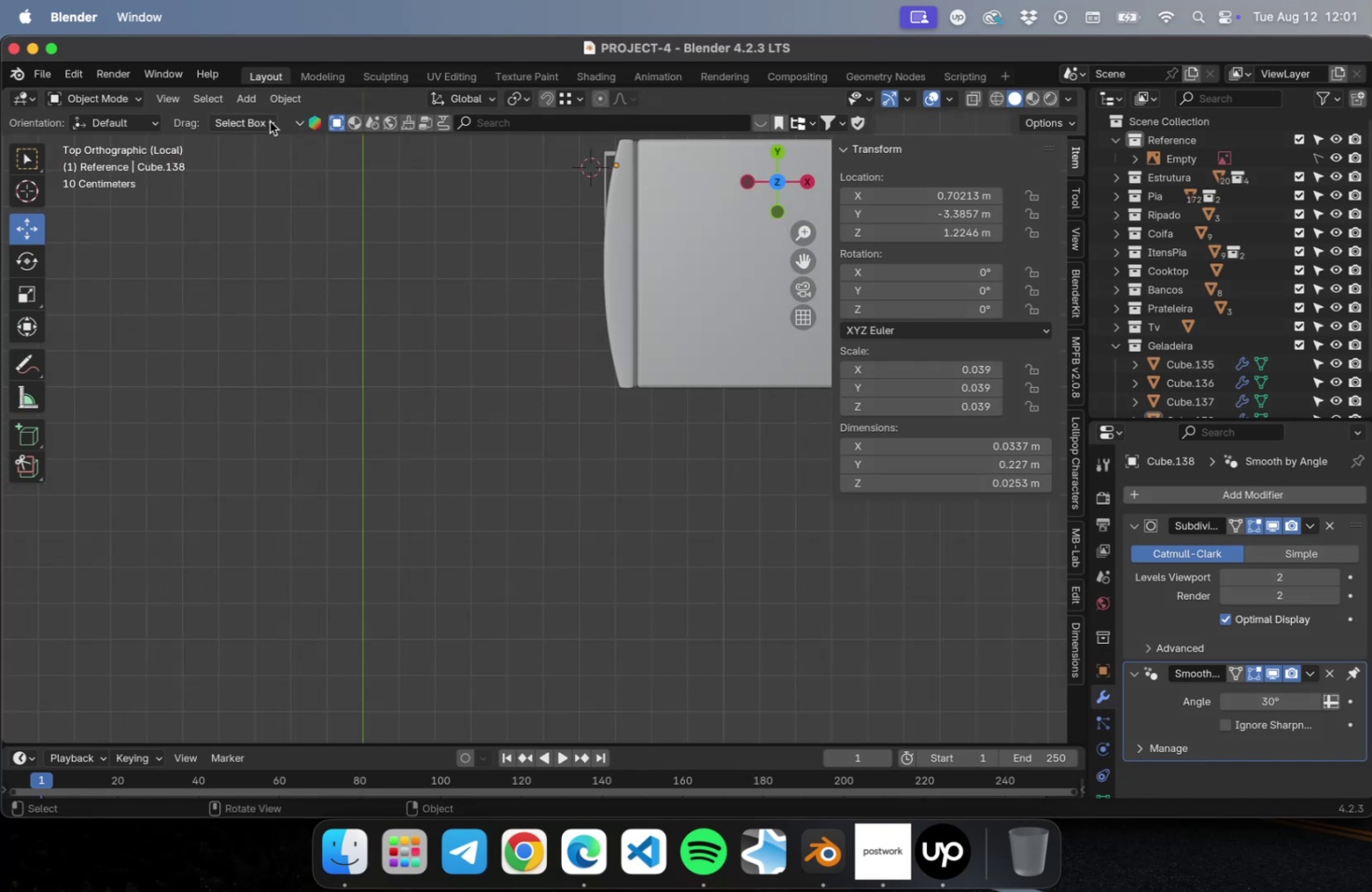 
left_click([258, 102])
 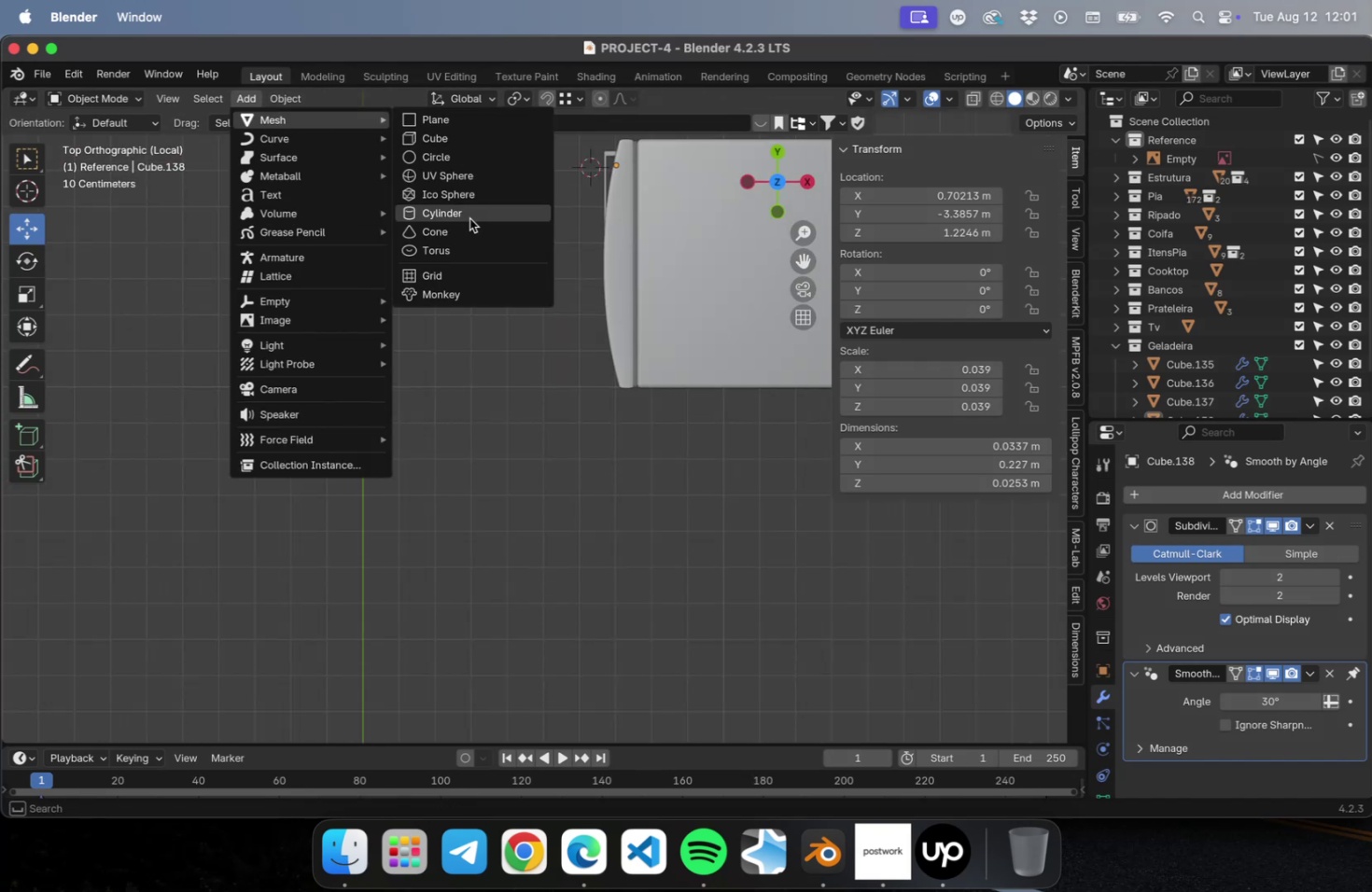 
left_click([469, 218])
 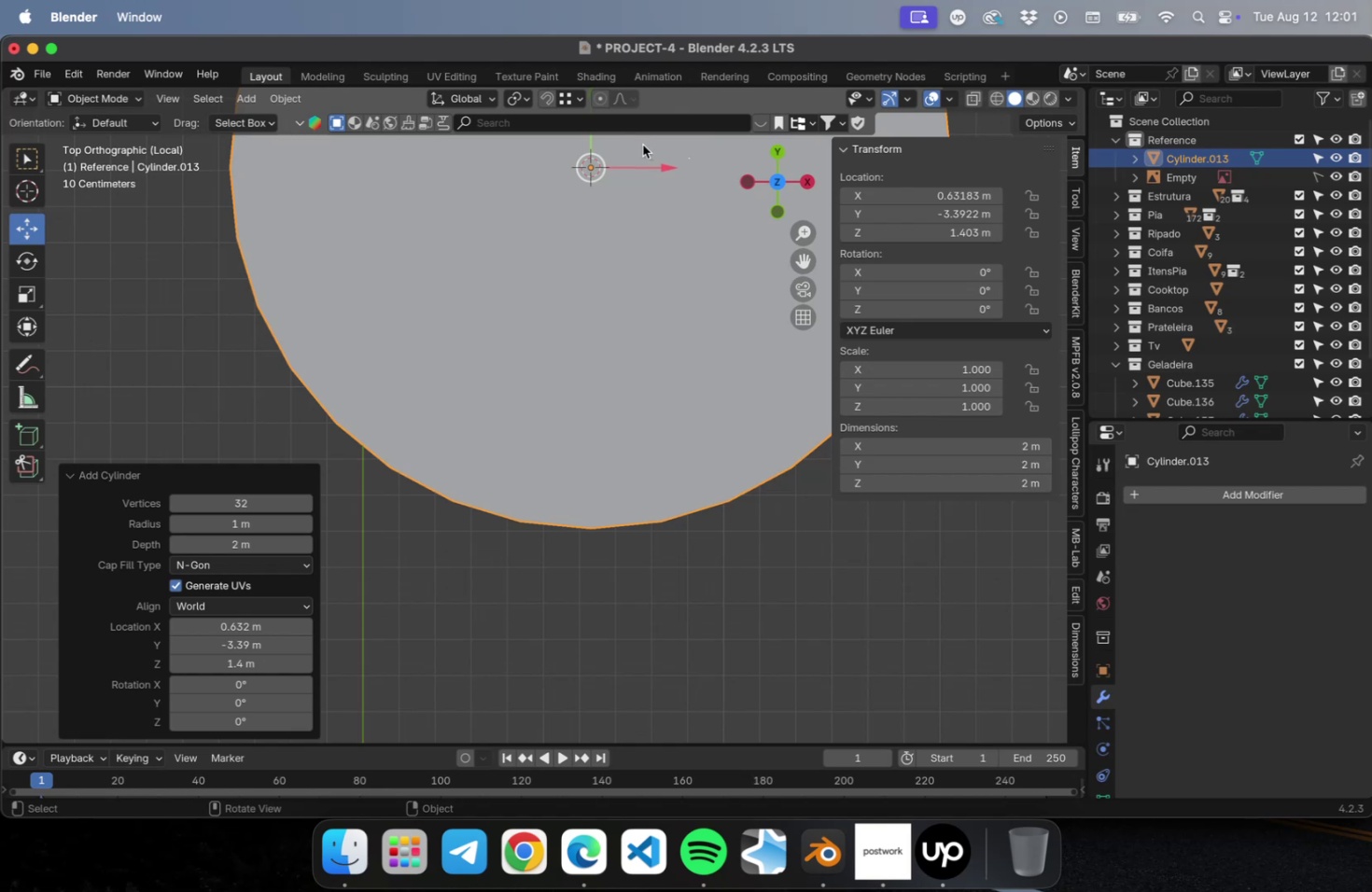 
hold_key(key=ShiftLeft, duration=0.45)
 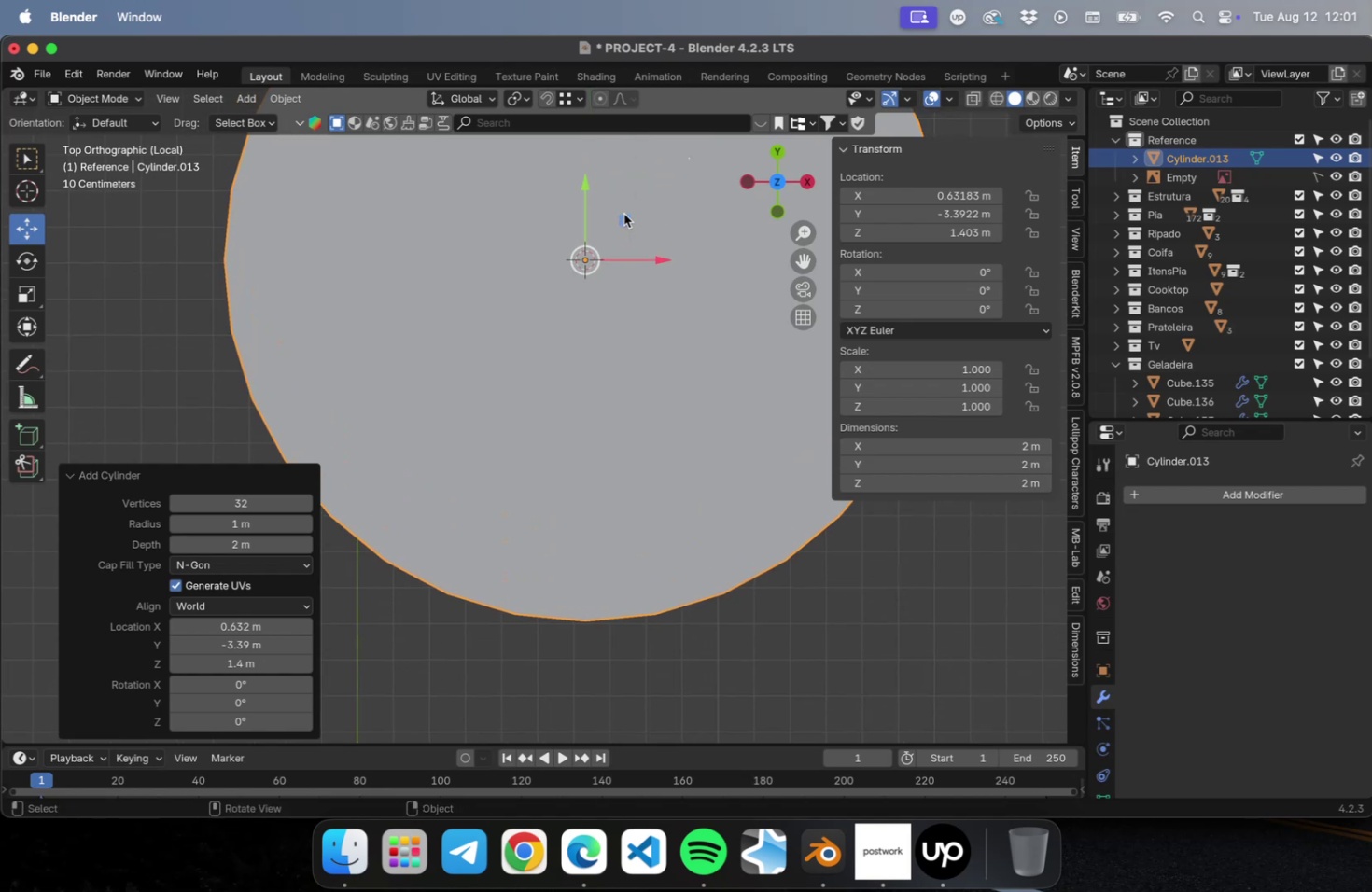 
left_click_drag(start_coordinate=[623, 213], to_coordinate=[261, 326])
 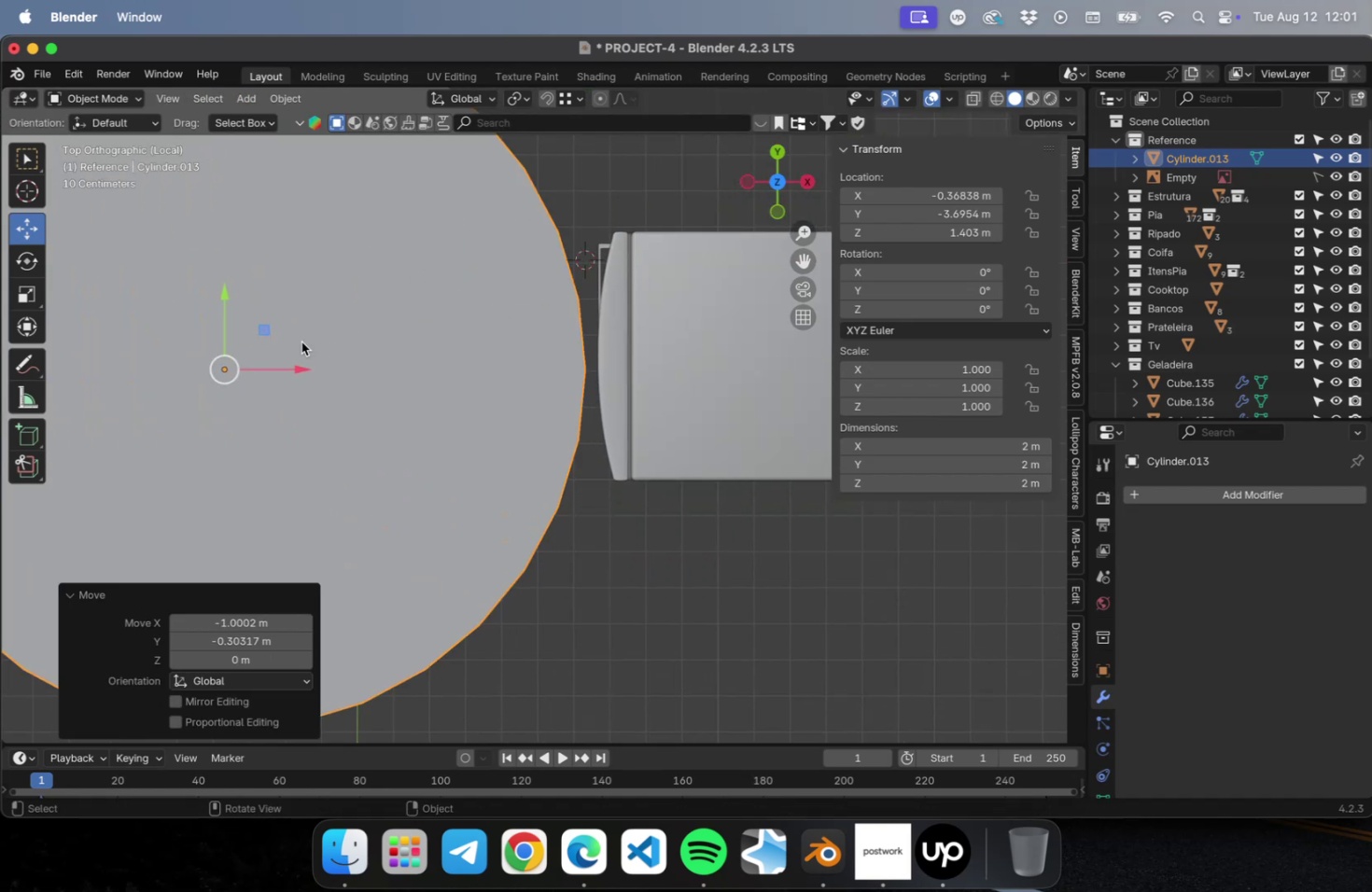 
hold_key(key=ShiftLeft, duration=0.65)
 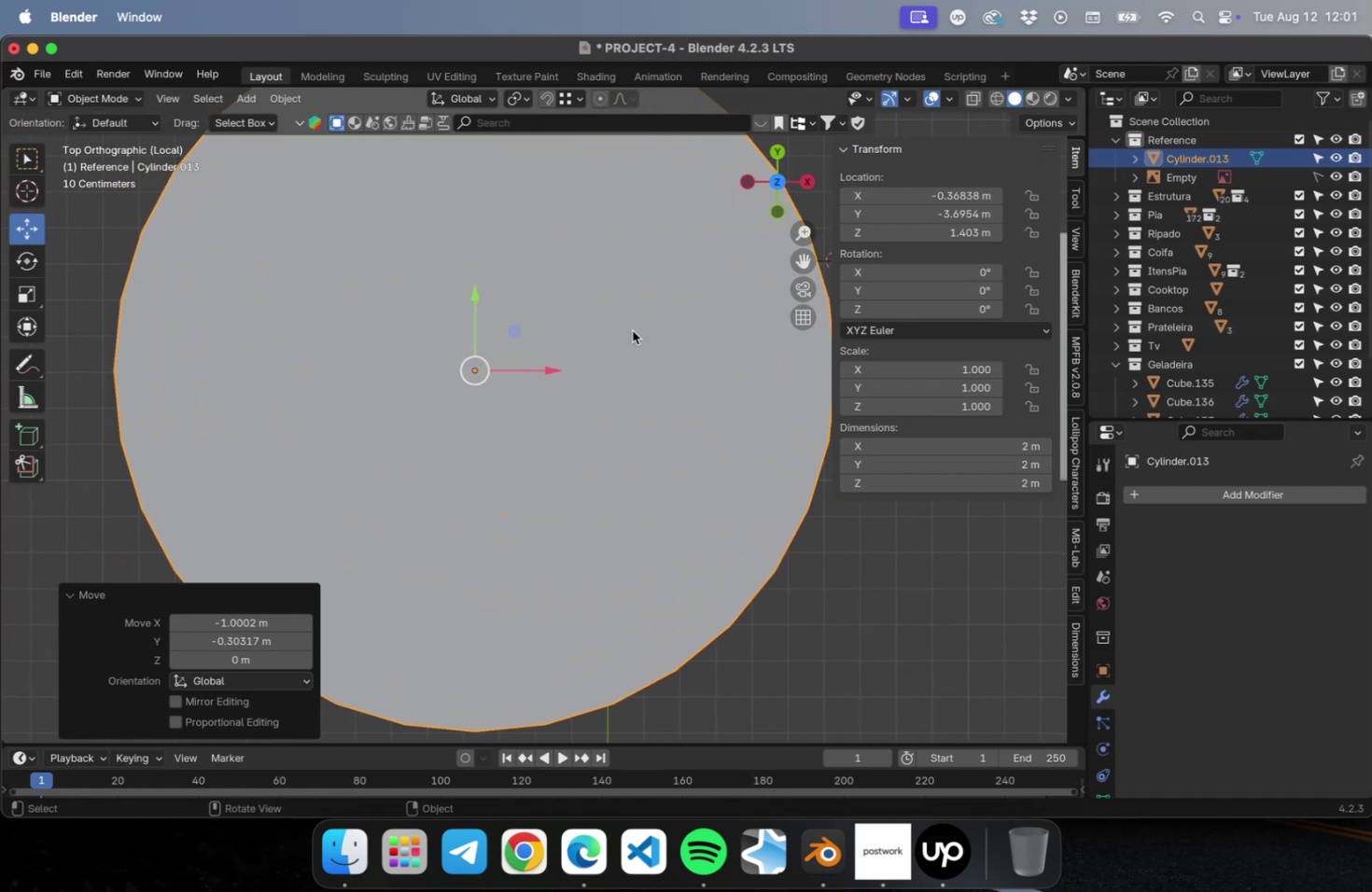 
key(S)
 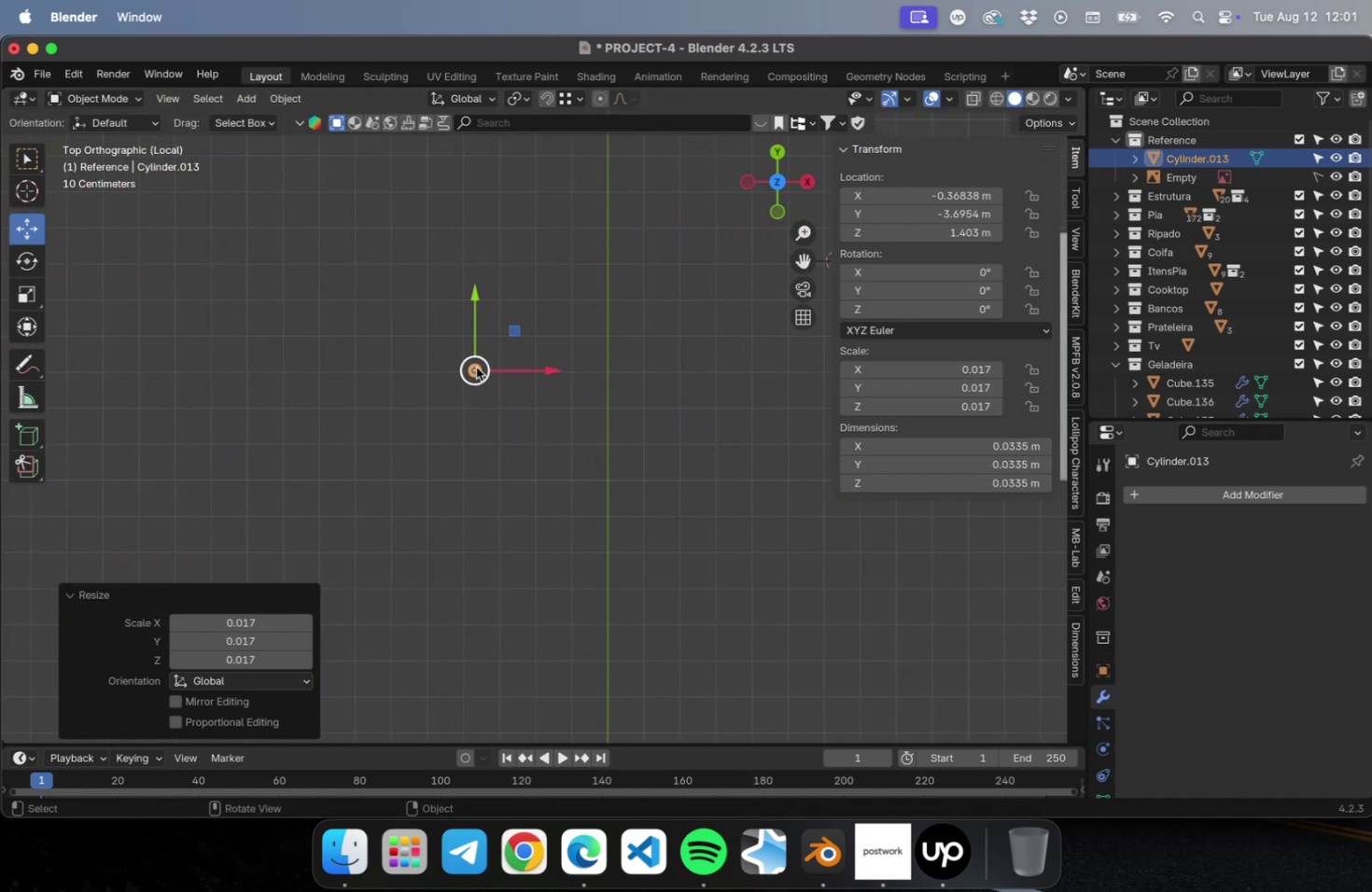 
key(NumLock)
 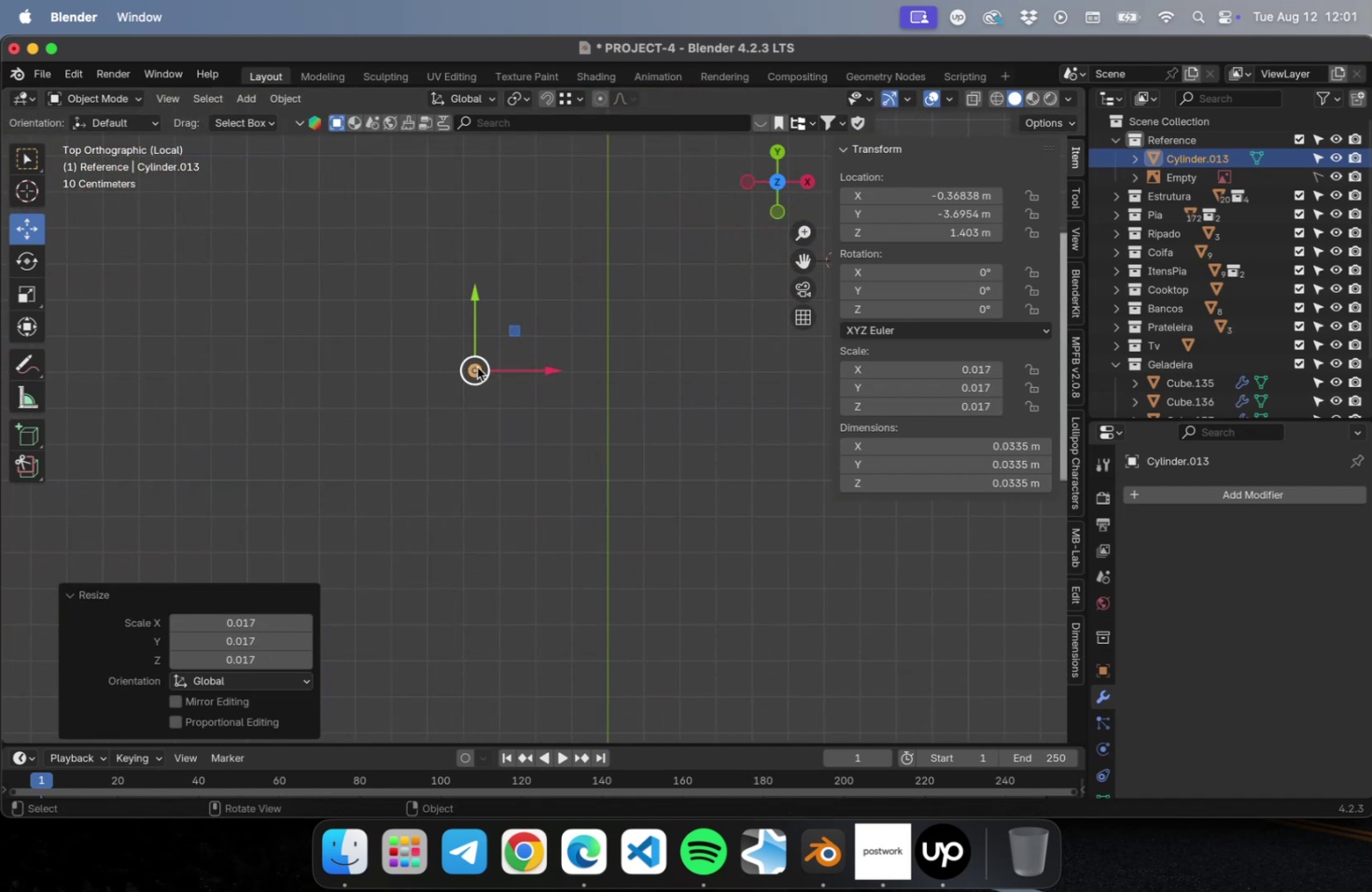 
key(NumpadDecimal)
 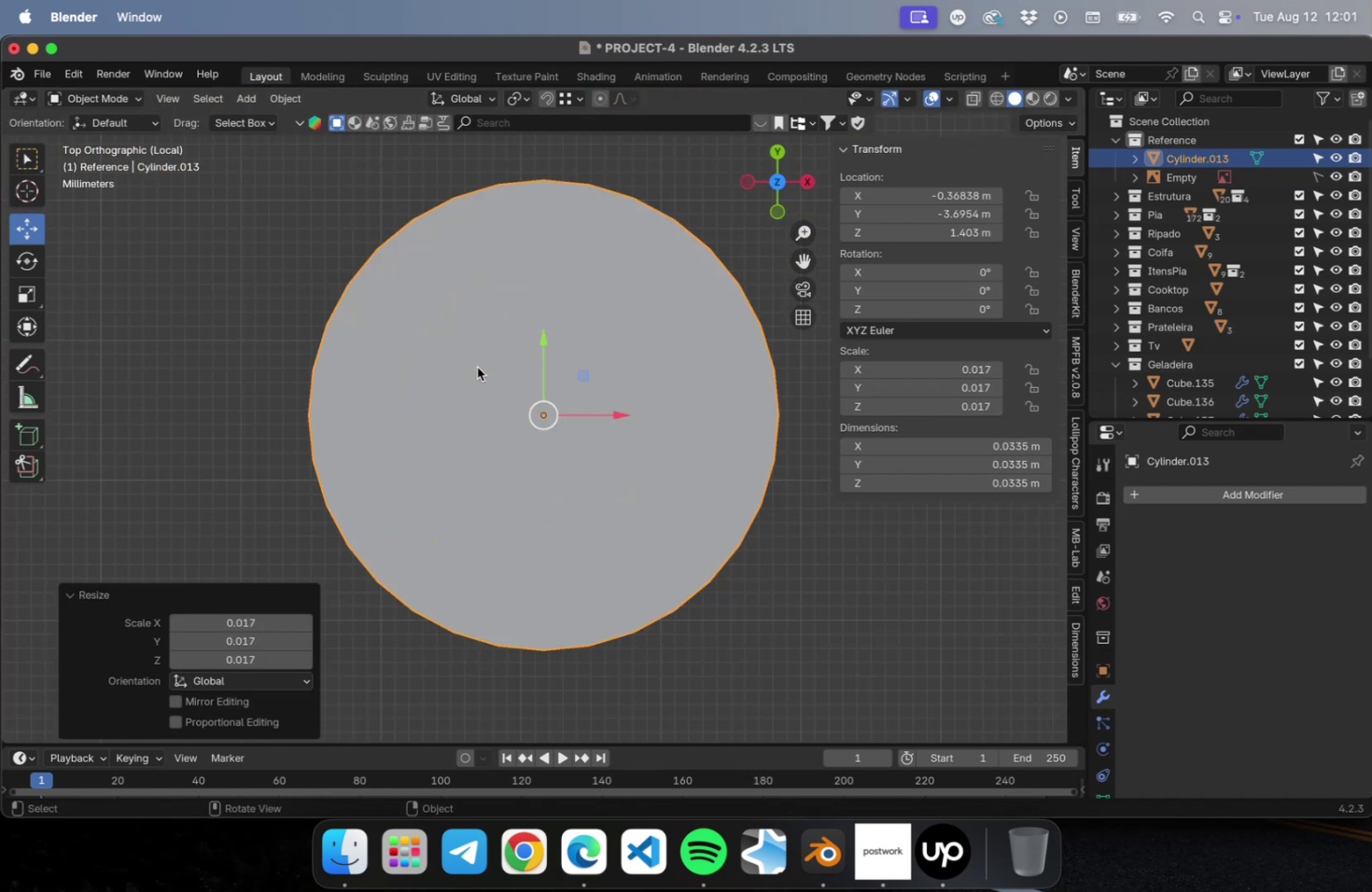 
key(Tab)
 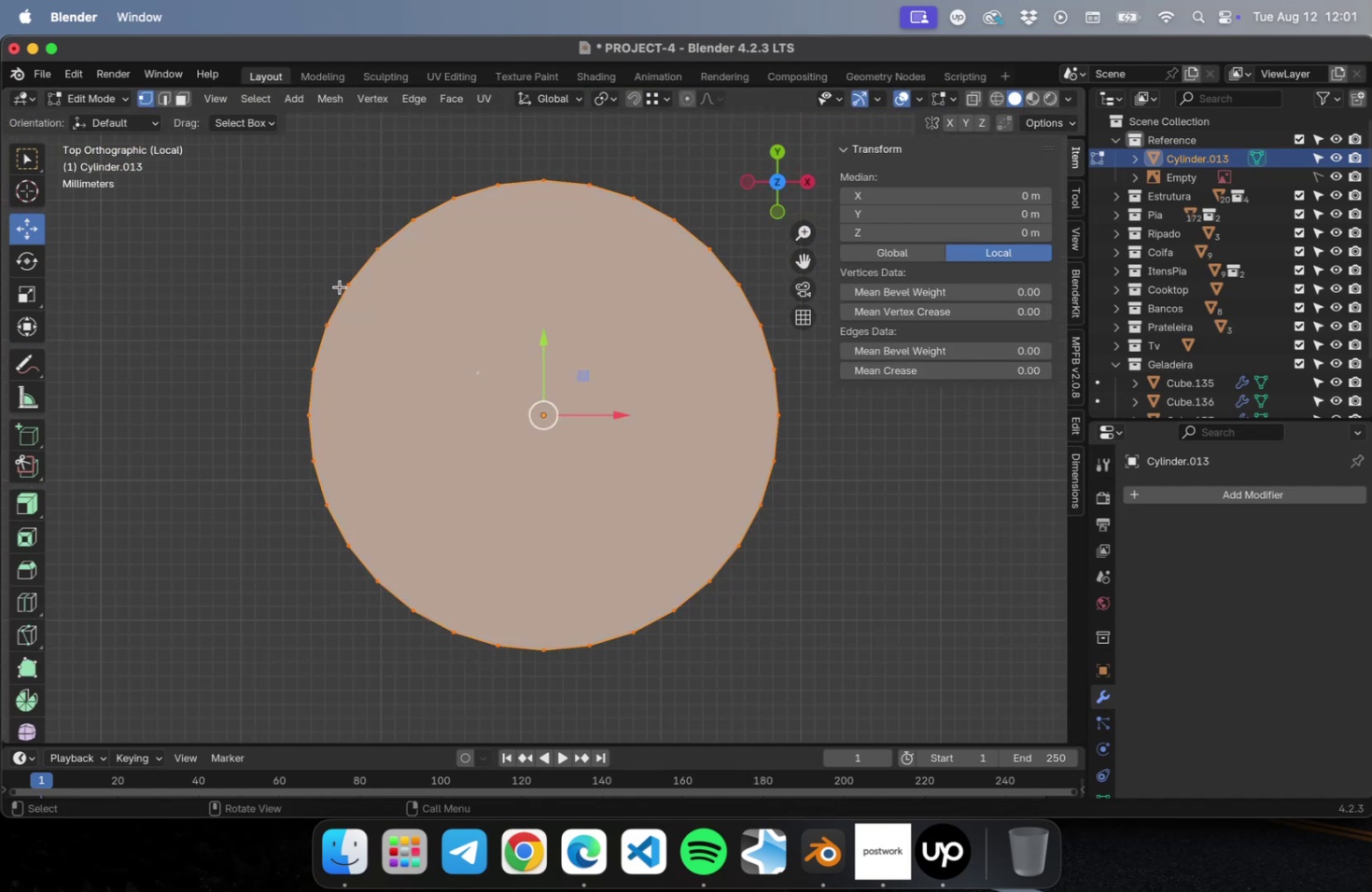 
left_click_drag(start_coordinate=[321, 266], to_coordinate=[389, 300])
 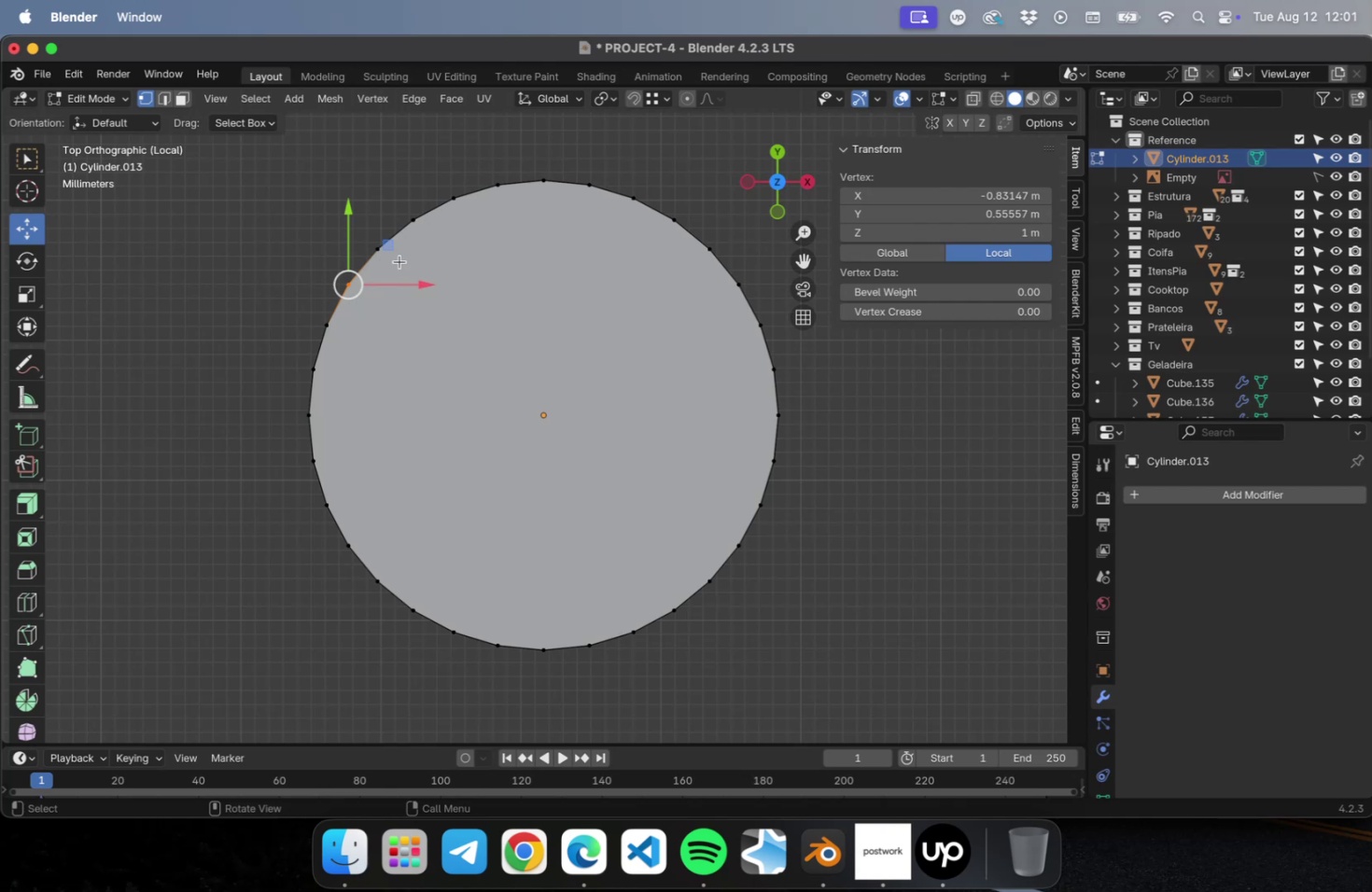 
hold_key(key=ShiftLeft, duration=11.1)
left_click_drag(start_coordinate=[403, 189], to_coordinate=[438, 257])
 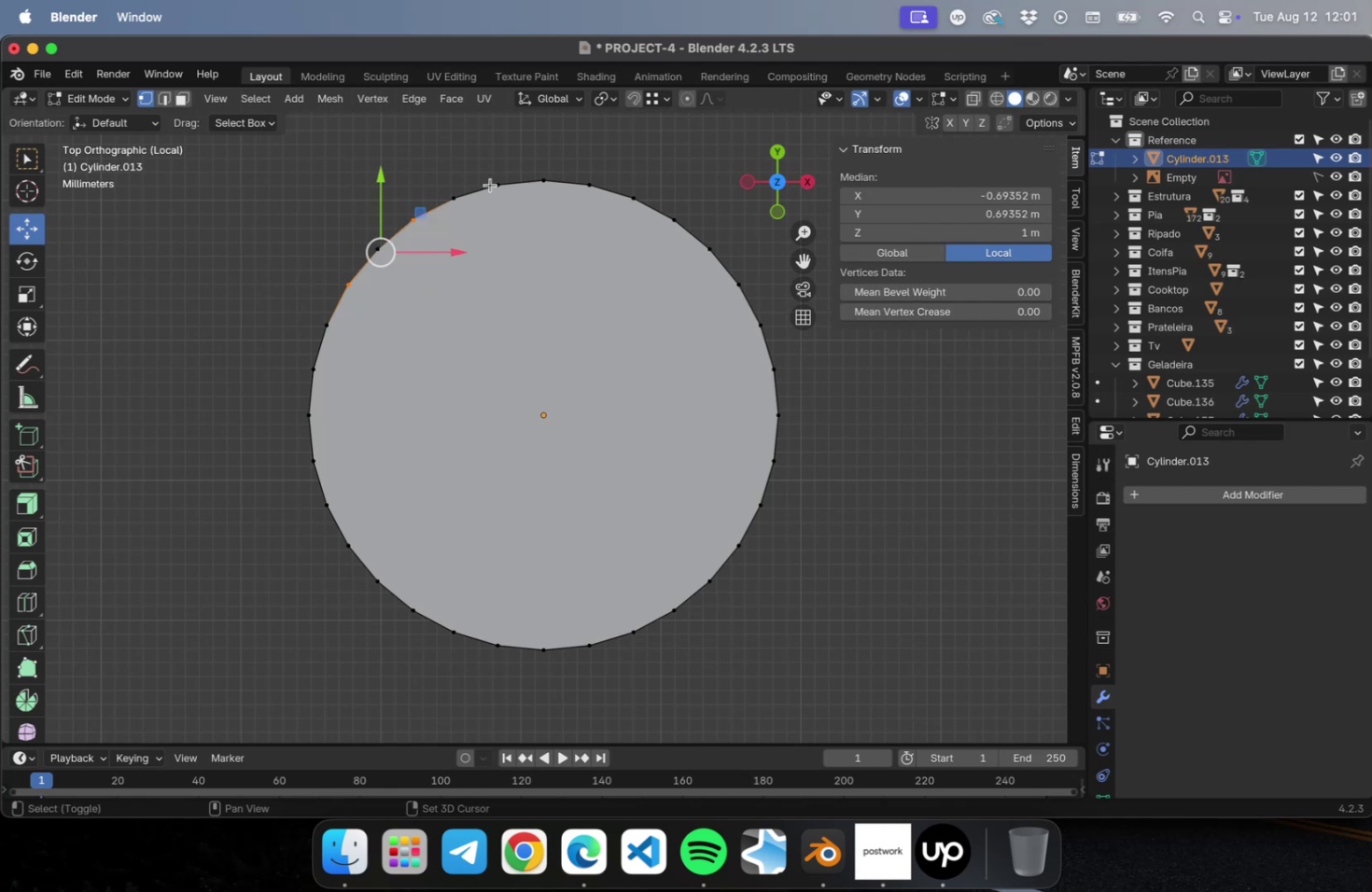 
left_click_drag(start_coordinate=[479, 171], to_coordinate=[531, 223])
 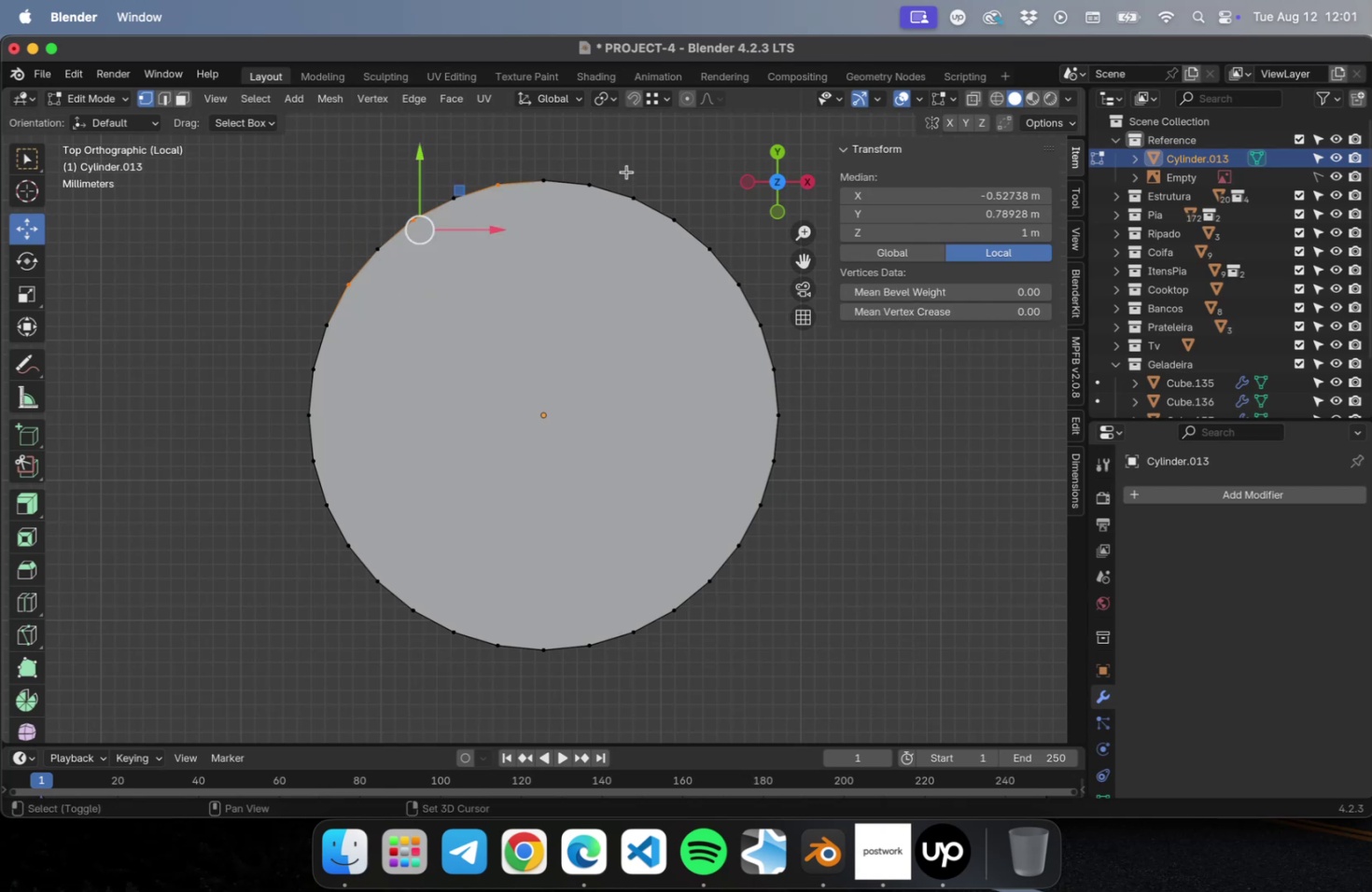 
left_click_drag(start_coordinate=[617, 167], to_coordinate=[571, 211])
 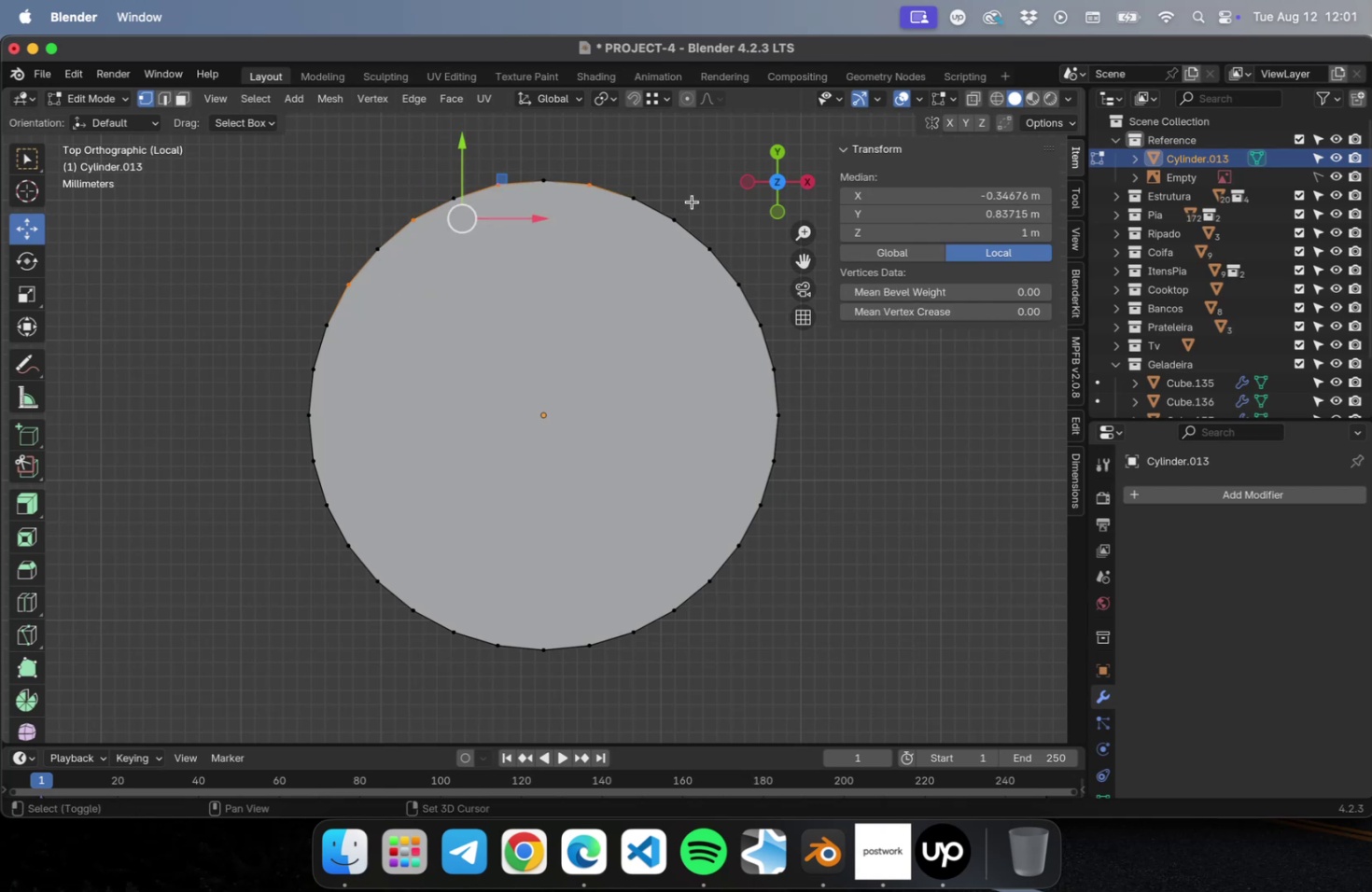 
left_click_drag(start_coordinate=[692, 202], to_coordinate=[645, 251])
 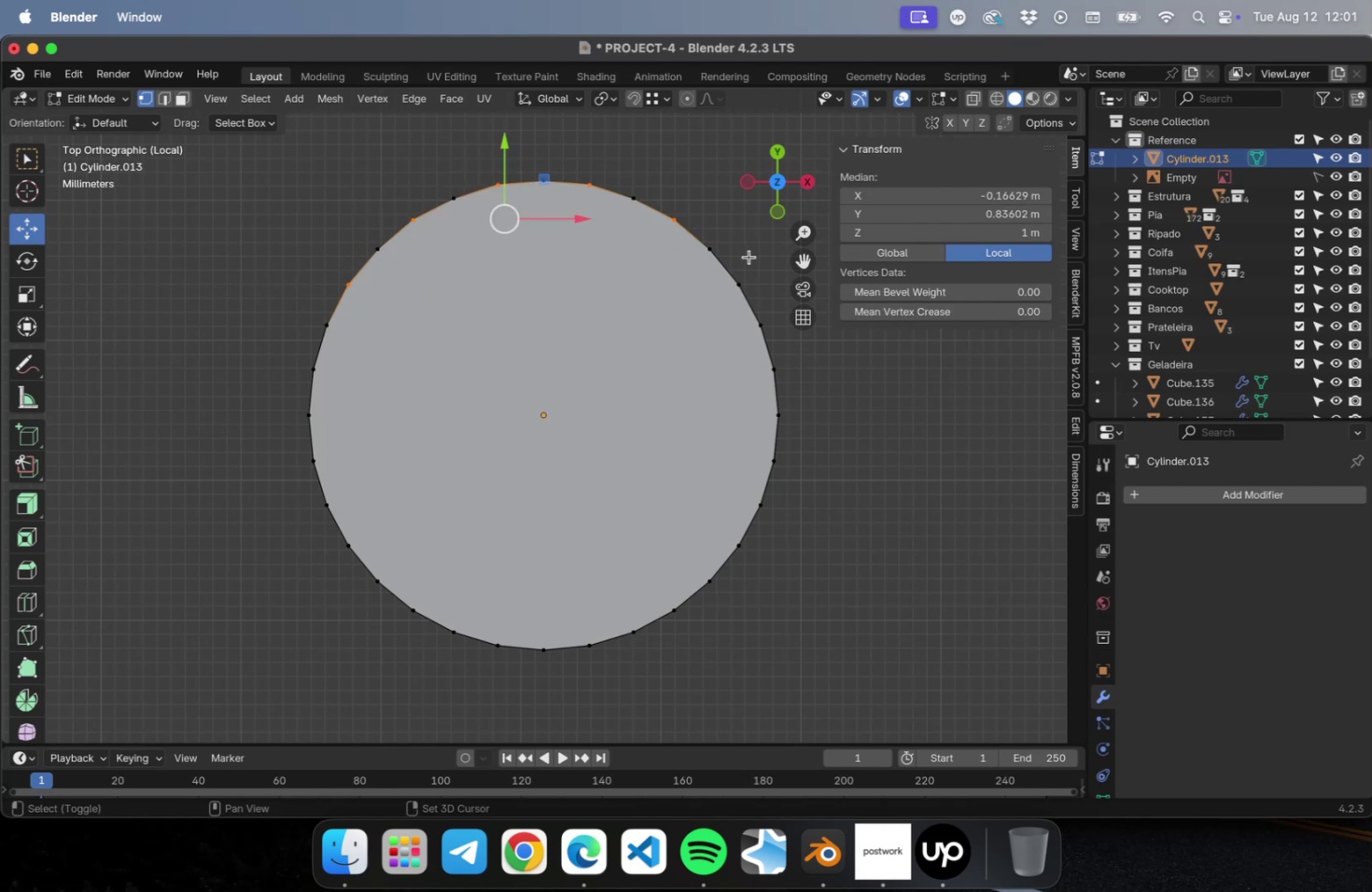 
left_click_drag(start_coordinate=[749, 258], to_coordinate=[707, 329])
 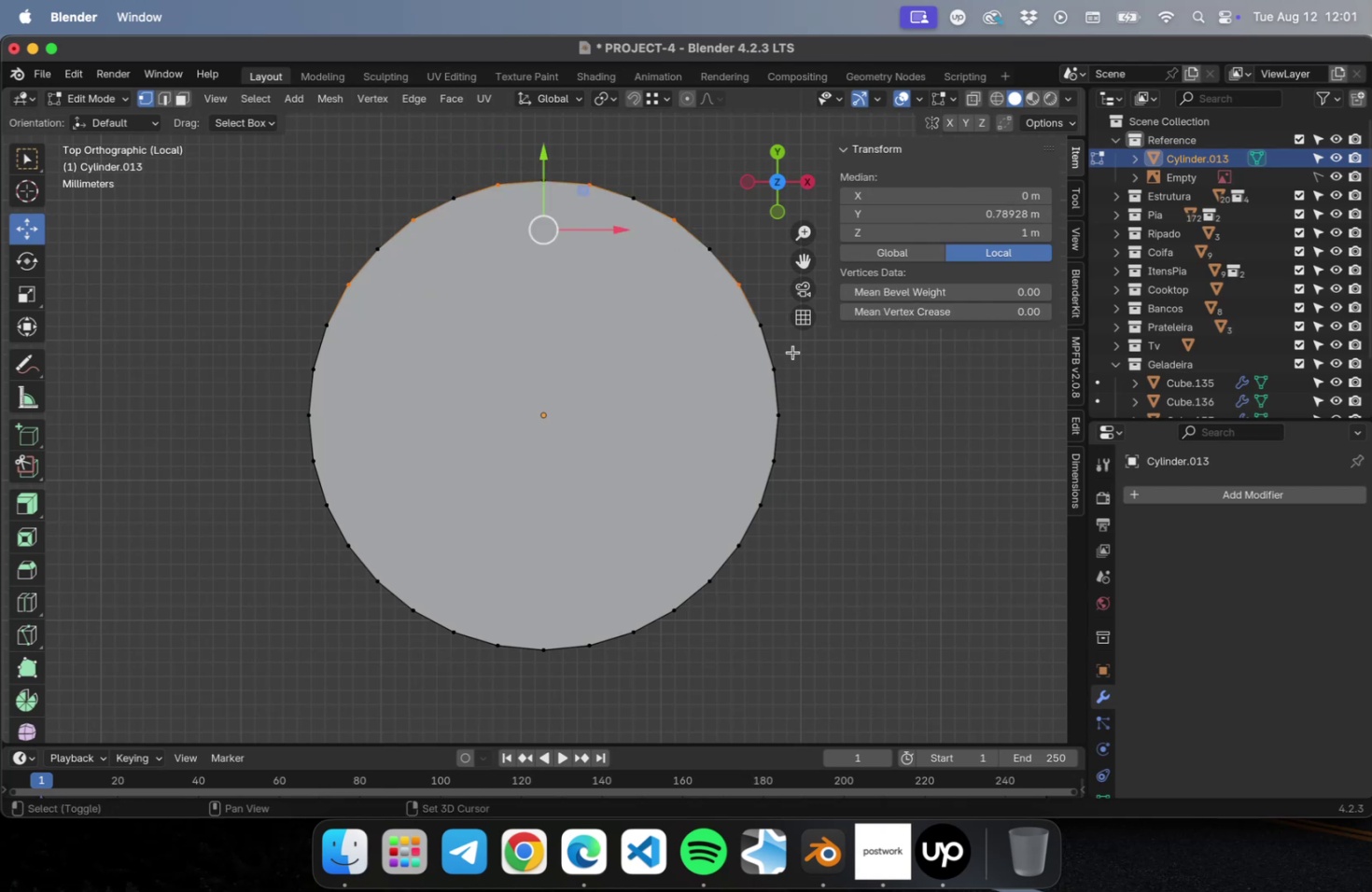 
left_click_drag(start_coordinate=[792, 352], to_coordinate=[743, 397])
 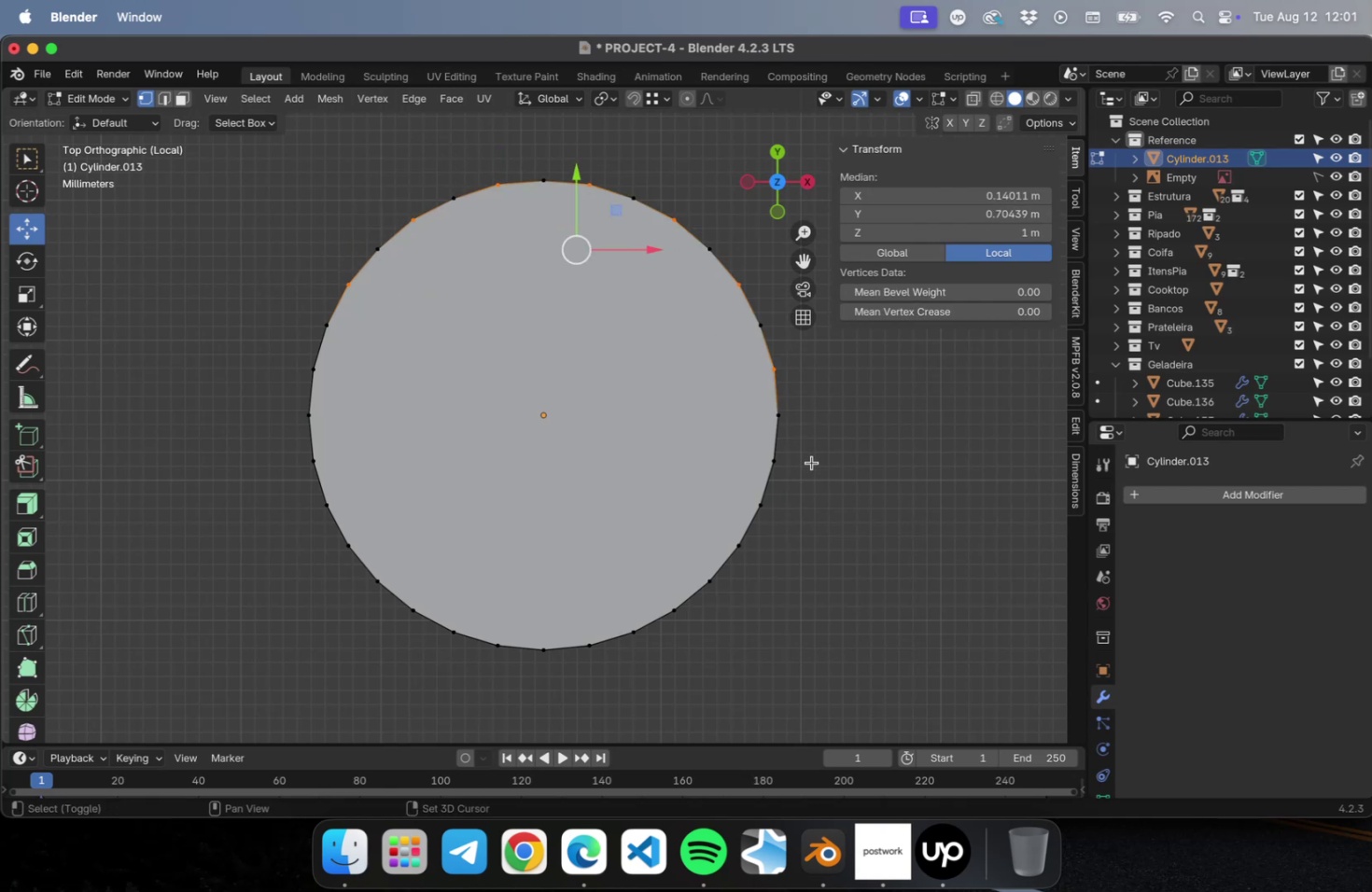 
left_click_drag(start_coordinate=[809, 475], to_coordinate=[724, 445])
 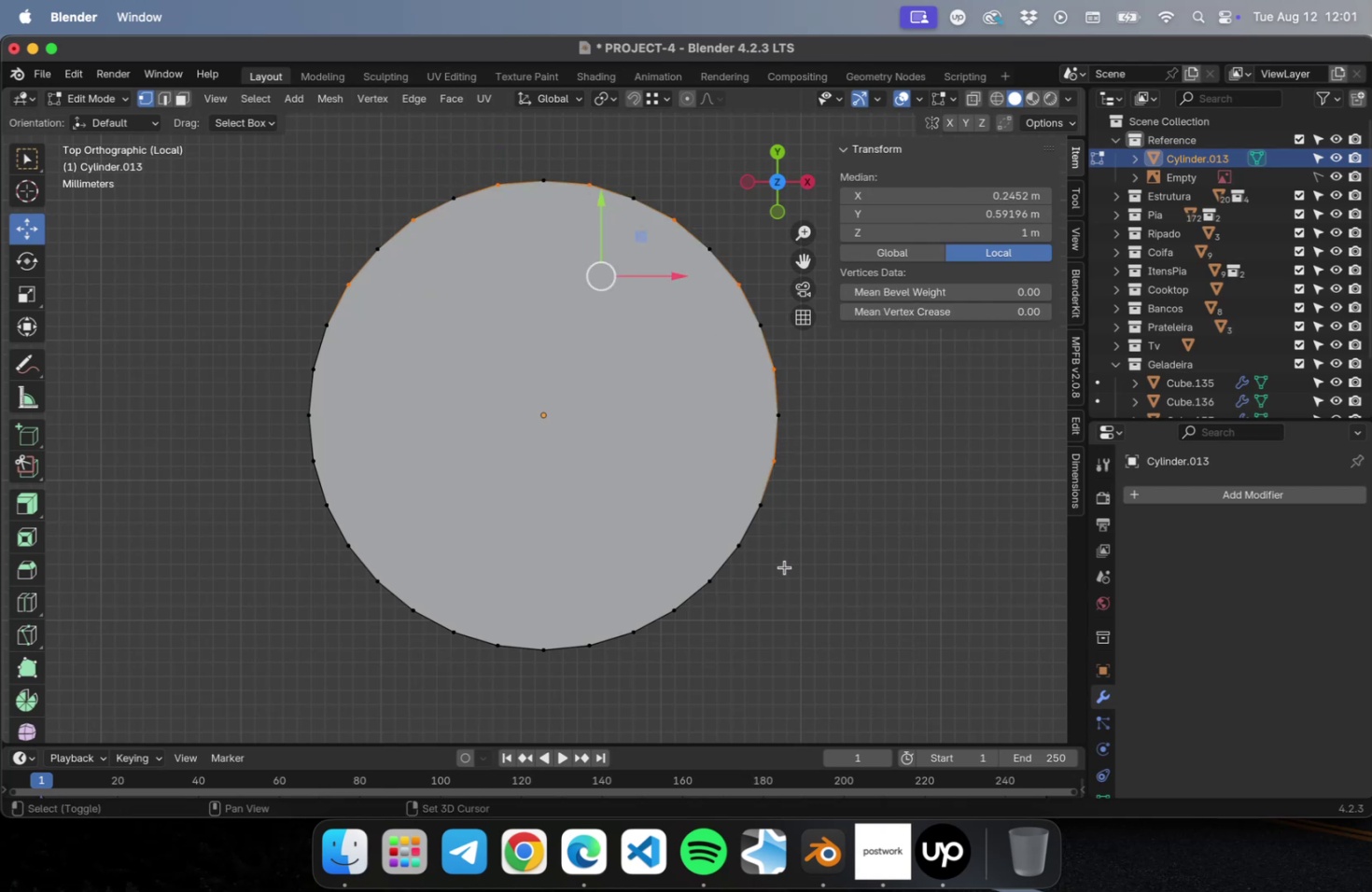 
left_click_drag(start_coordinate=[766, 568], to_coordinate=[715, 515])
 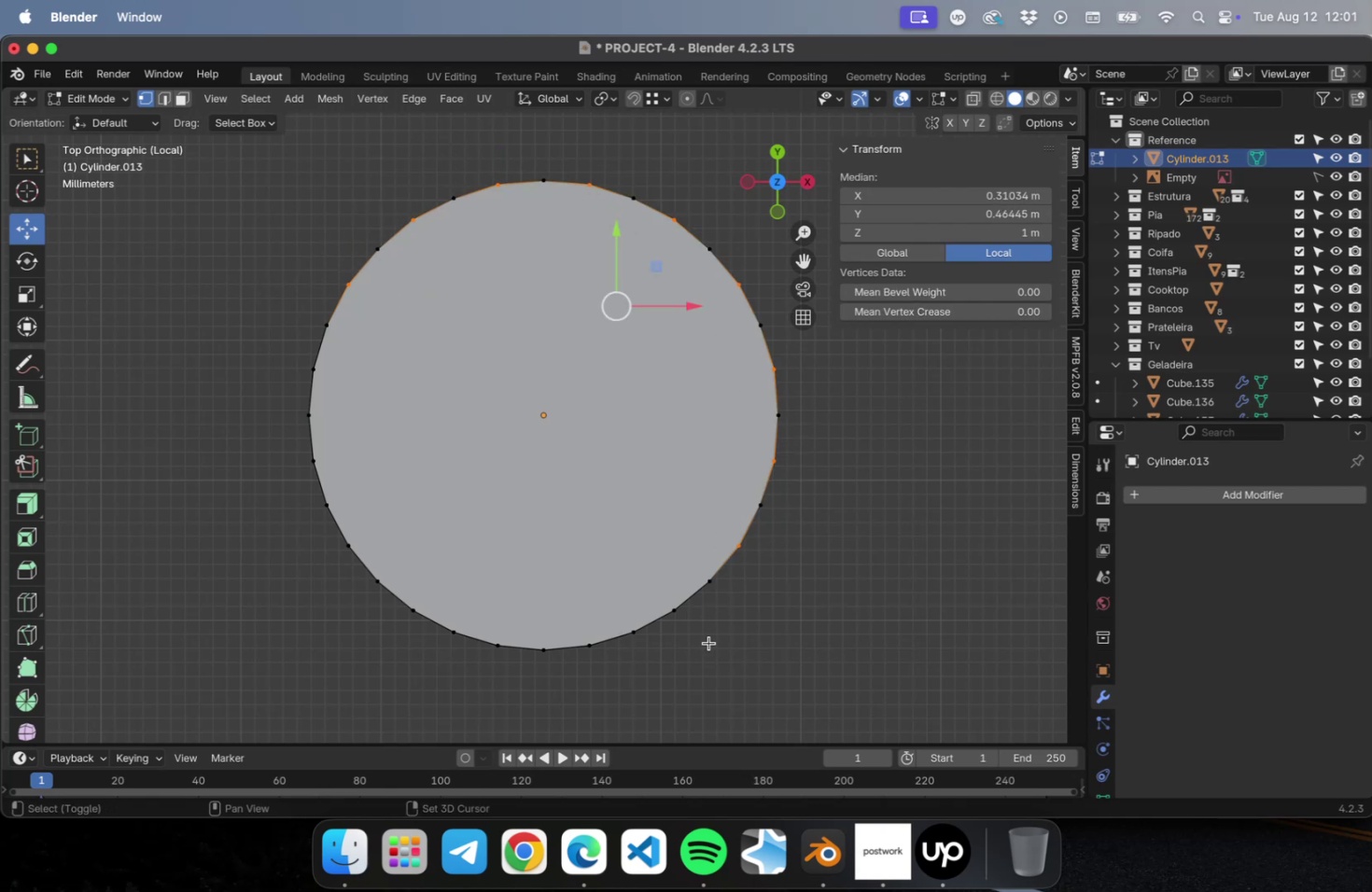 
left_click_drag(start_coordinate=[707, 642], to_coordinate=[642, 578])
 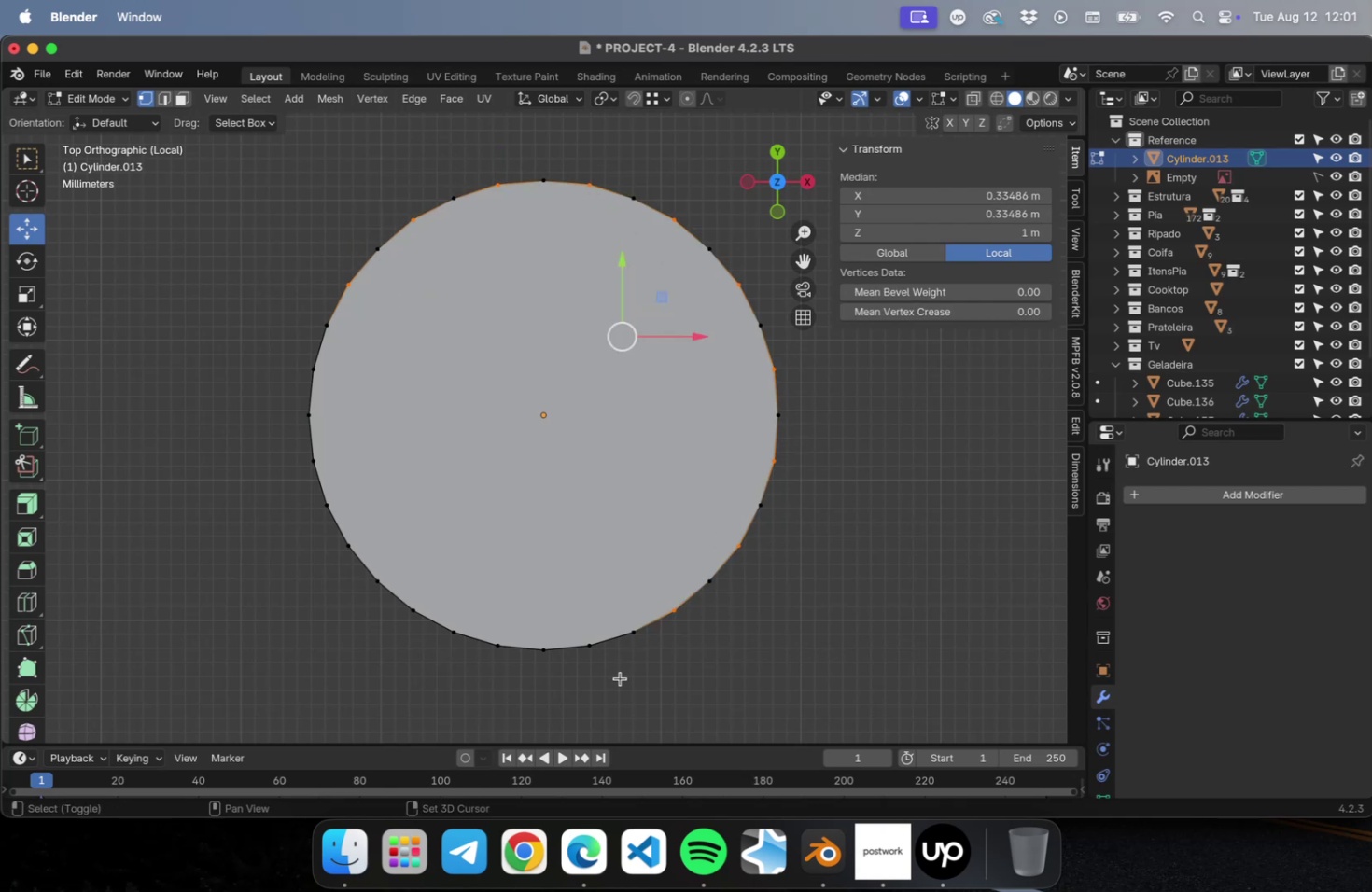 
left_click_drag(start_coordinate=[620, 676], to_coordinate=[557, 601])
 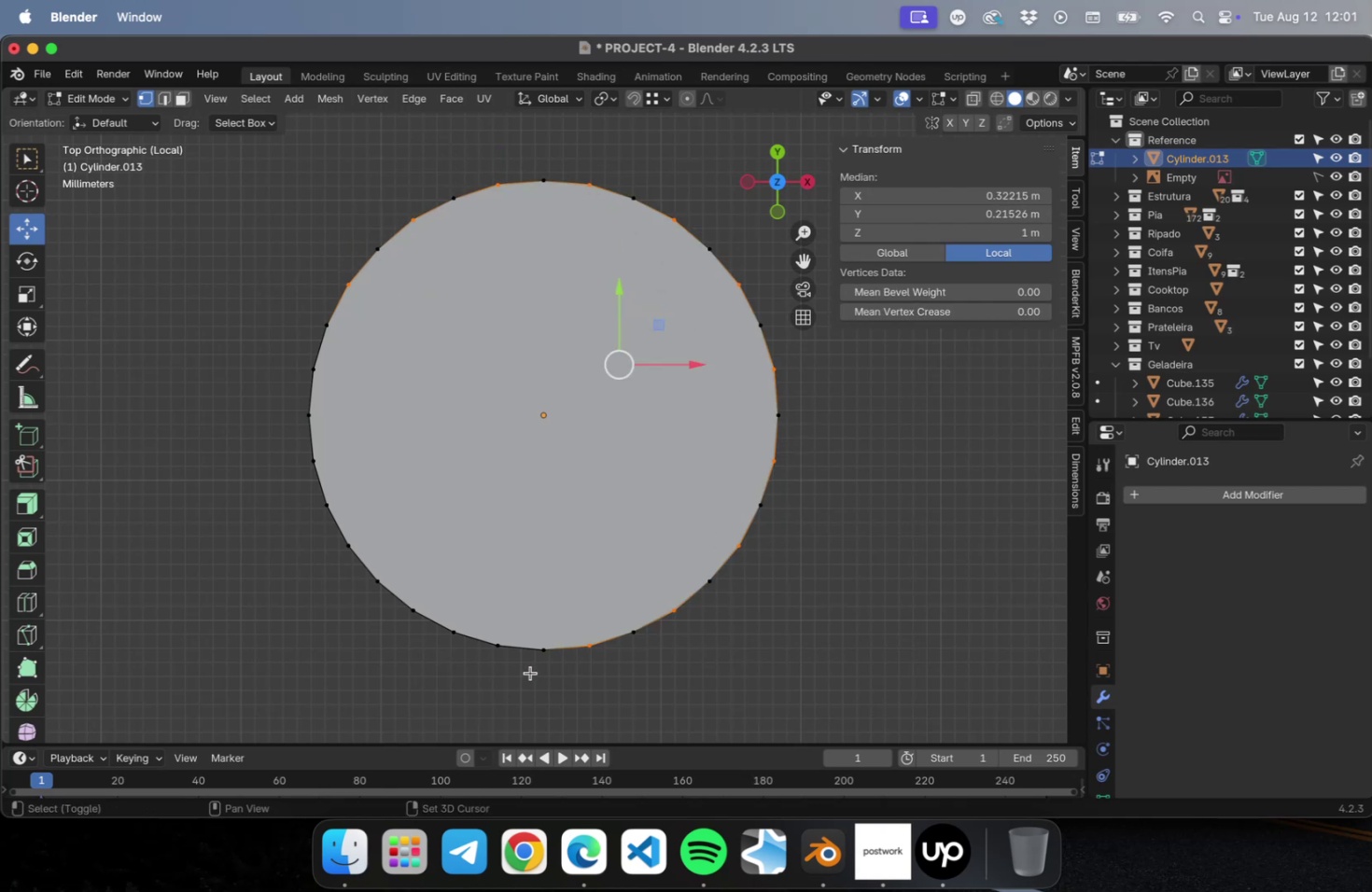 
left_click_drag(start_coordinate=[529, 672], to_coordinate=[484, 611])
 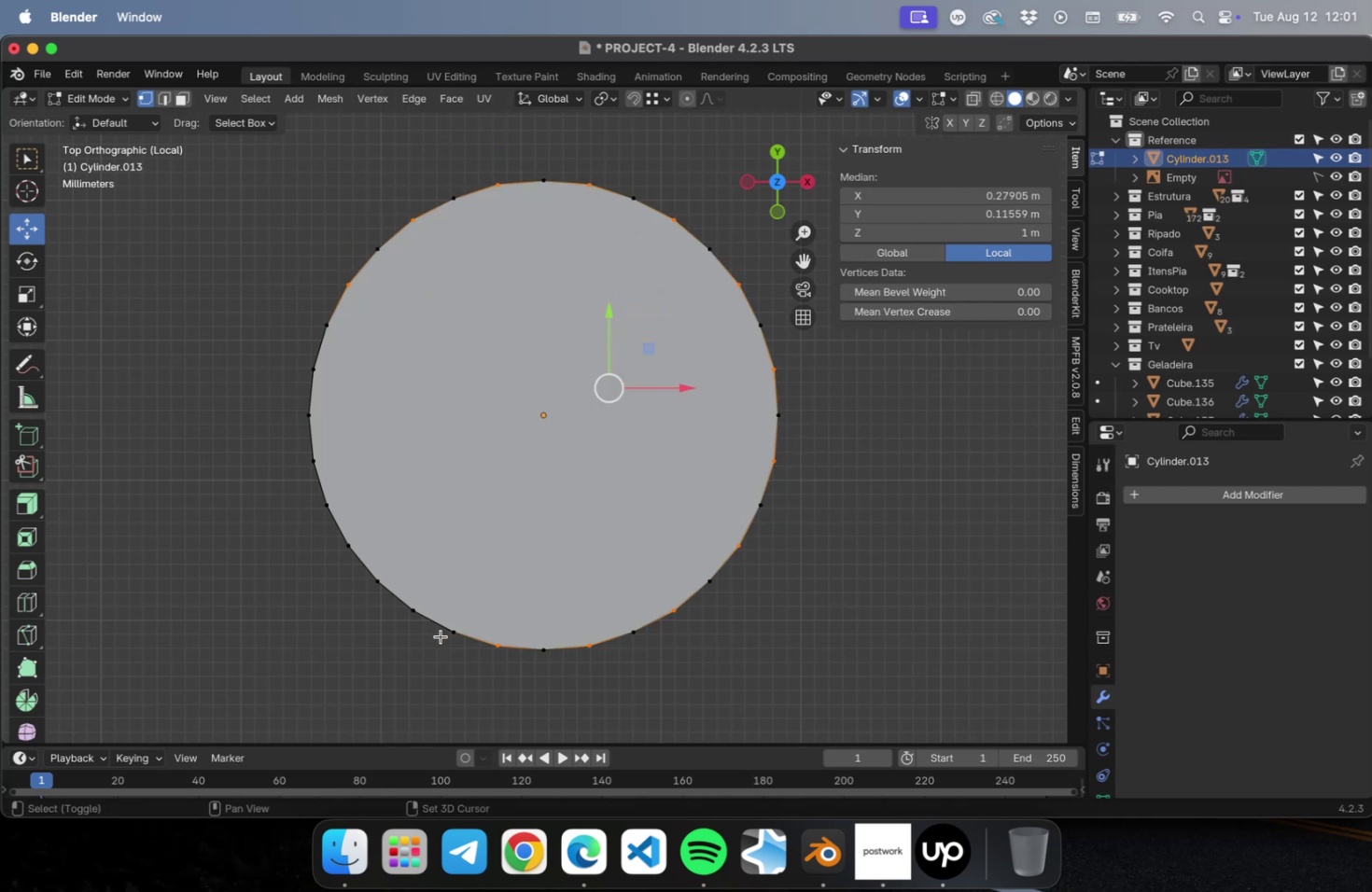 
left_click_drag(start_coordinate=[434, 633], to_coordinate=[399, 572])
 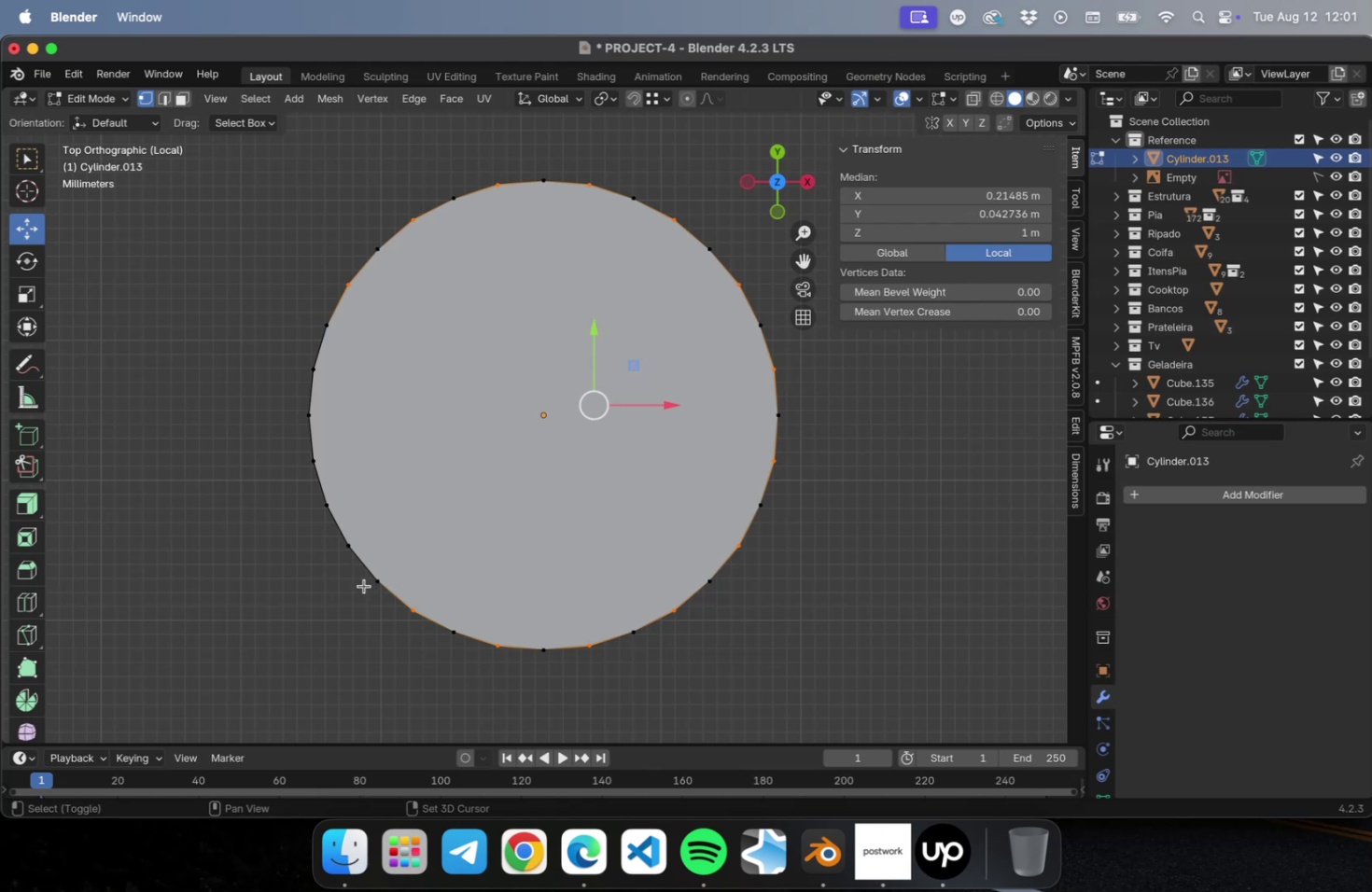 
left_click_drag(start_coordinate=[360, 576], to_coordinate=[329, 508])
 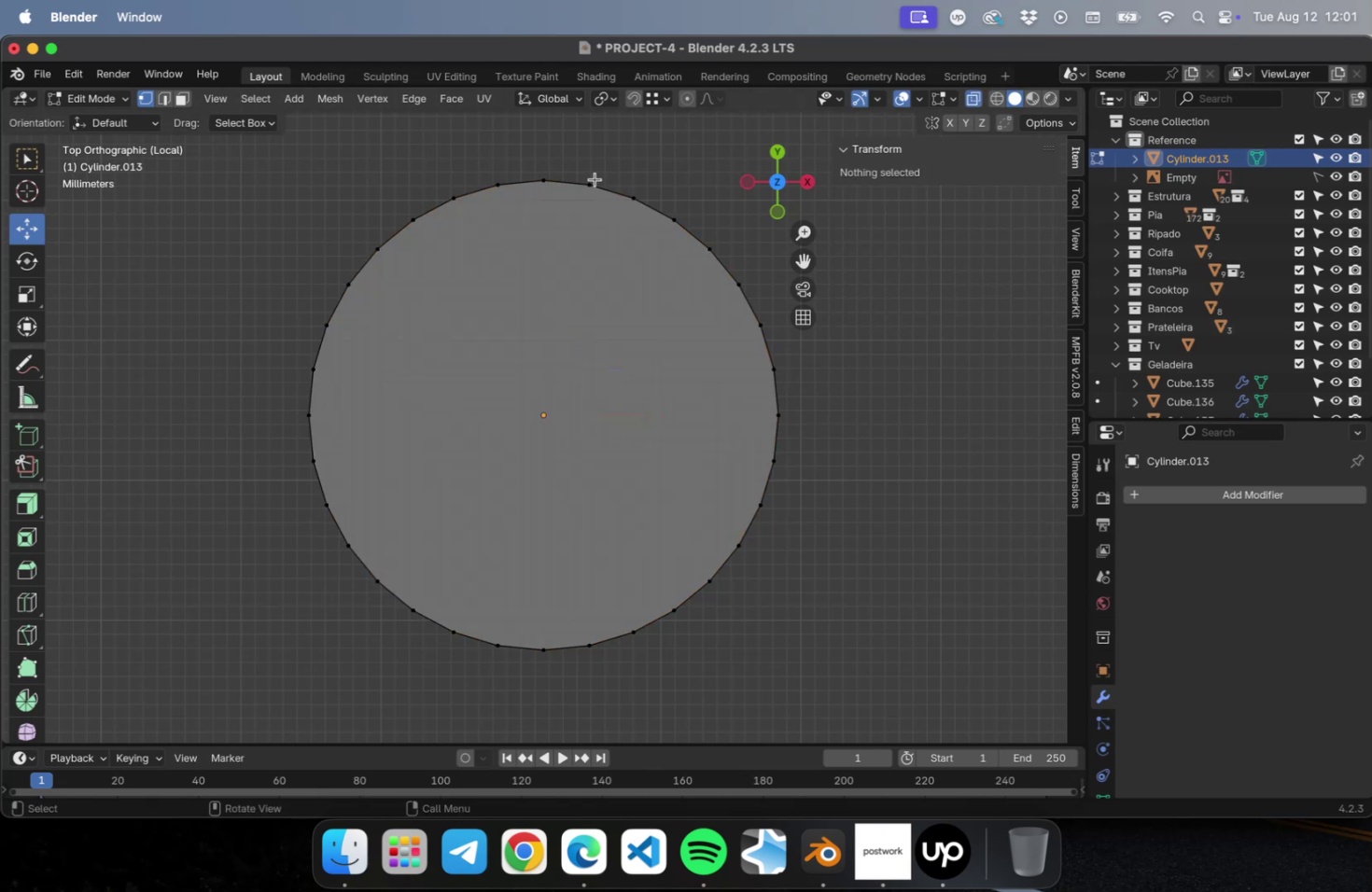 
left_click_drag(start_coordinate=[580, 144], to_coordinate=[595, 240])
 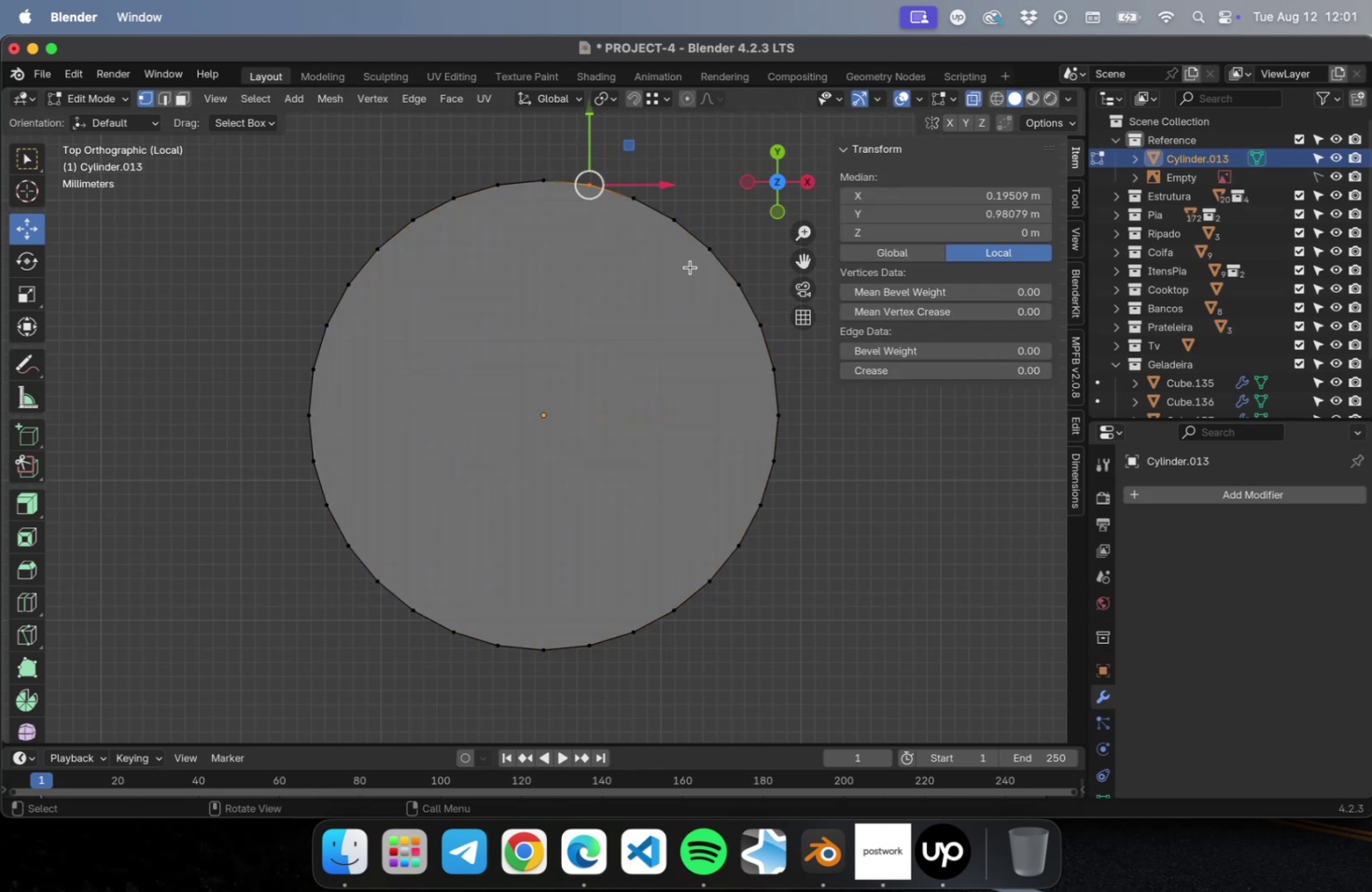 
hold_key(key=ShiftLeft, duration=6.23)
left_click_drag(start_coordinate=[691, 201], to_coordinate=[649, 257])
 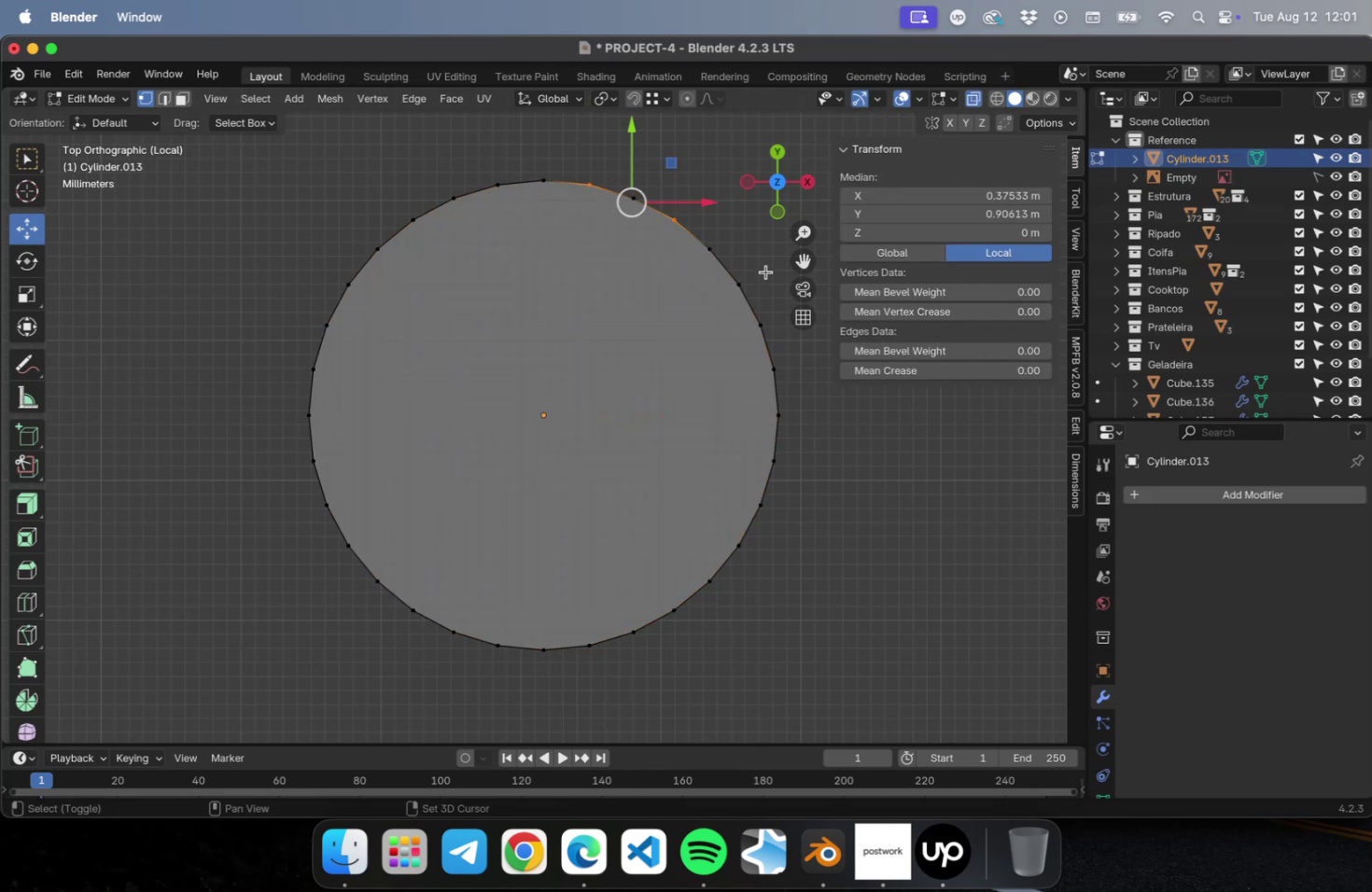 
left_click_drag(start_coordinate=[763, 269], to_coordinate=[703, 301])
 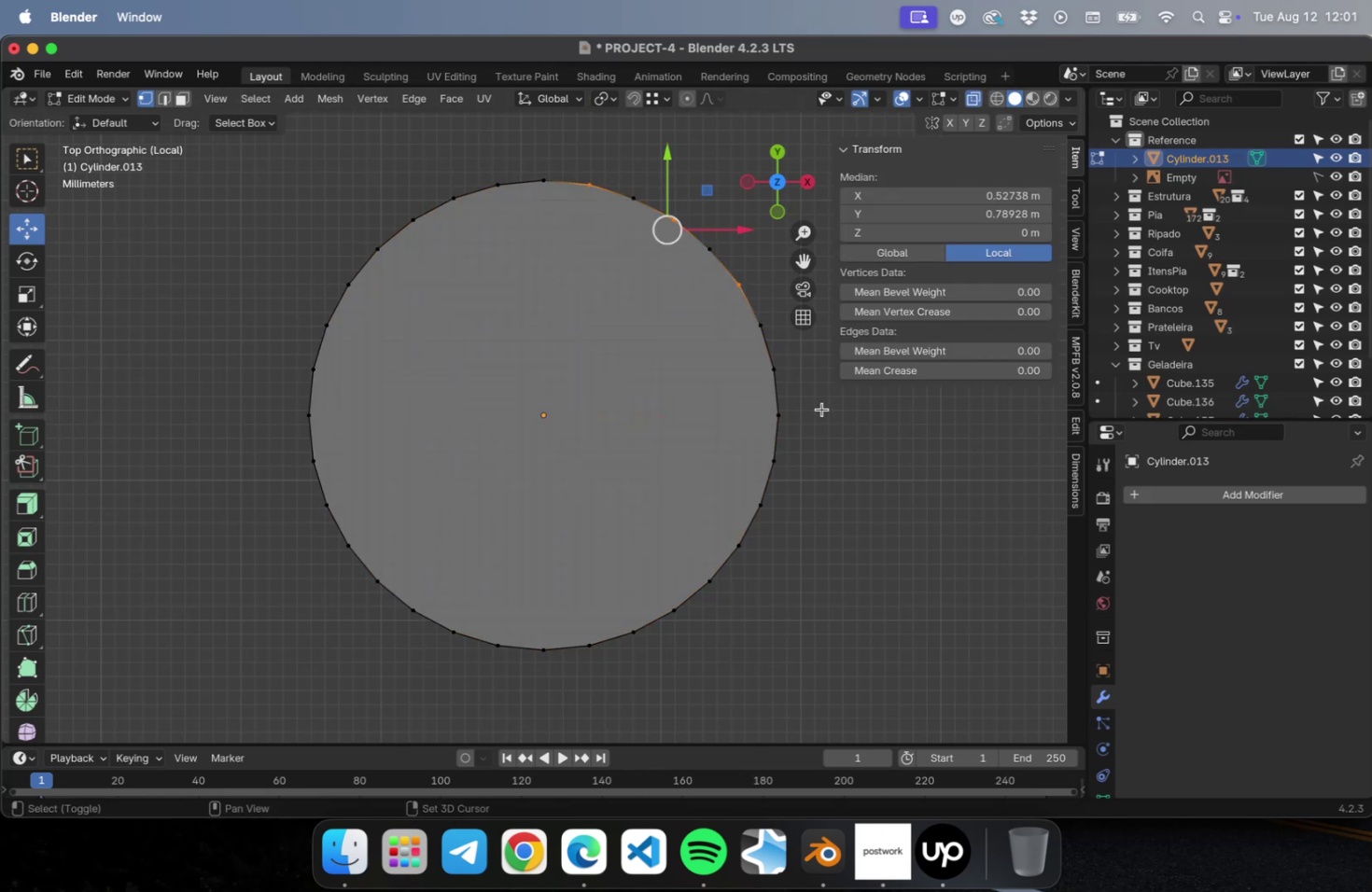 
left_click_drag(start_coordinate=[820, 394], to_coordinate=[724, 350])
 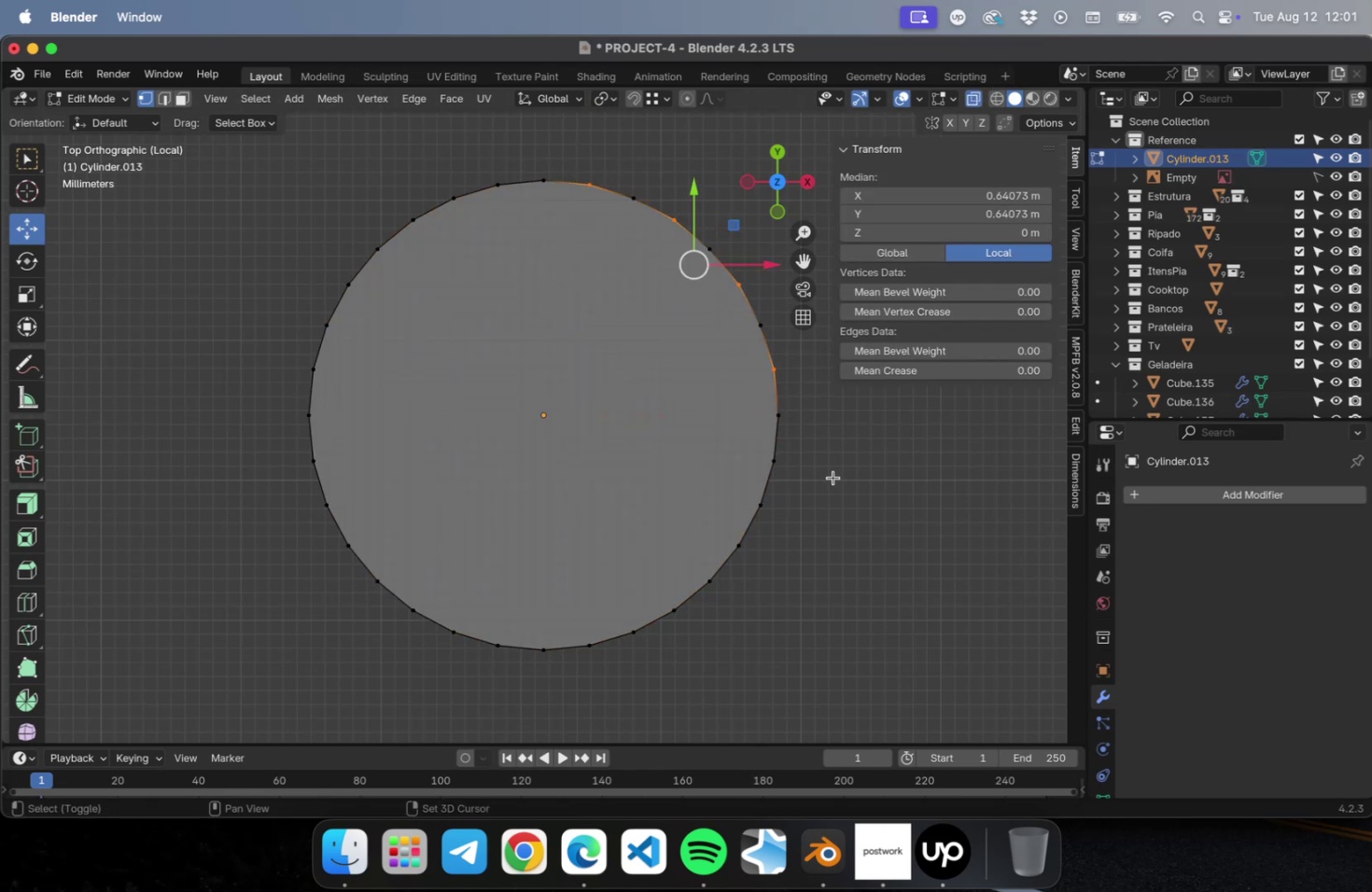 
left_click_drag(start_coordinate=[820, 479], to_coordinate=[701, 425])
 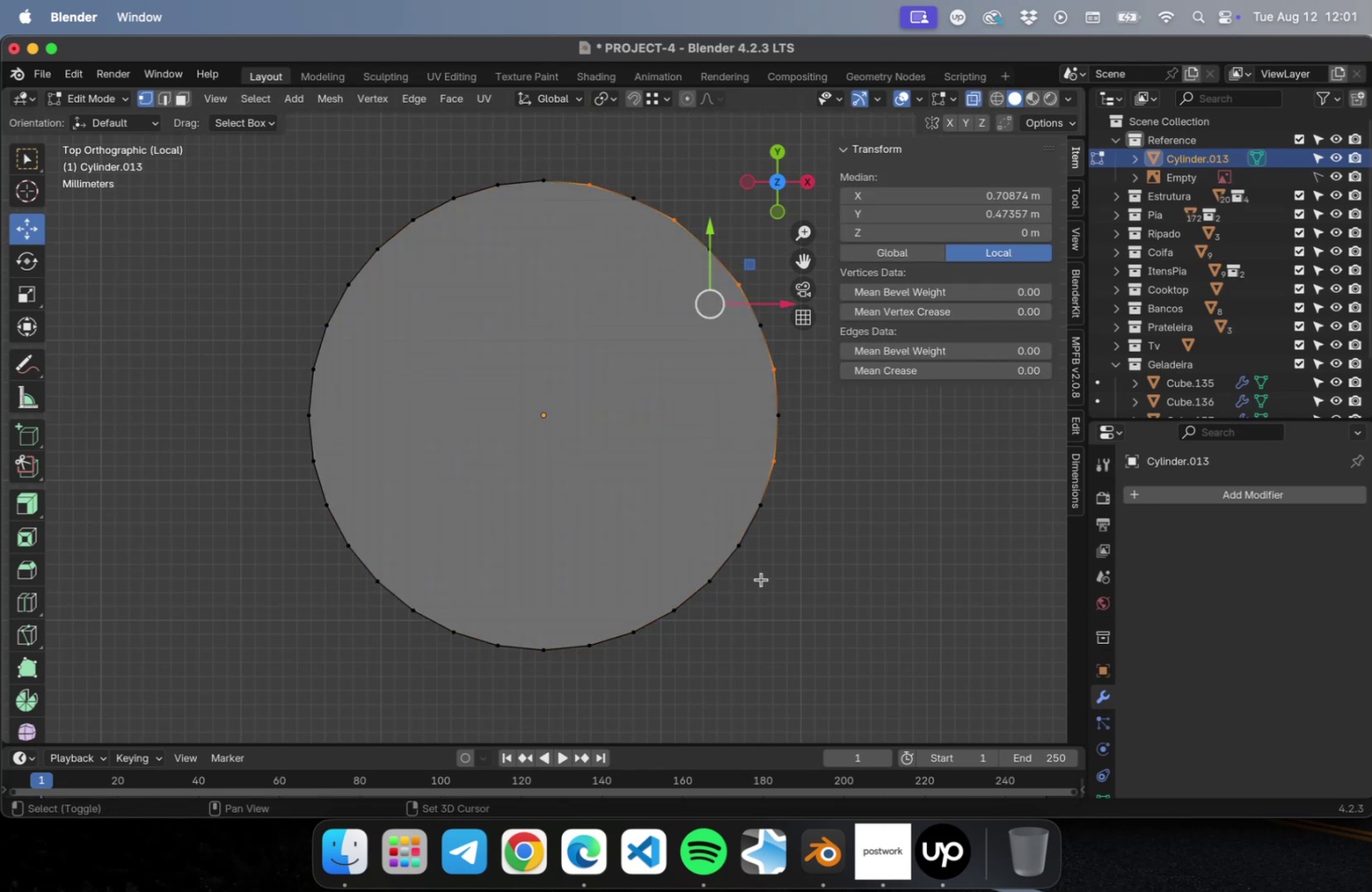 
left_click_drag(start_coordinate=[762, 577], to_coordinate=[701, 521])
 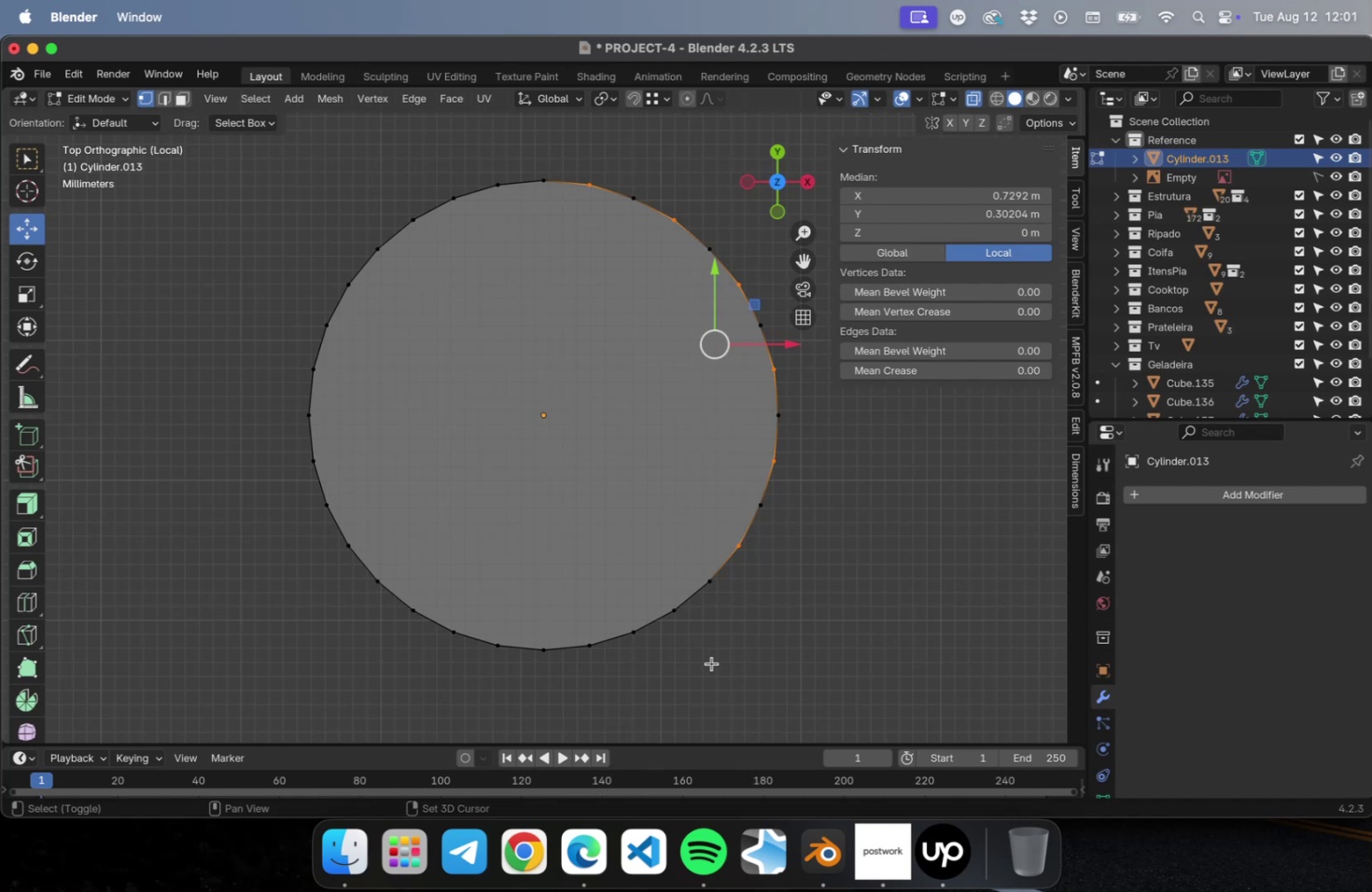 
left_click_drag(start_coordinate=[711, 662], to_coordinate=[660, 586])
 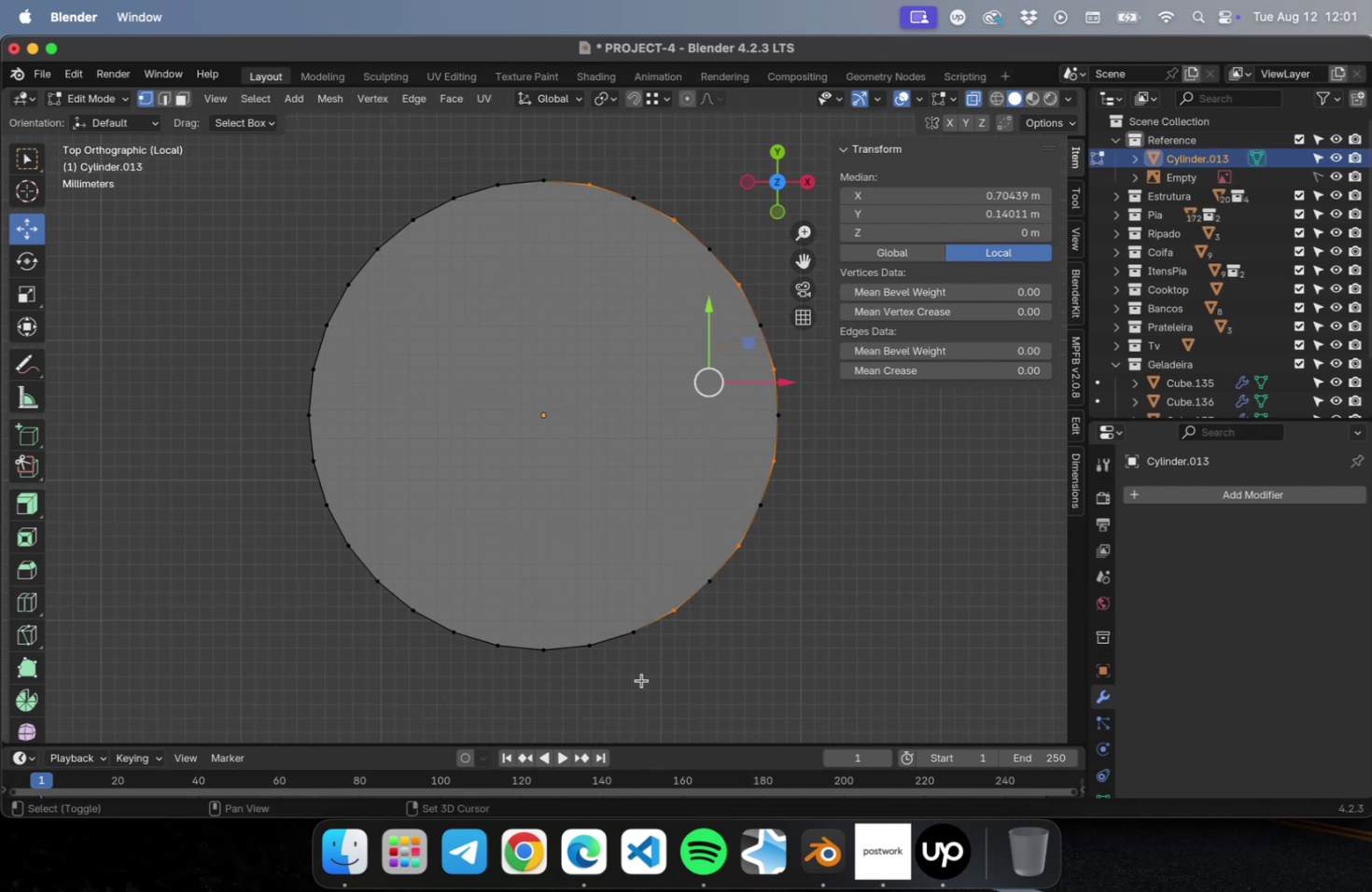 
left_click_drag(start_coordinate=[634, 677], to_coordinate=[565, 606])
 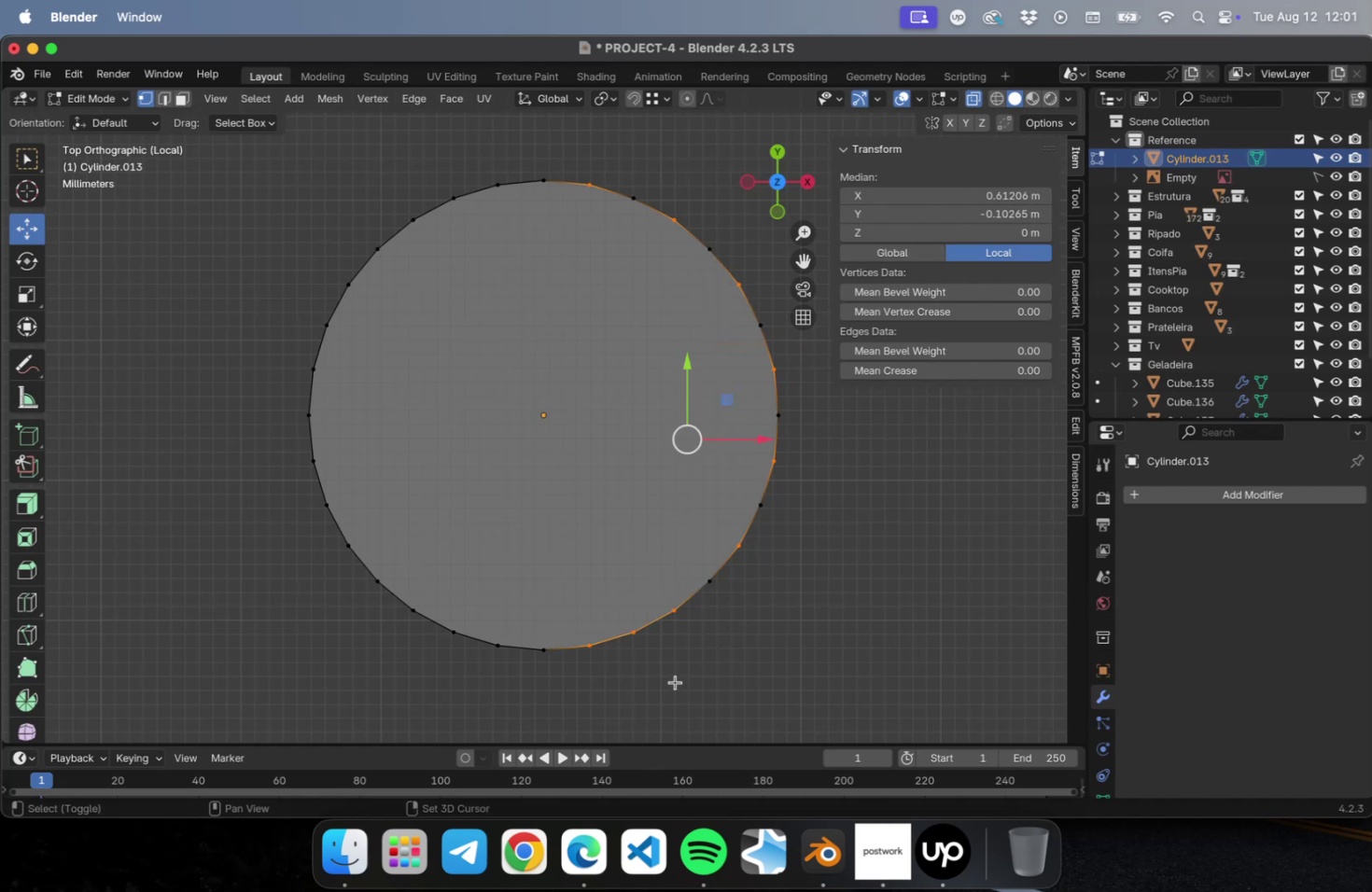 
hold_key(key=CommandLeft, duration=0.46)
left_click_drag(start_coordinate=[643, 646], to_coordinate=[608, 588])
 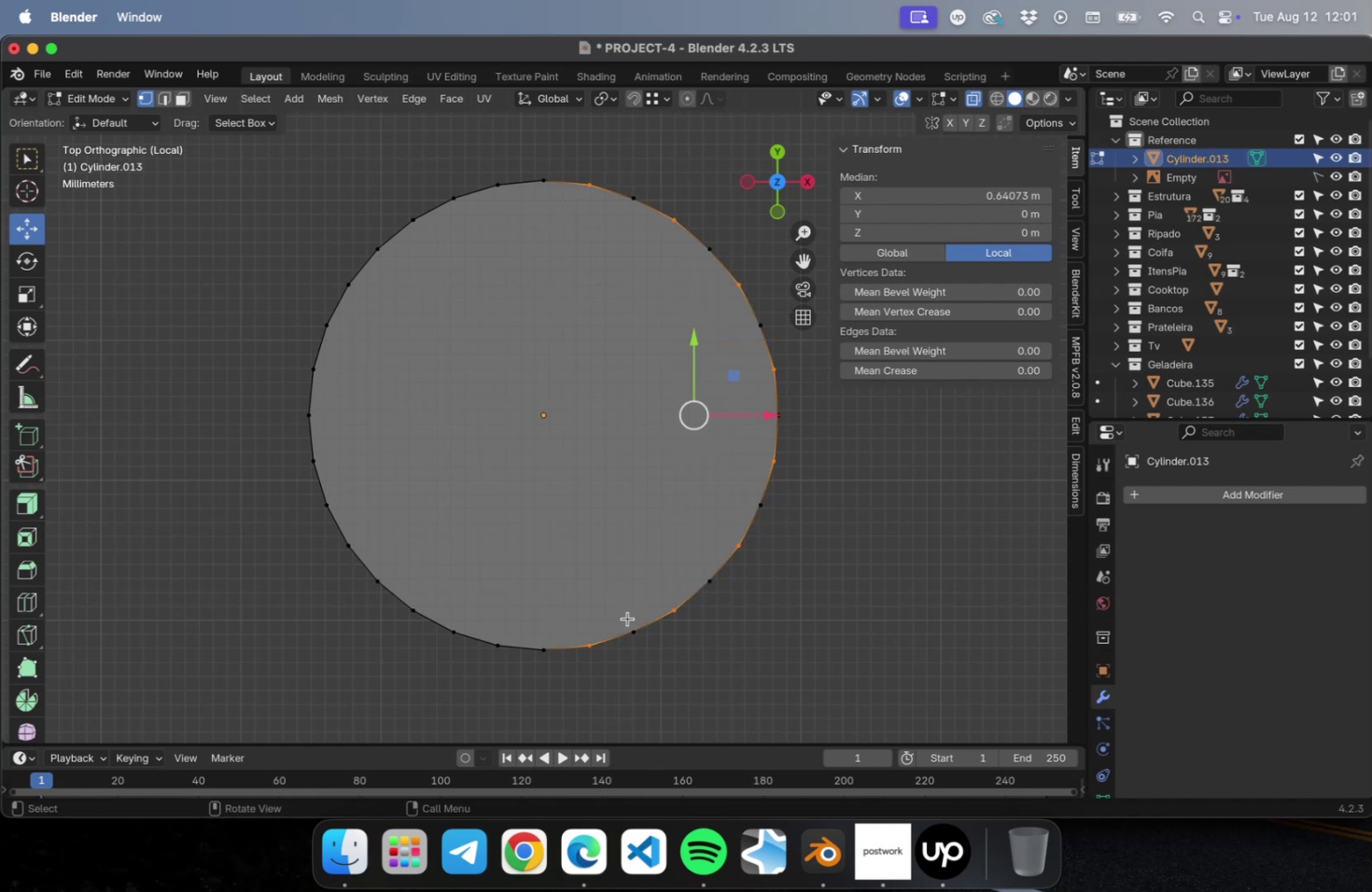 
hold_key(key=ShiftLeft, duration=8.72)
left_click_drag(start_coordinate=[511, 678], to_coordinate=[492, 600])
 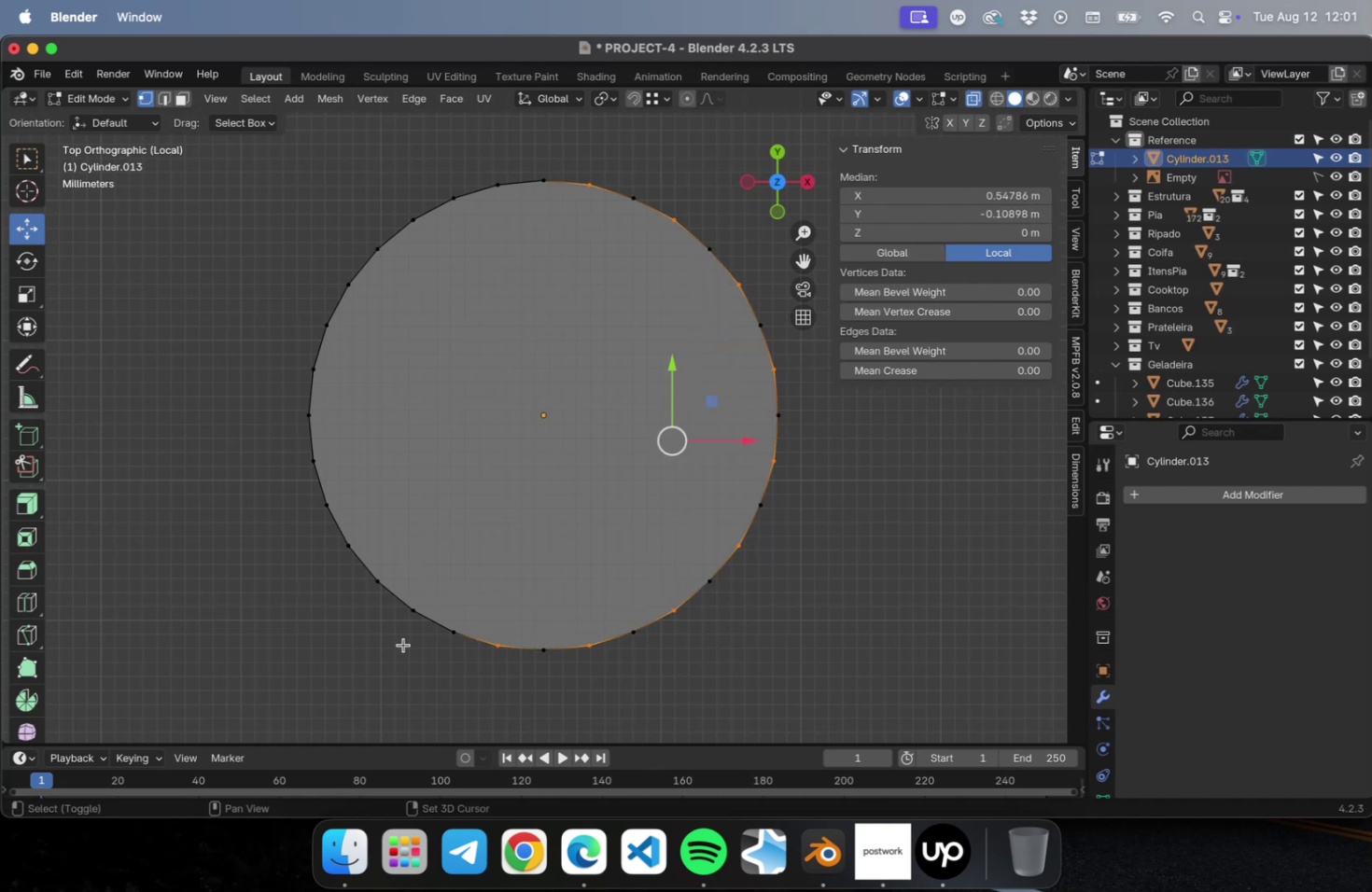 
left_click_drag(start_coordinate=[401, 645], to_coordinate=[423, 582])
 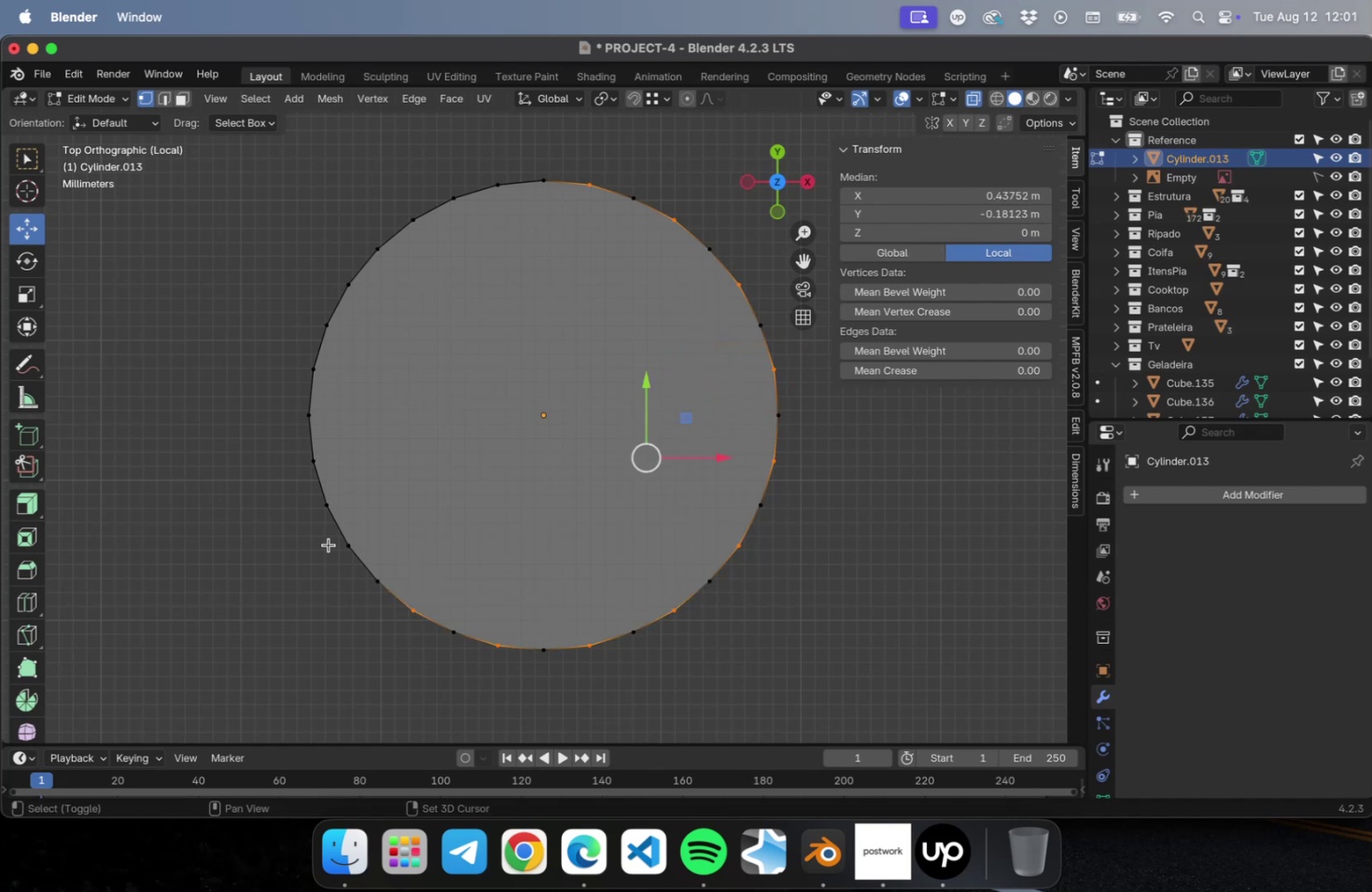 
left_click_drag(start_coordinate=[335, 525], to_coordinate=[377, 553])
 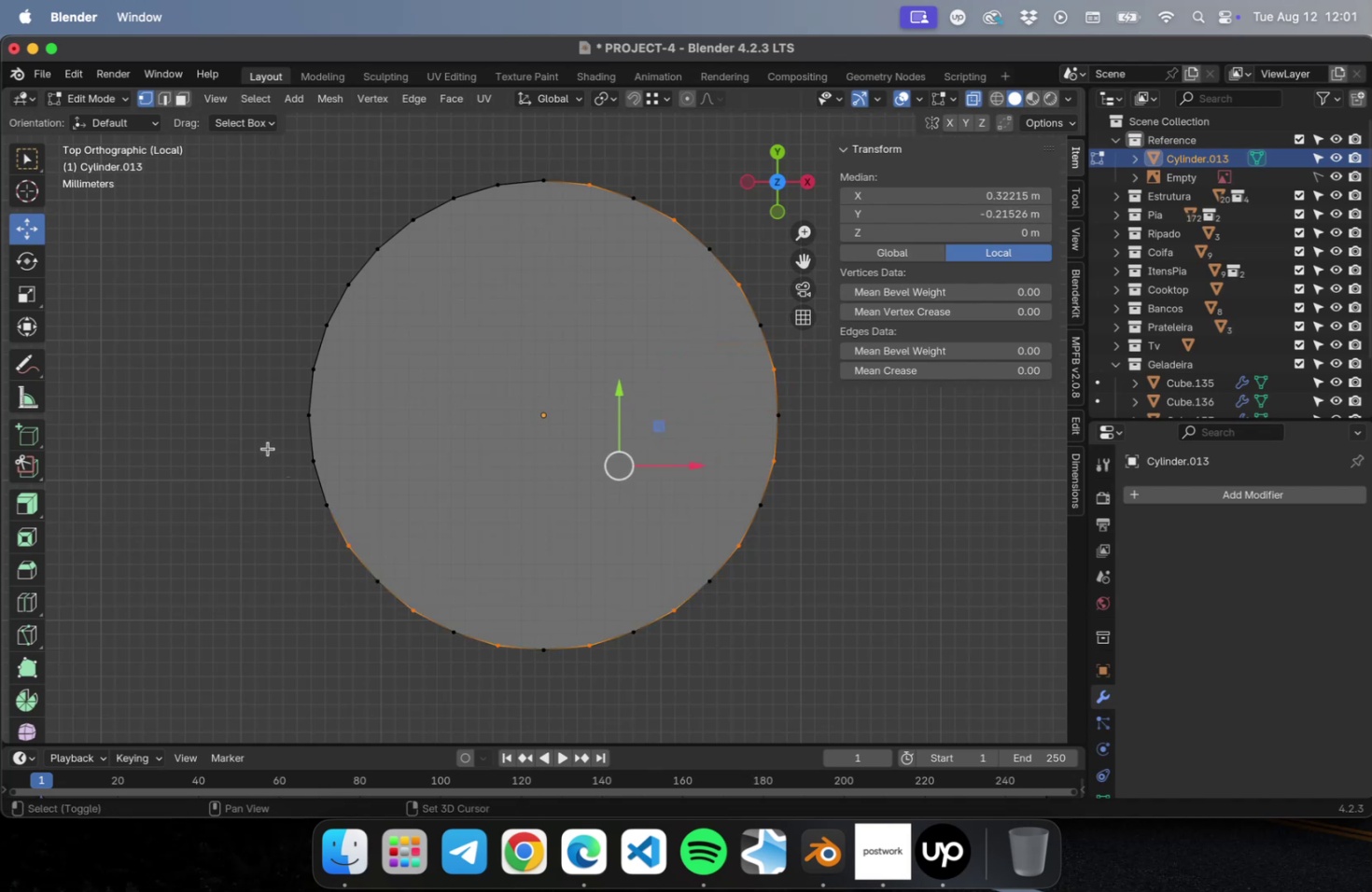 
left_click_drag(start_coordinate=[272, 443], to_coordinate=[351, 475])
 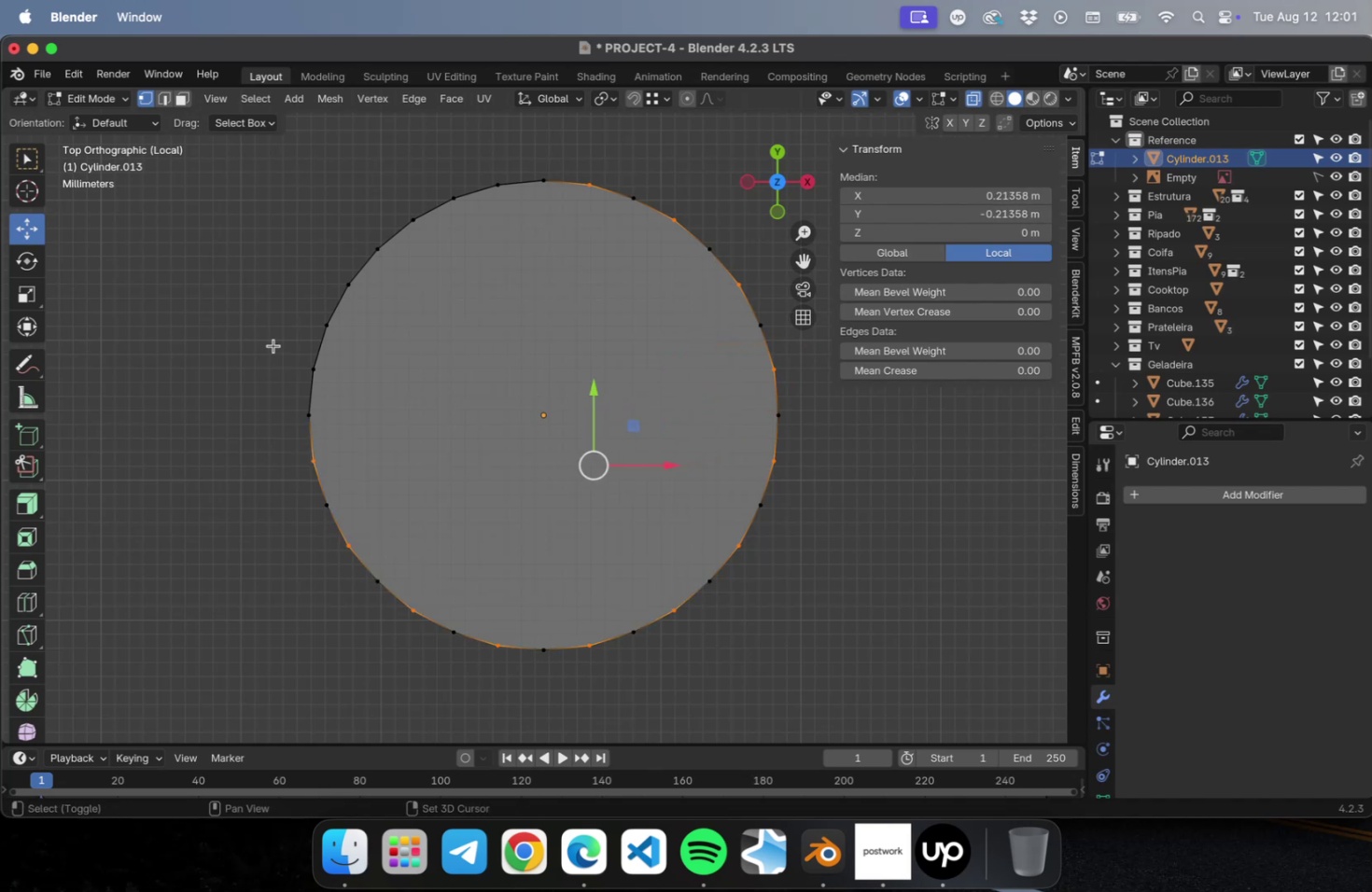 
left_click_drag(start_coordinate=[274, 345], to_coordinate=[337, 390])
 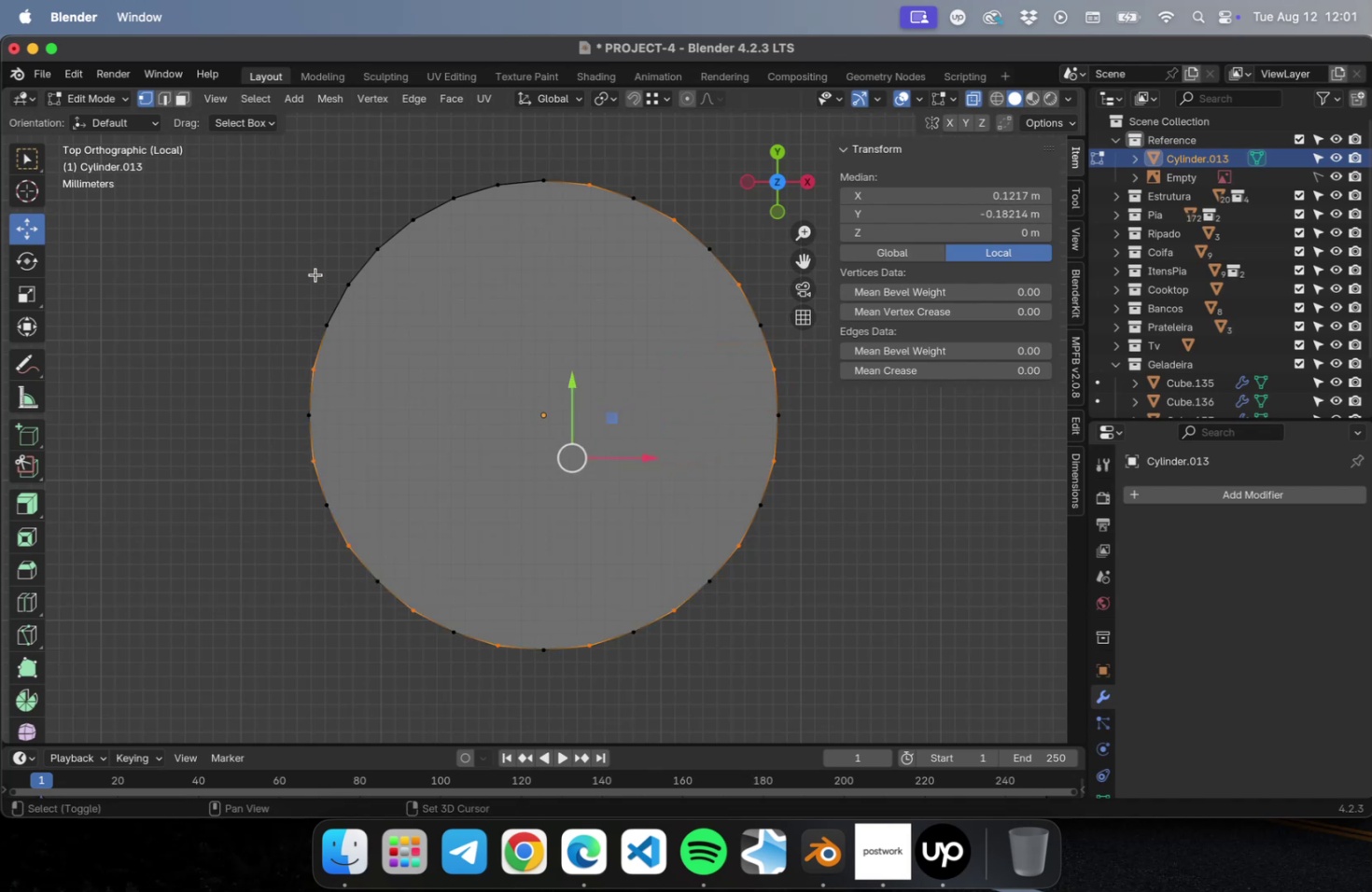 
left_click_drag(start_coordinate=[317, 273], to_coordinate=[366, 300])
 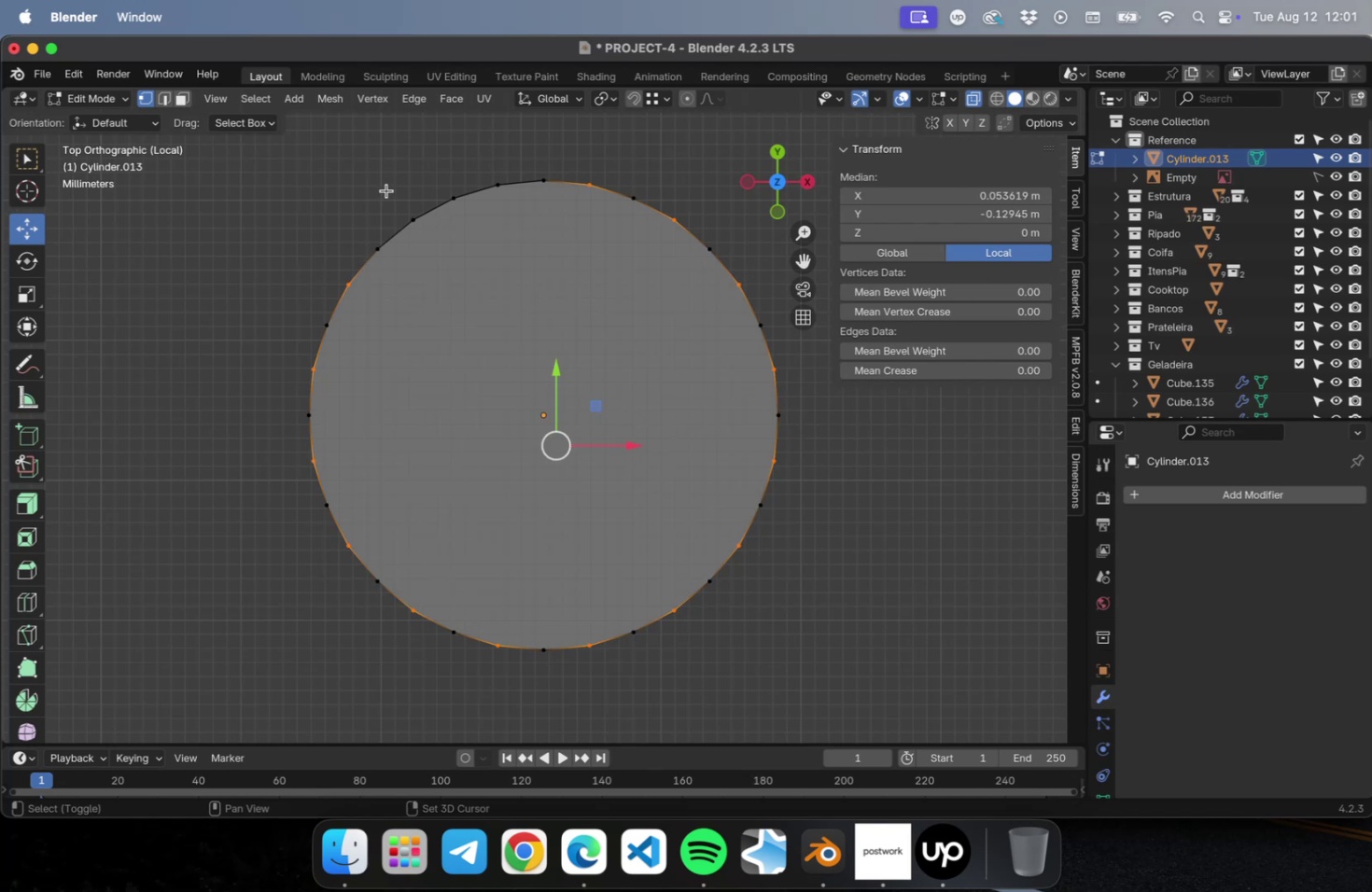 
left_click_drag(start_coordinate=[388, 190], to_coordinate=[428, 238])
 